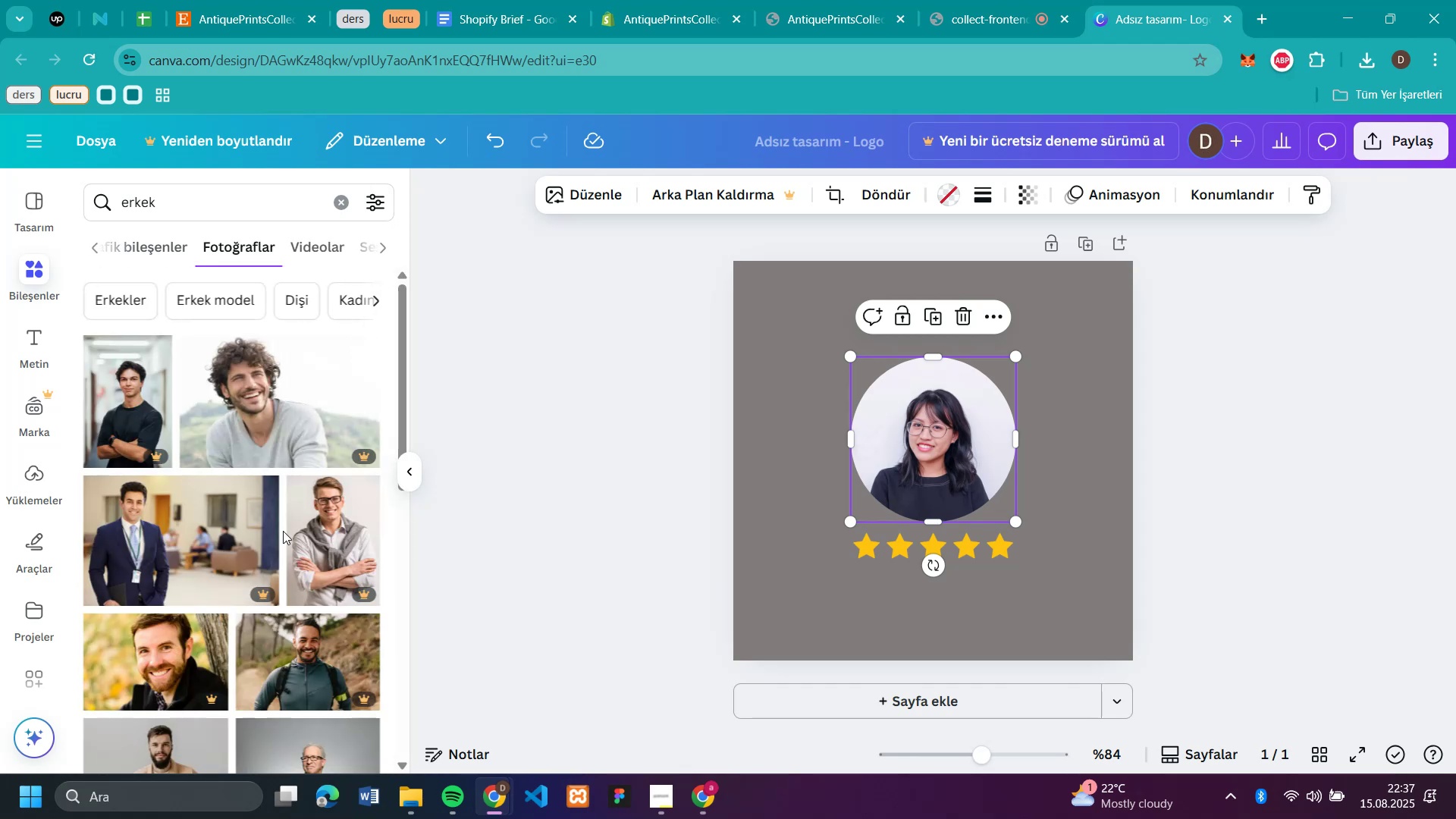 
scroll: coordinate [283, 531], scroll_direction: down, amount: 3.0
 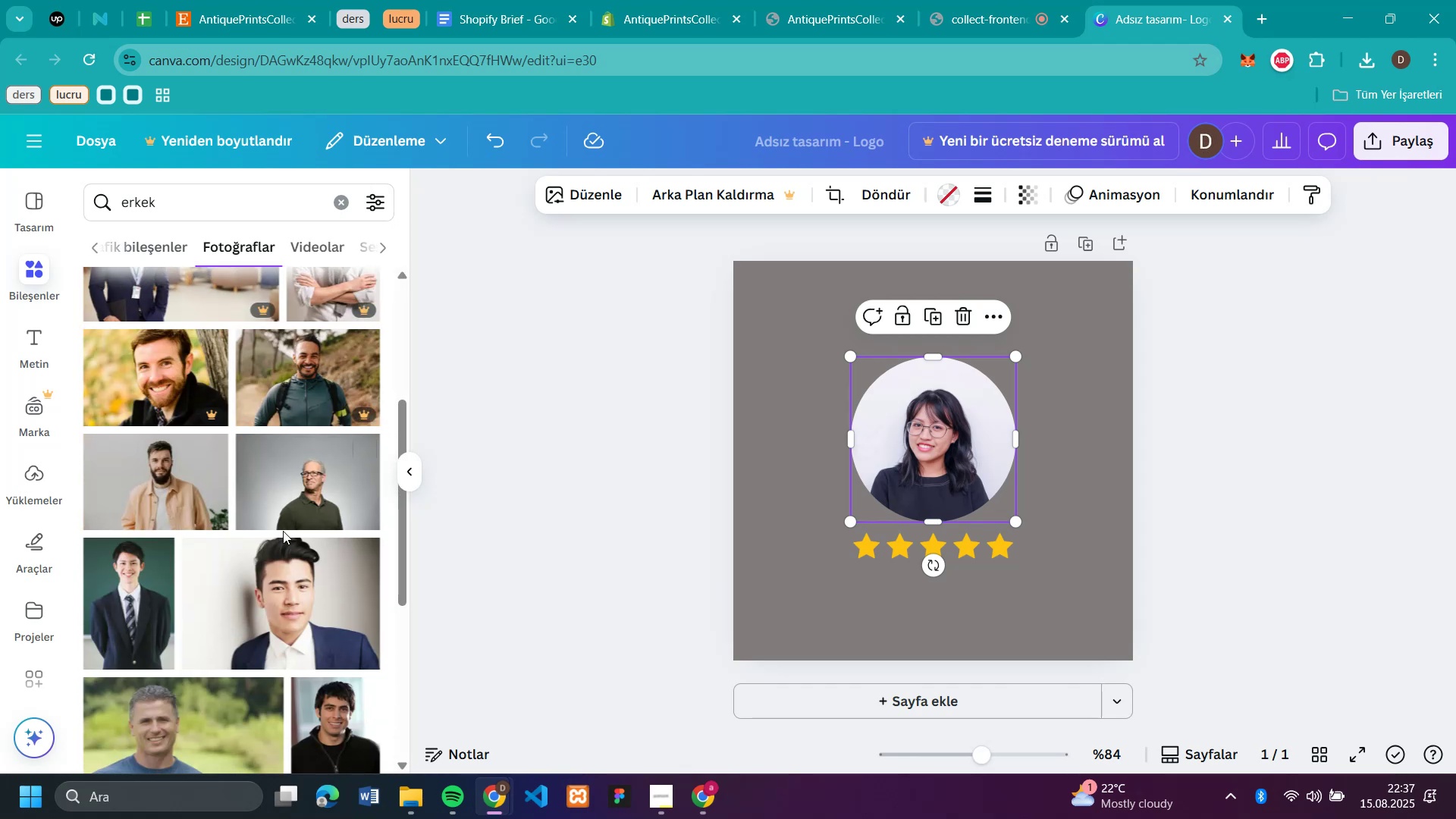 
left_click_drag(start_coordinate=[178, 468], to_coordinate=[869, 422])
 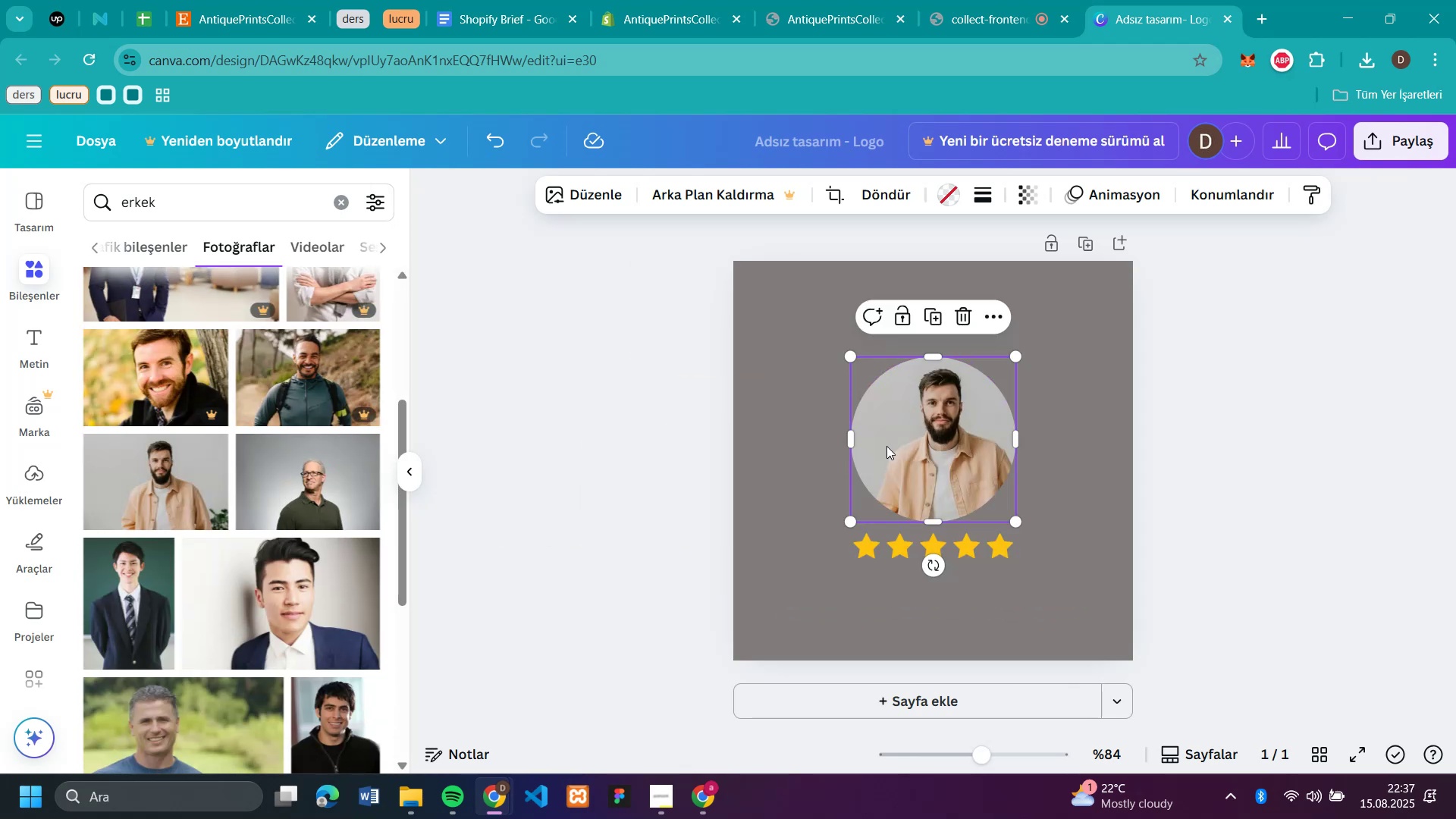 
left_click_drag(start_coordinate=[919, 440], to_coordinate=[916, 444])
 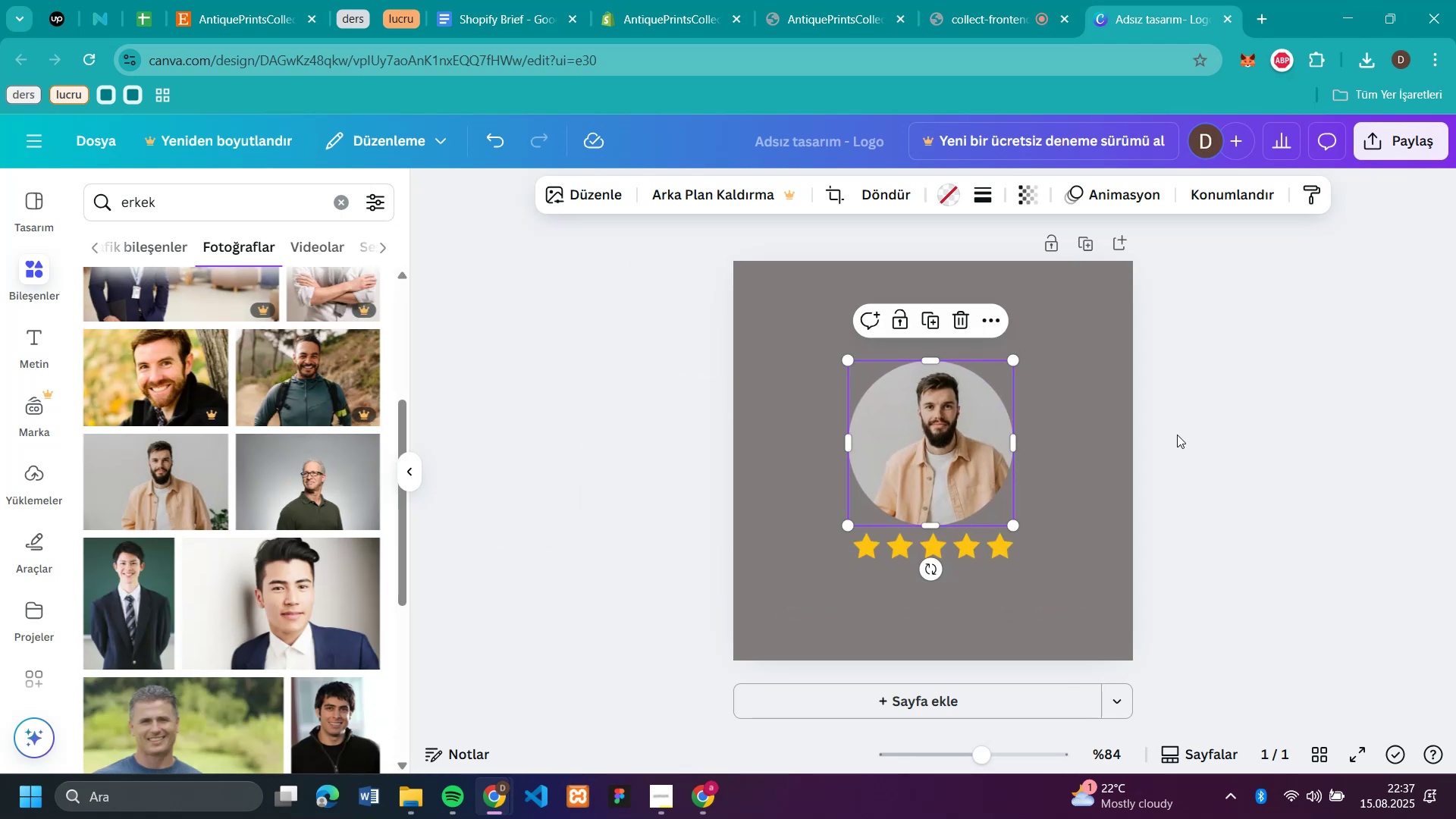 
left_click([1181, 435])
 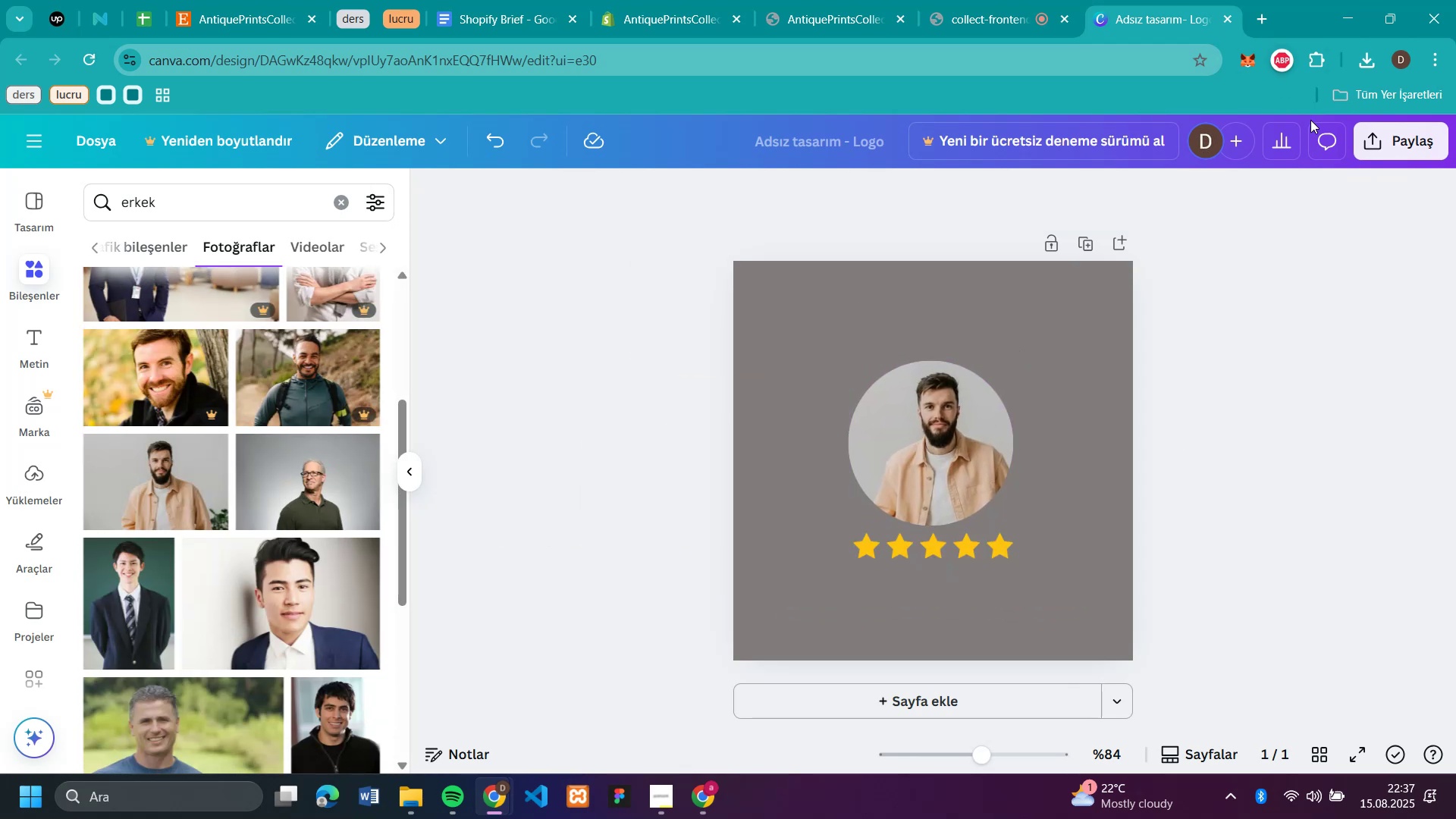 
left_click([1411, 133])
 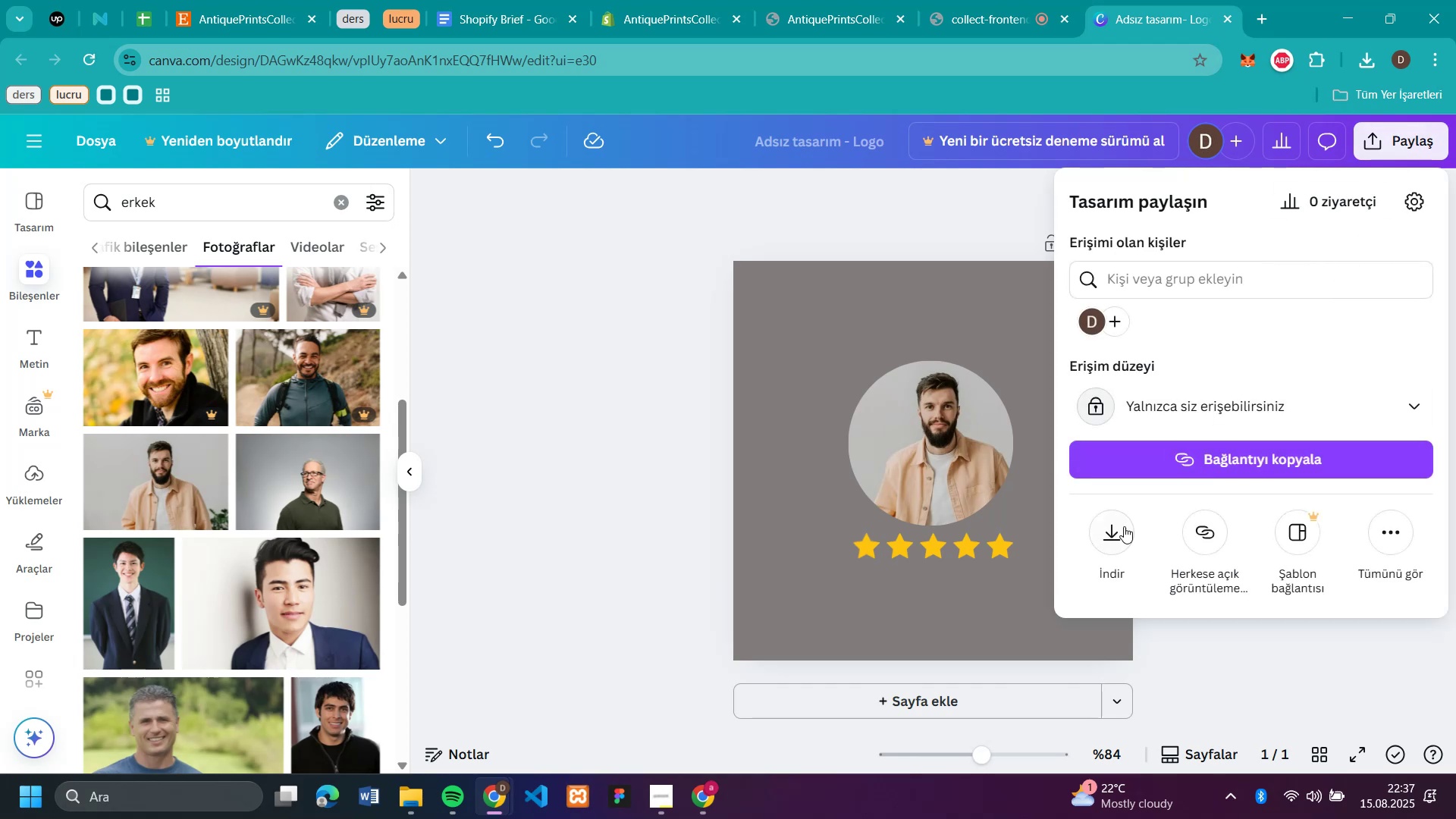 
left_click([1091, 550])
 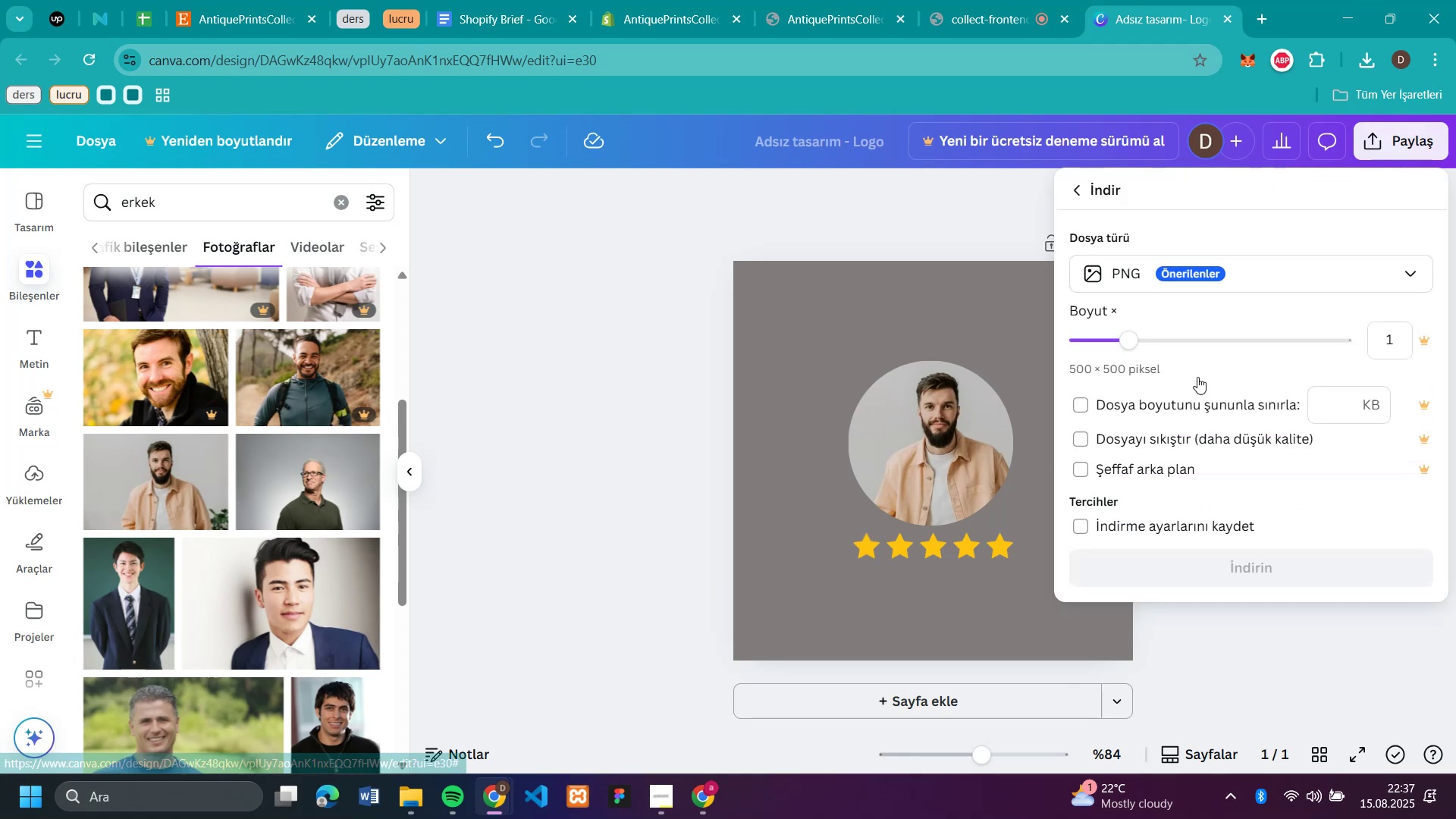 
left_click([1185, 564])
 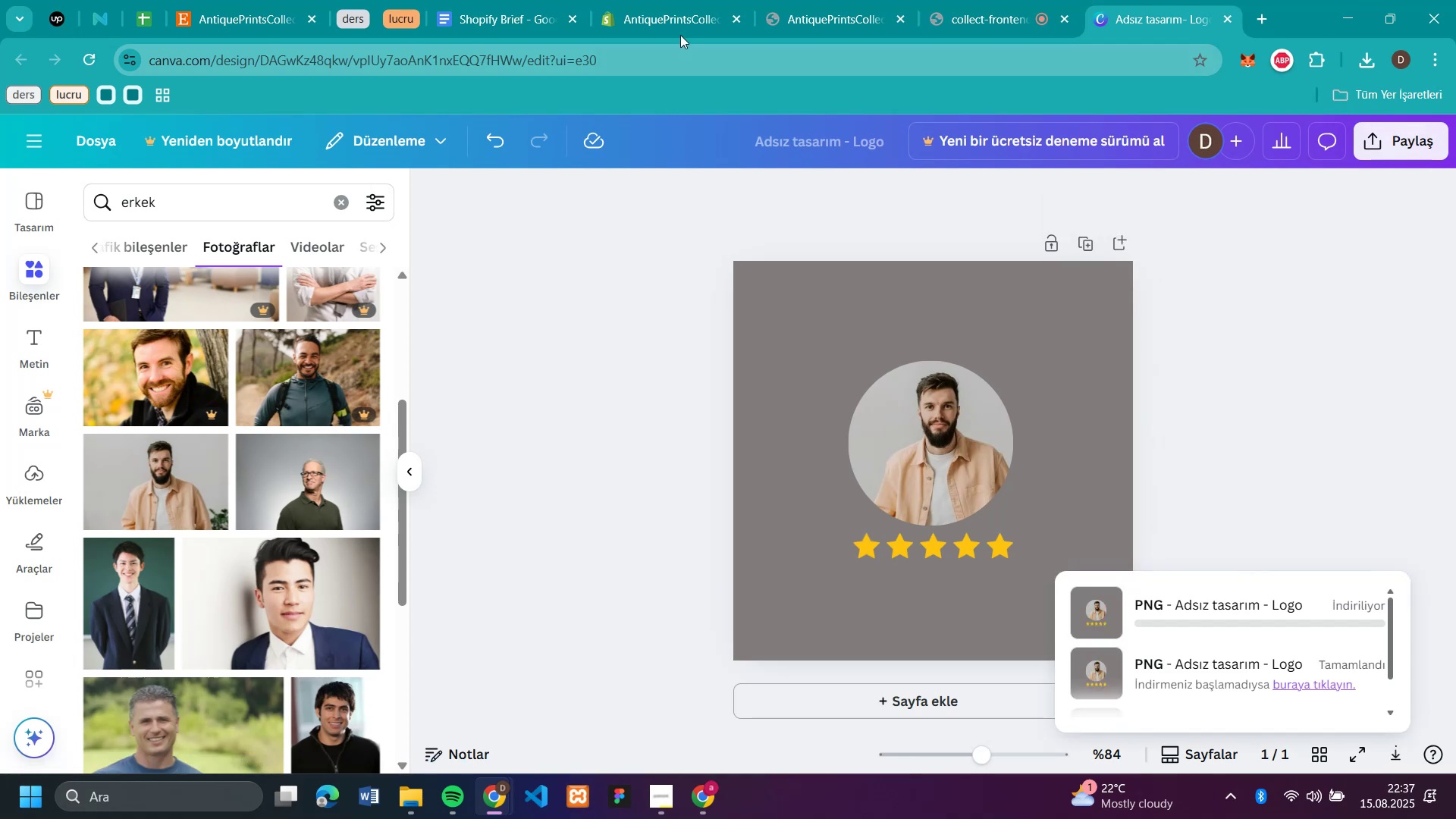 
left_click([681, 12])
 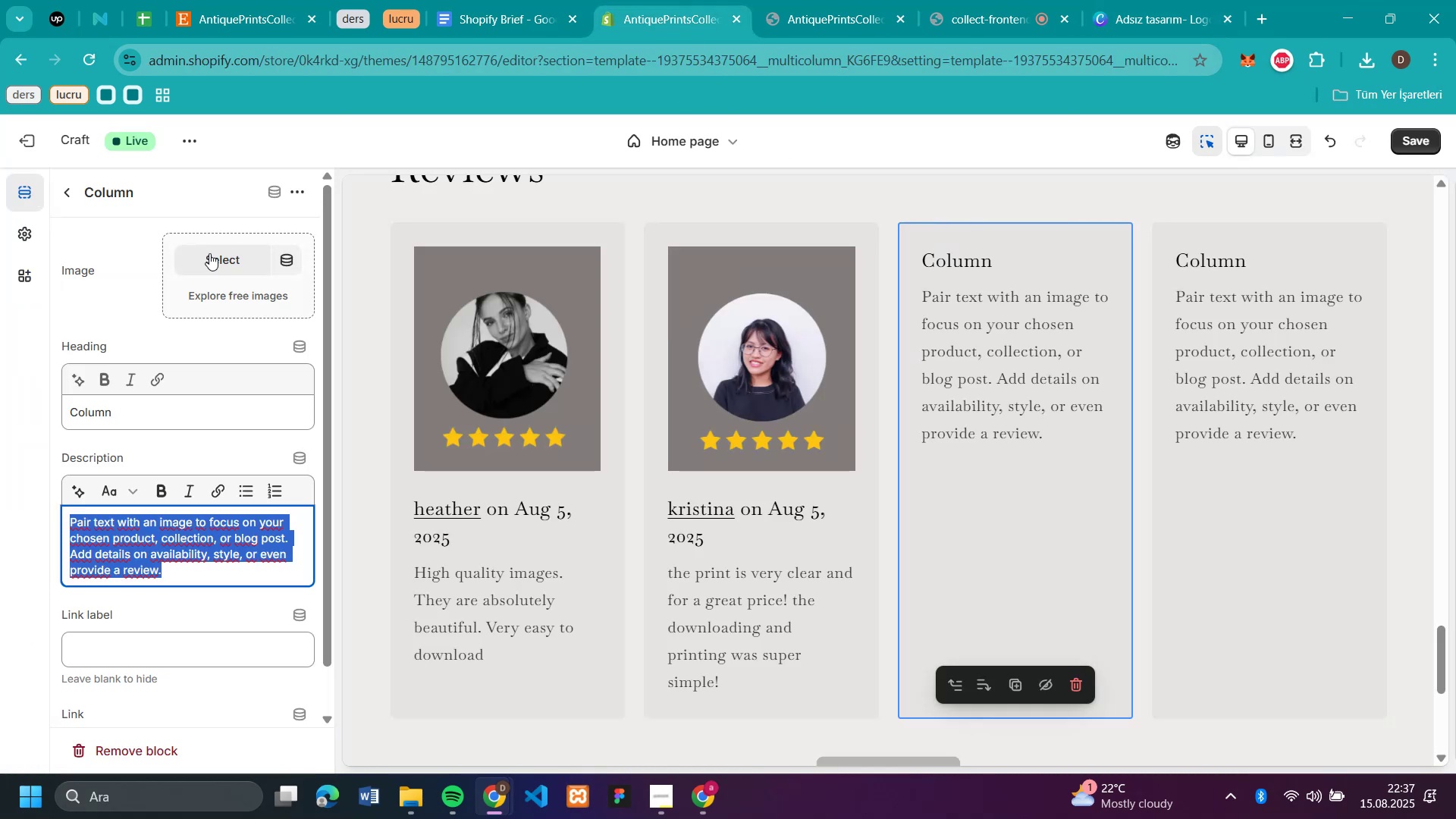 
left_click([216, 259])
 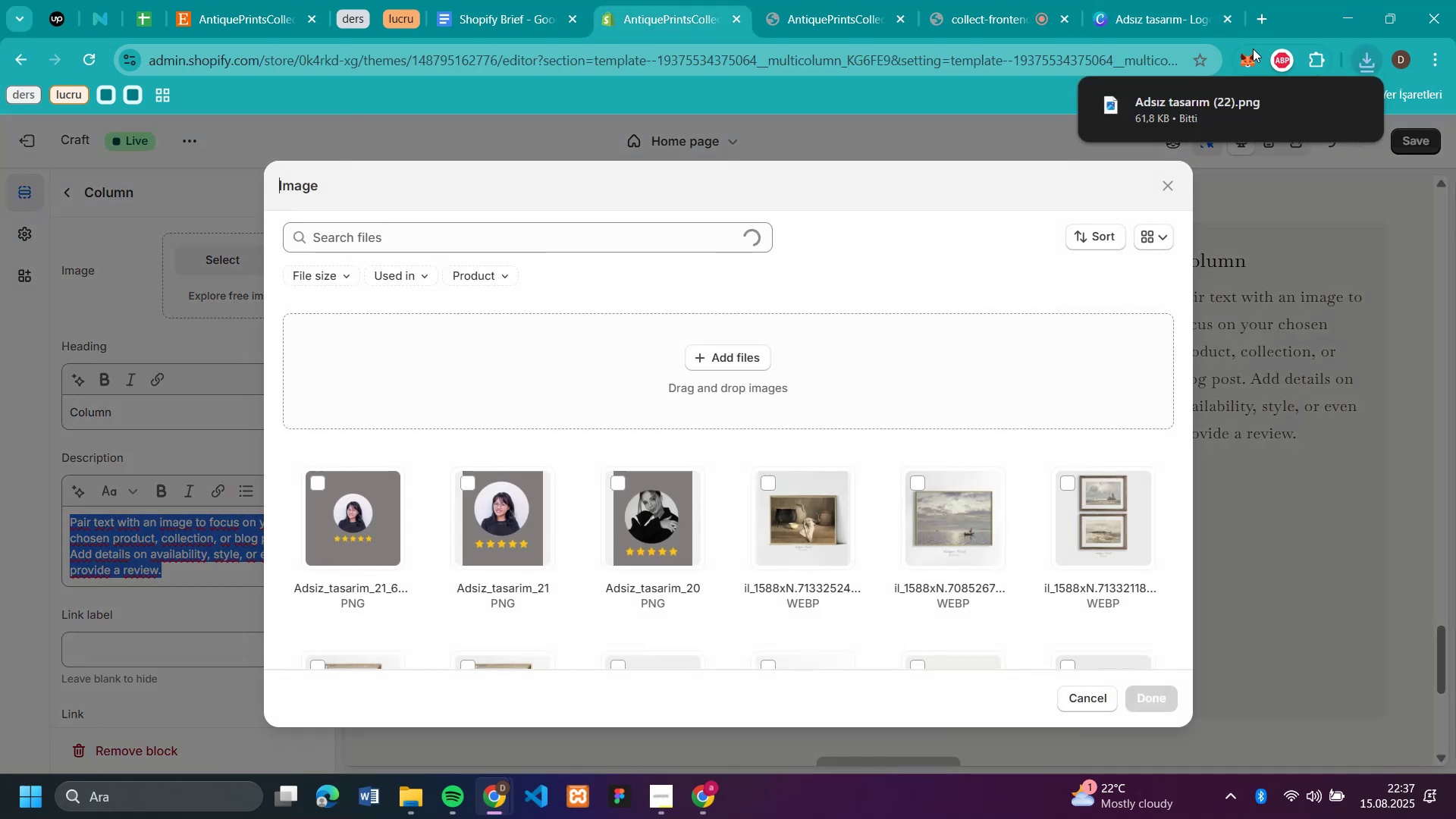 
left_click_drag(start_coordinate=[1196, 105], to_coordinate=[710, 367])
 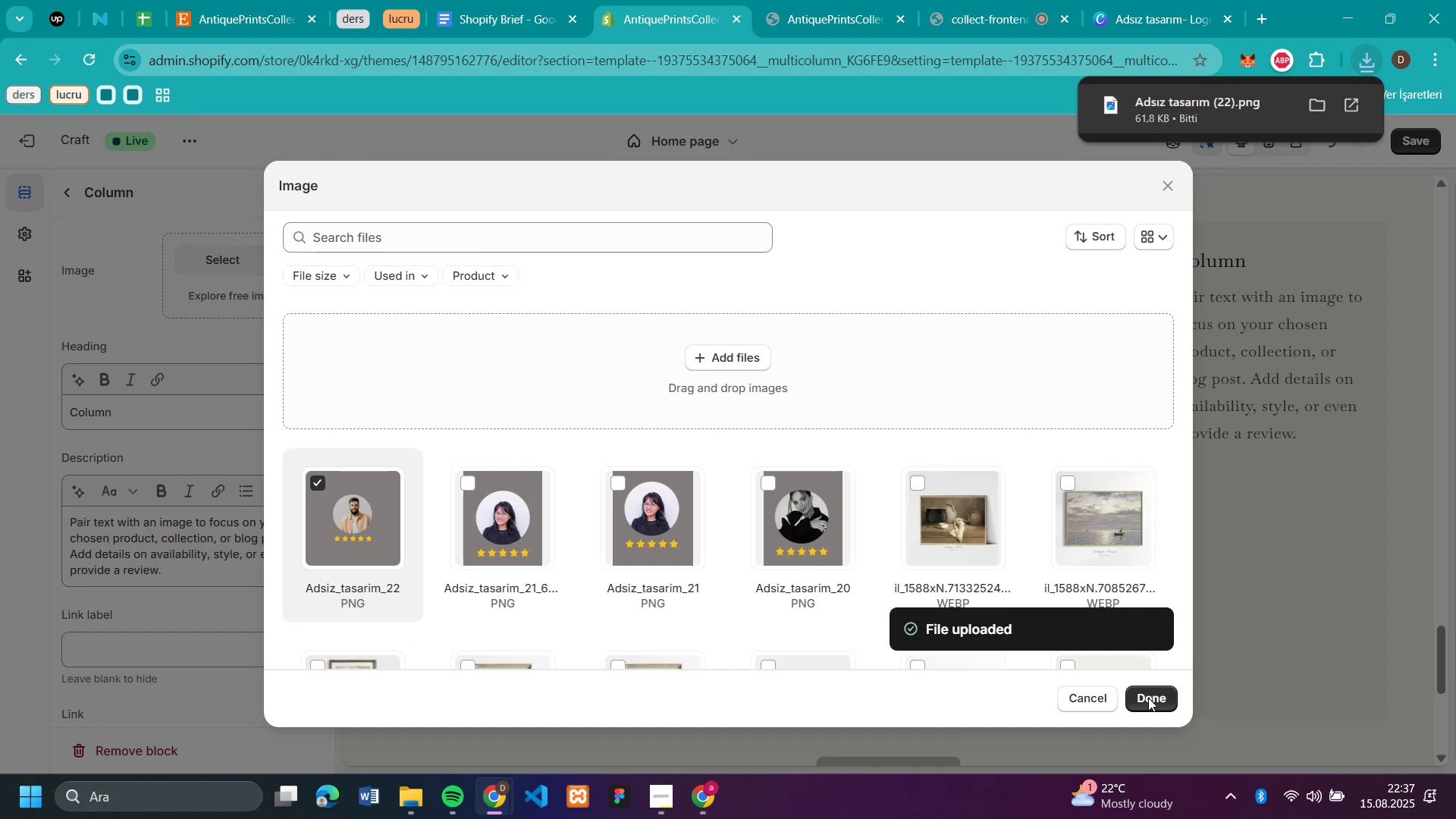 
wait(5.19)
 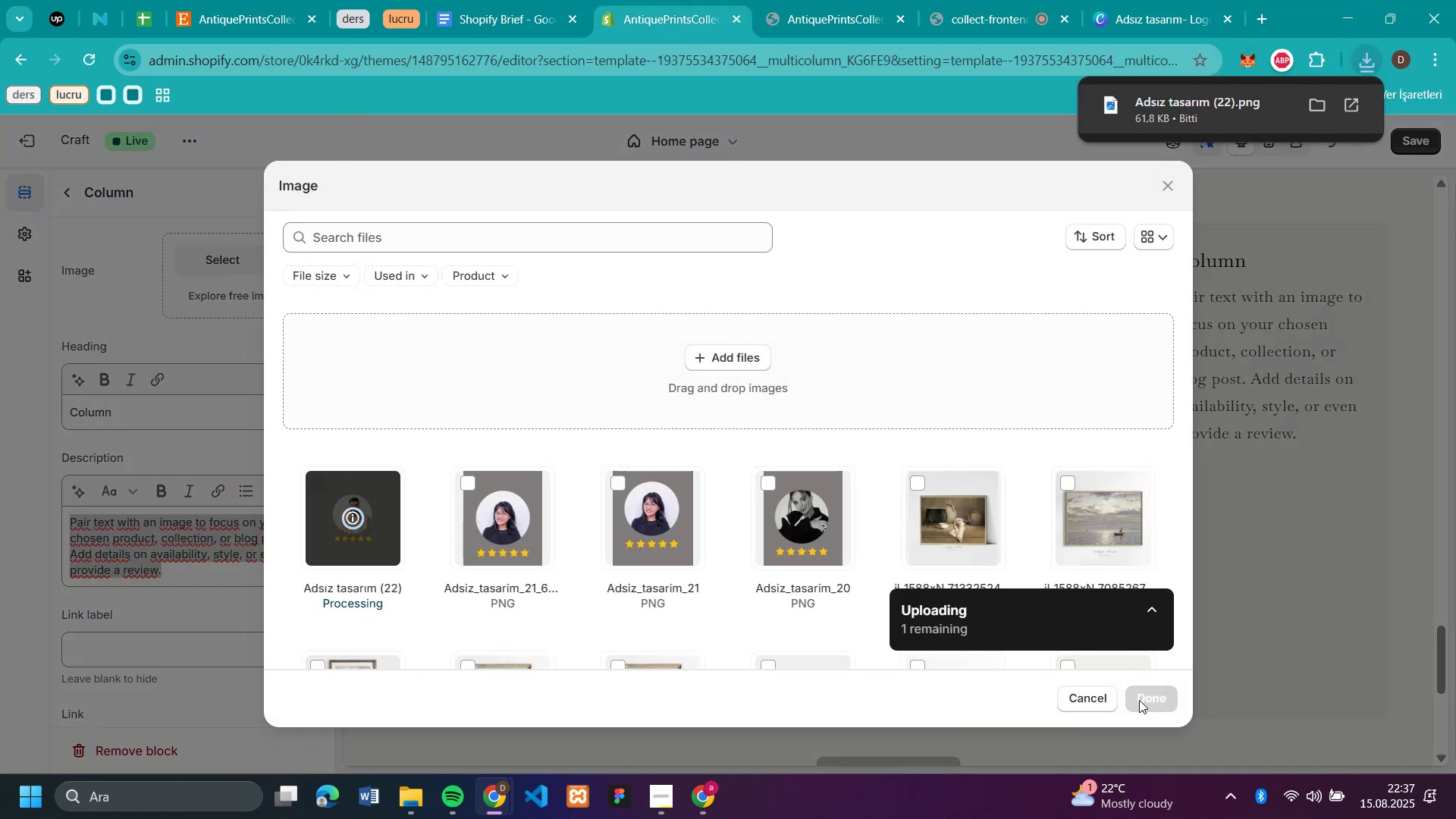 
left_click([1148, 698])
 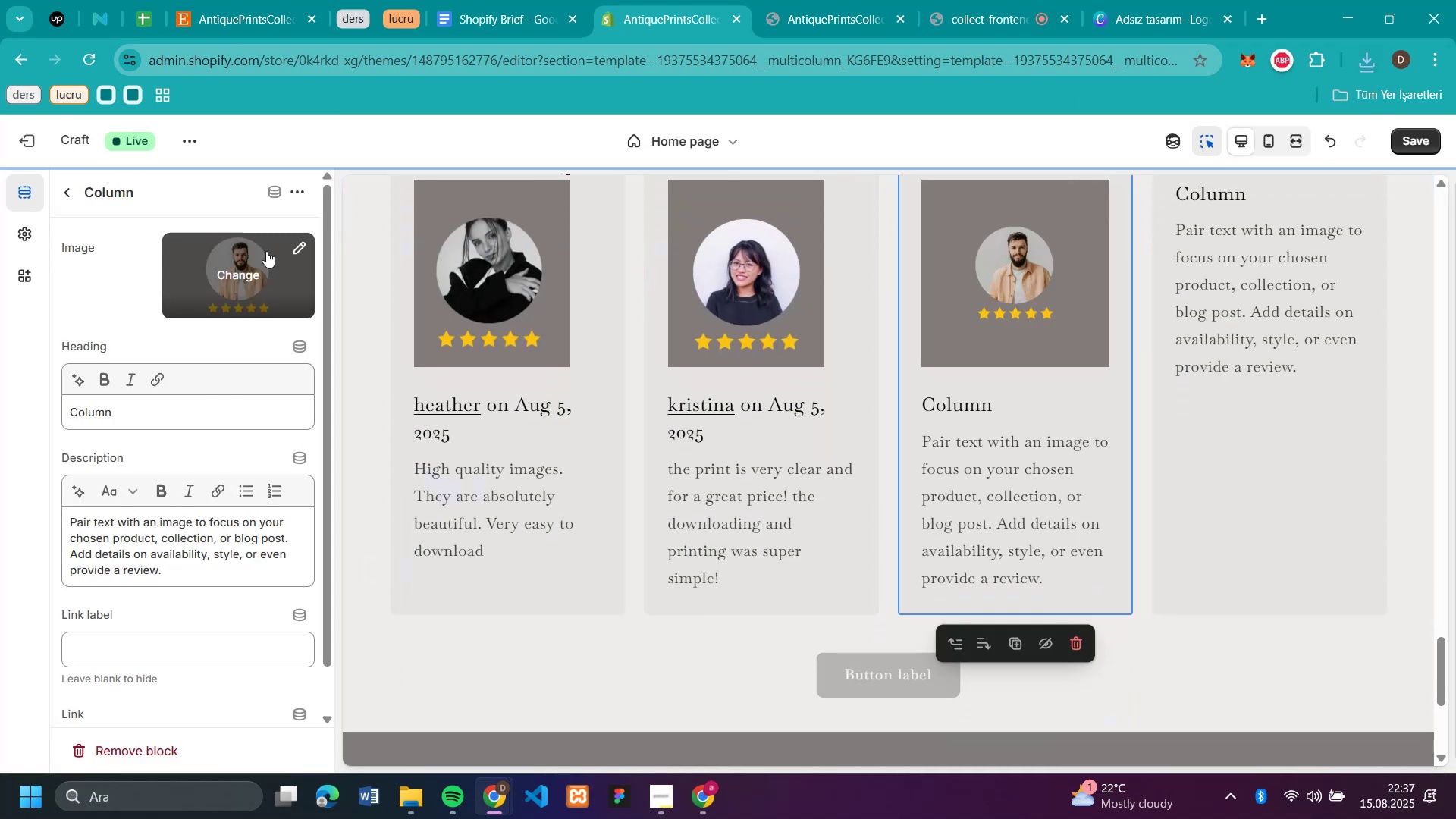 
left_click([293, 255])
 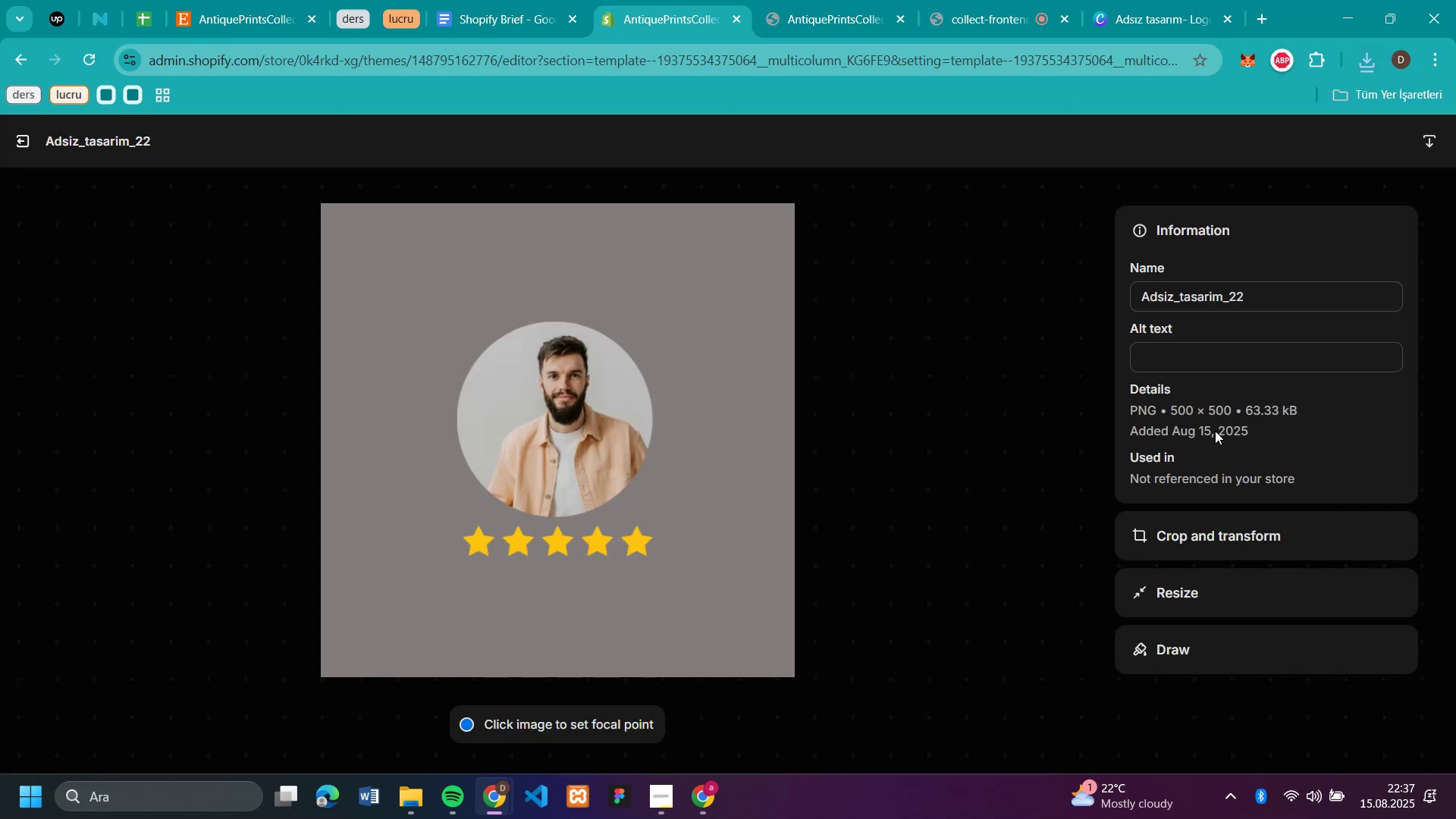 
left_click([1226, 551])
 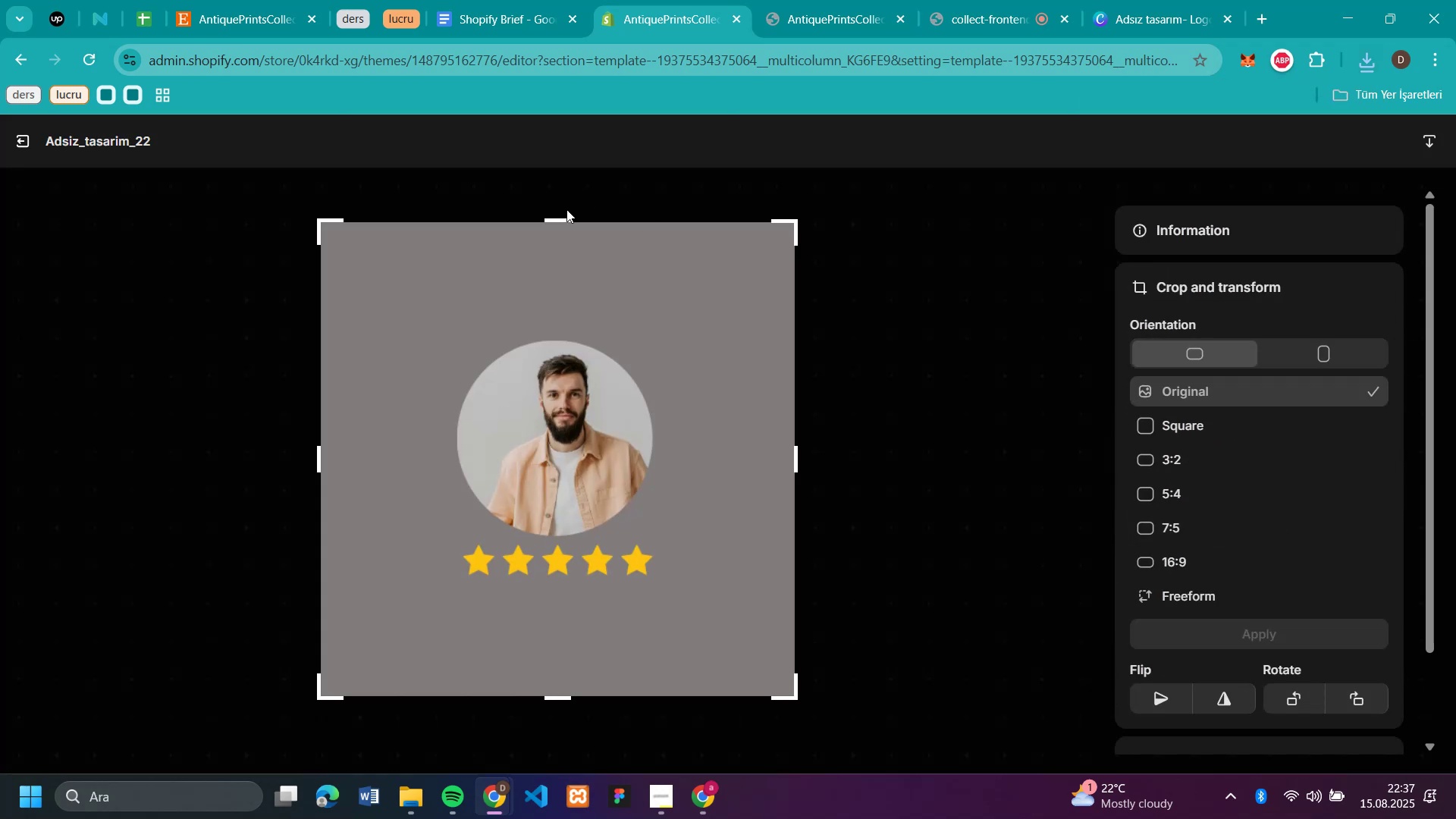 
left_click_drag(start_coordinate=[560, 221], to_coordinate=[560, 312])
 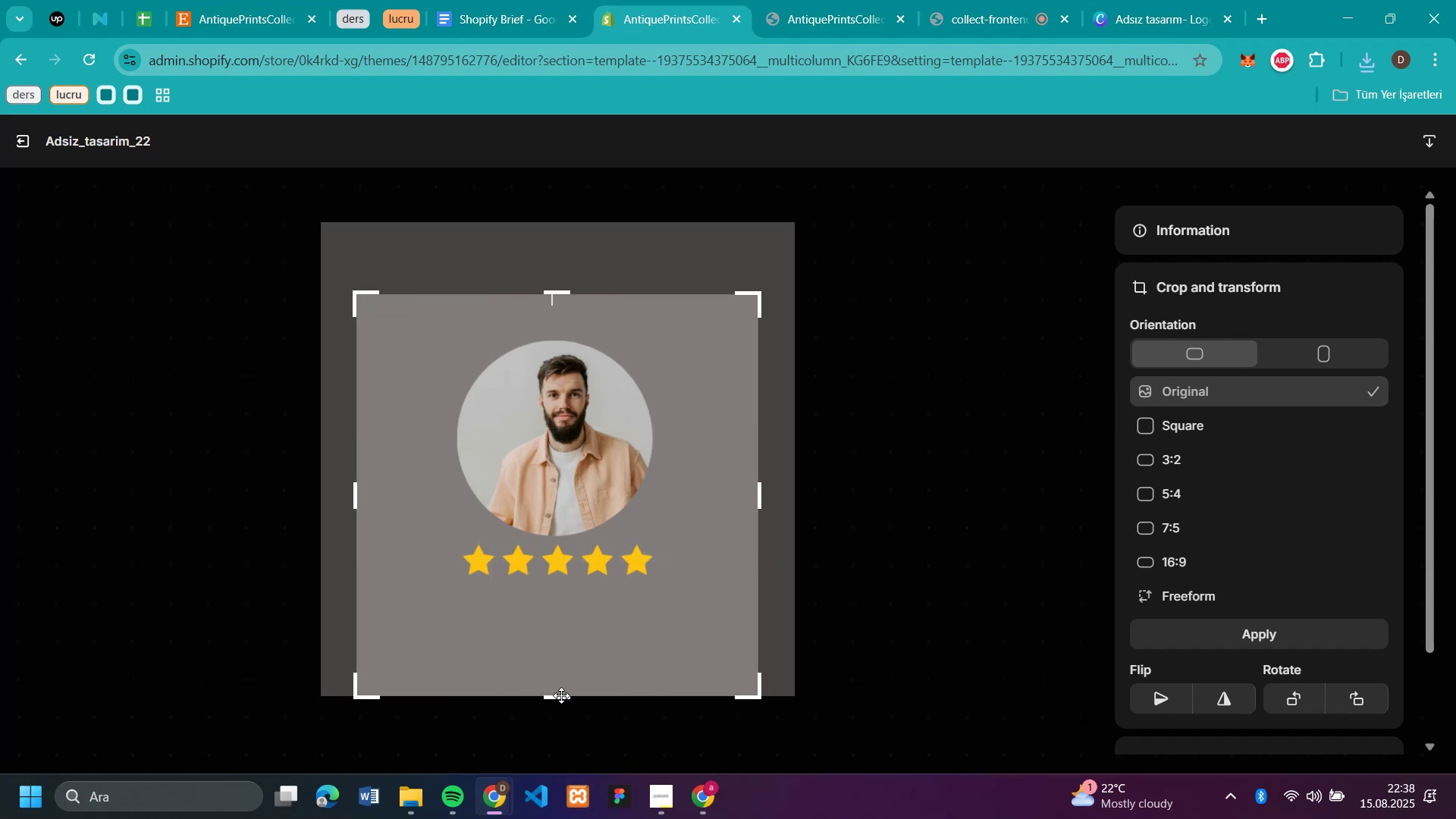 
left_click_drag(start_coordinate=[557, 698], to_coordinate=[576, 626])
 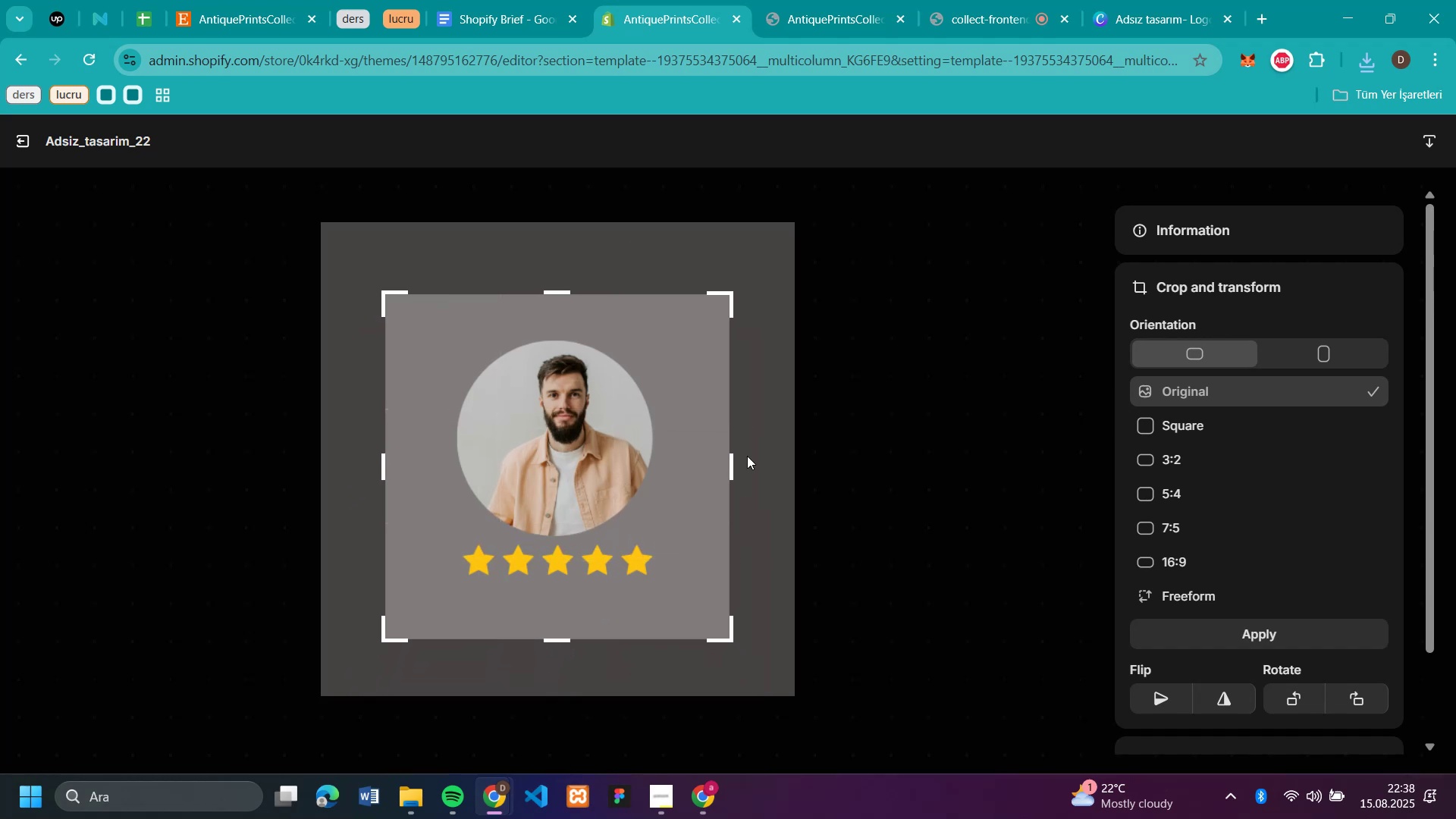 
left_click_drag(start_coordinate=[731, 462], to_coordinate=[730, 469])
 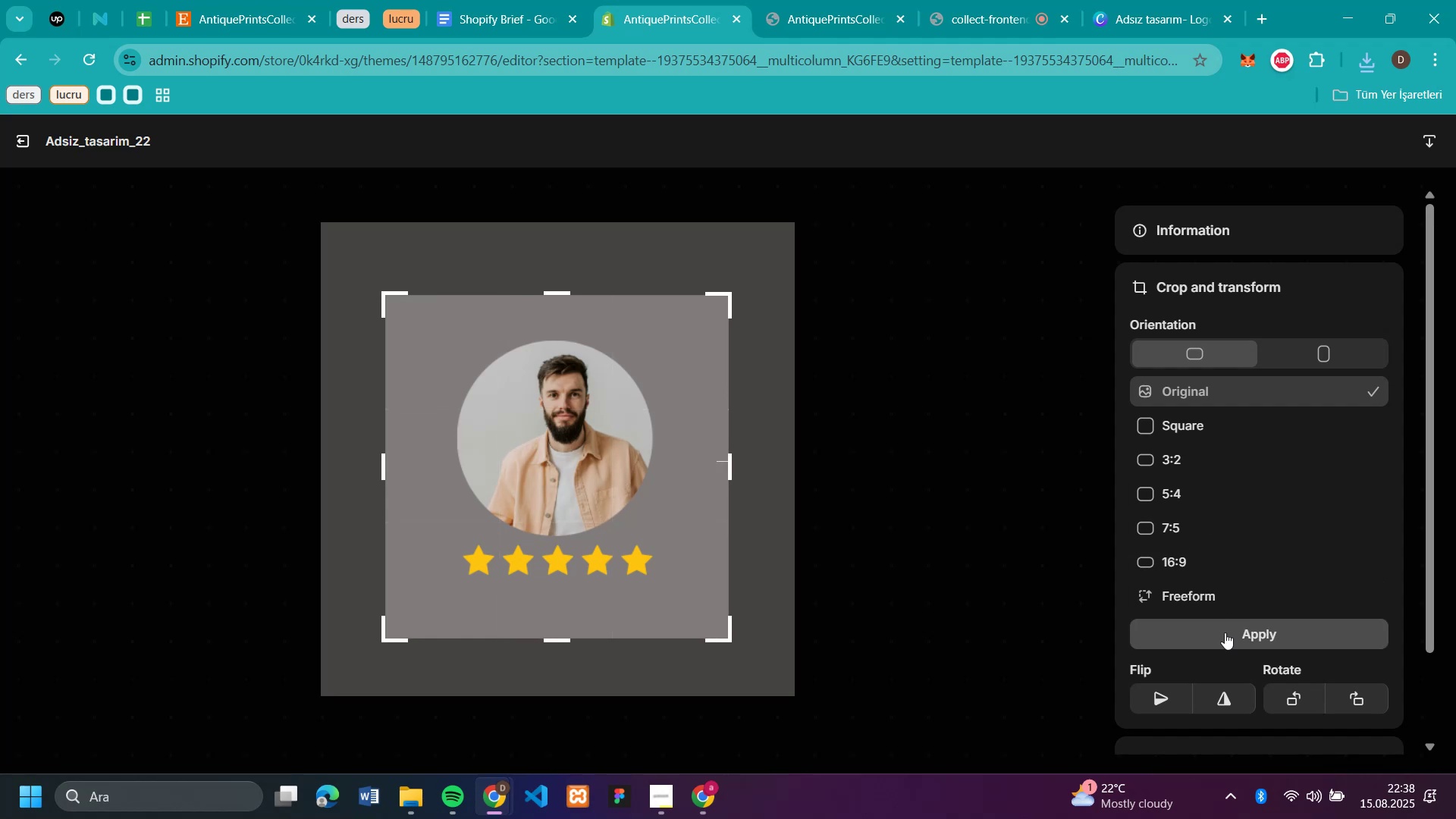 
left_click([1198, 597])
 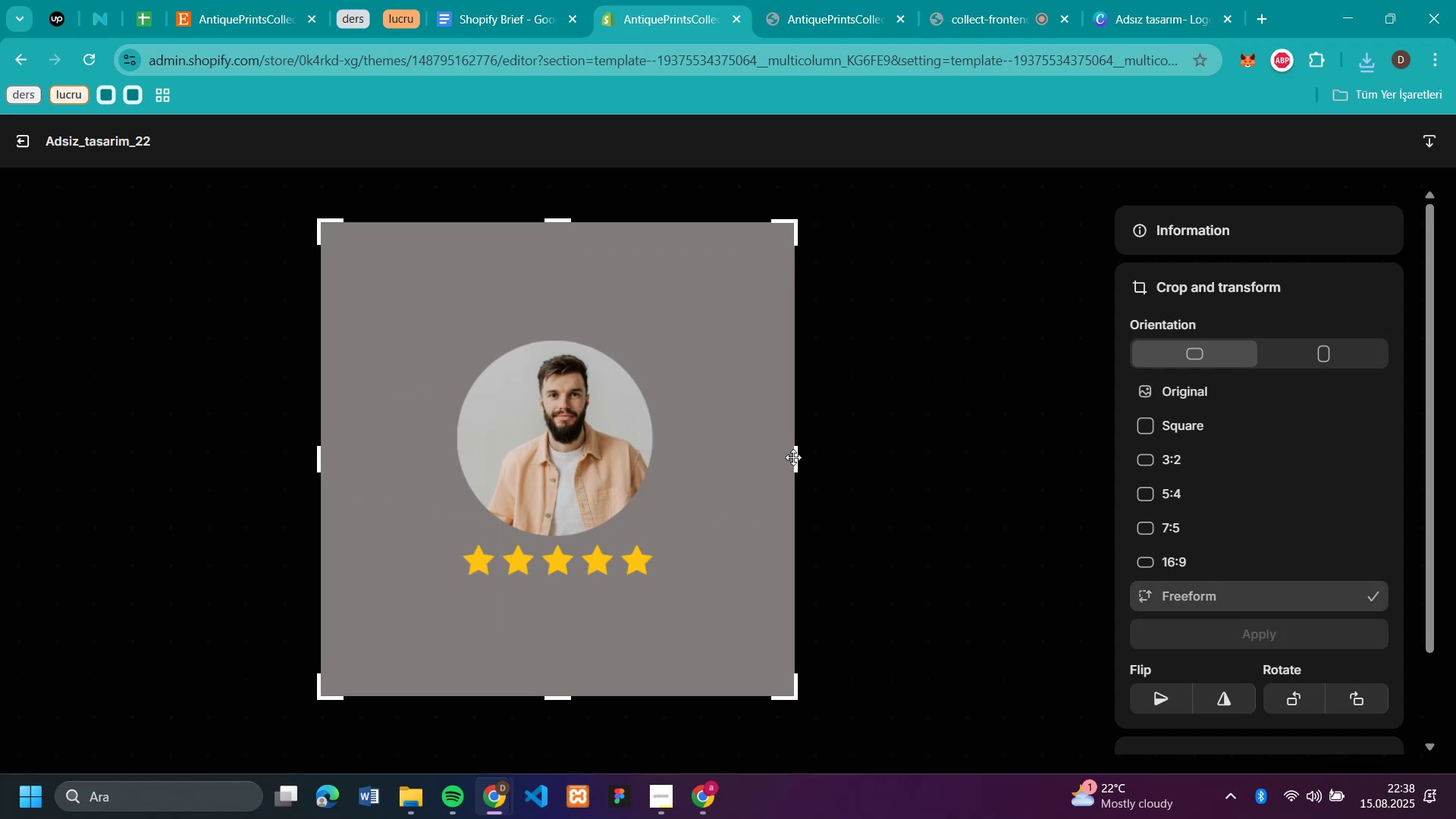 
left_click_drag(start_coordinate=[795, 459], to_coordinate=[610, 426])
 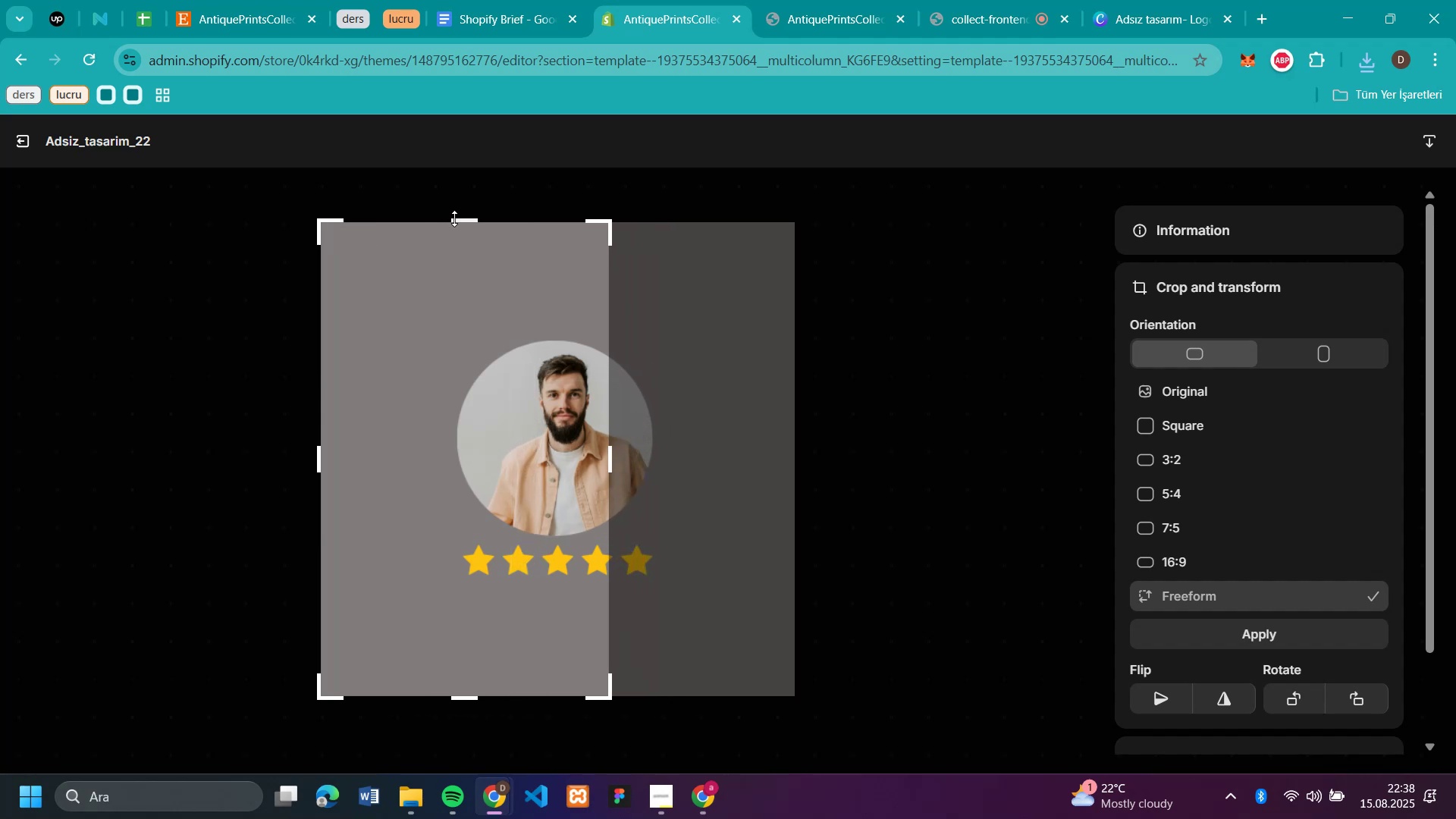 
left_click_drag(start_coordinate=[456, 220], to_coordinate=[456, 353])
 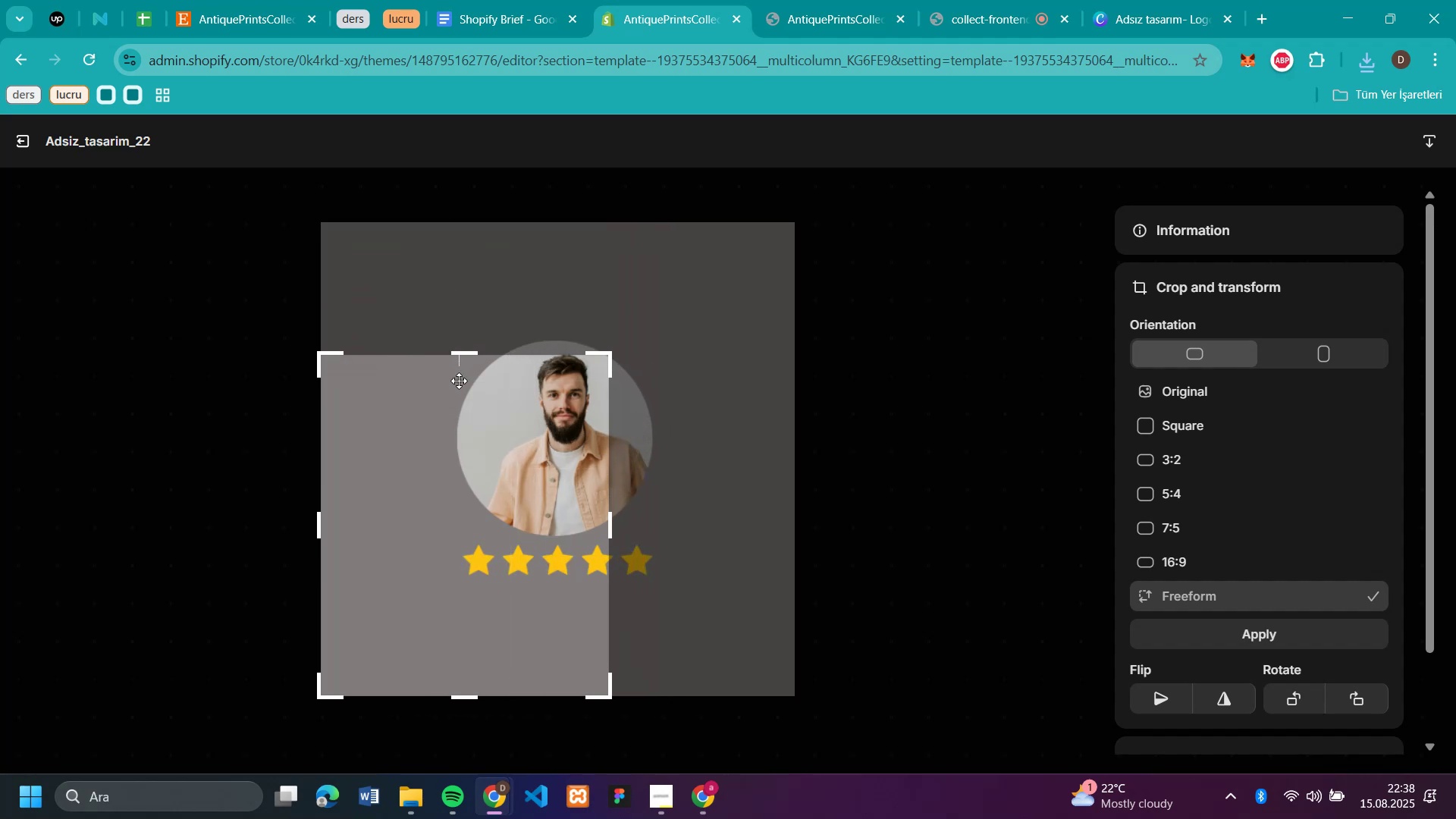 
left_click_drag(start_coordinate=[451, 442], to_coordinate=[548, 351])
 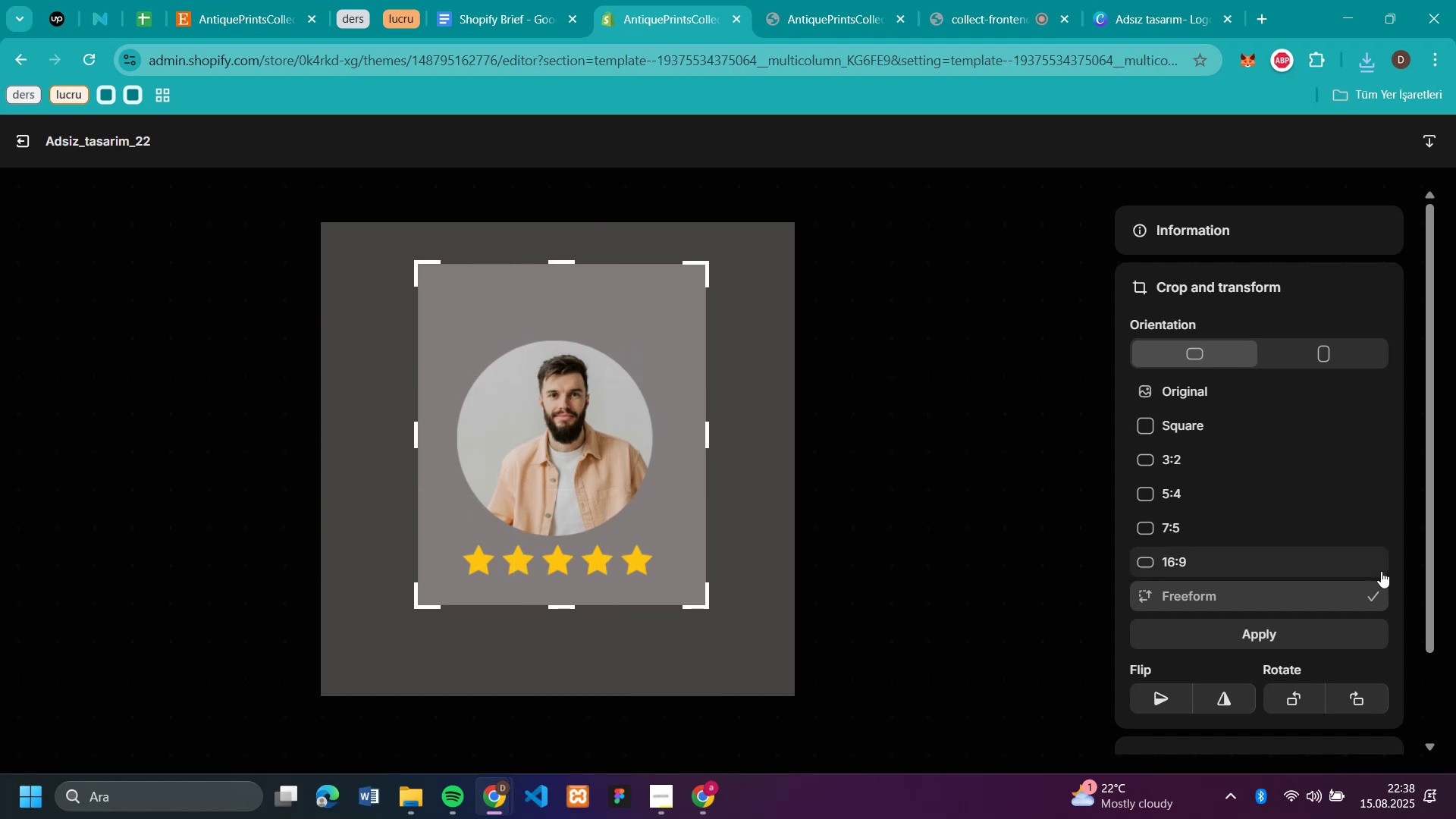 
left_click([1348, 627])
 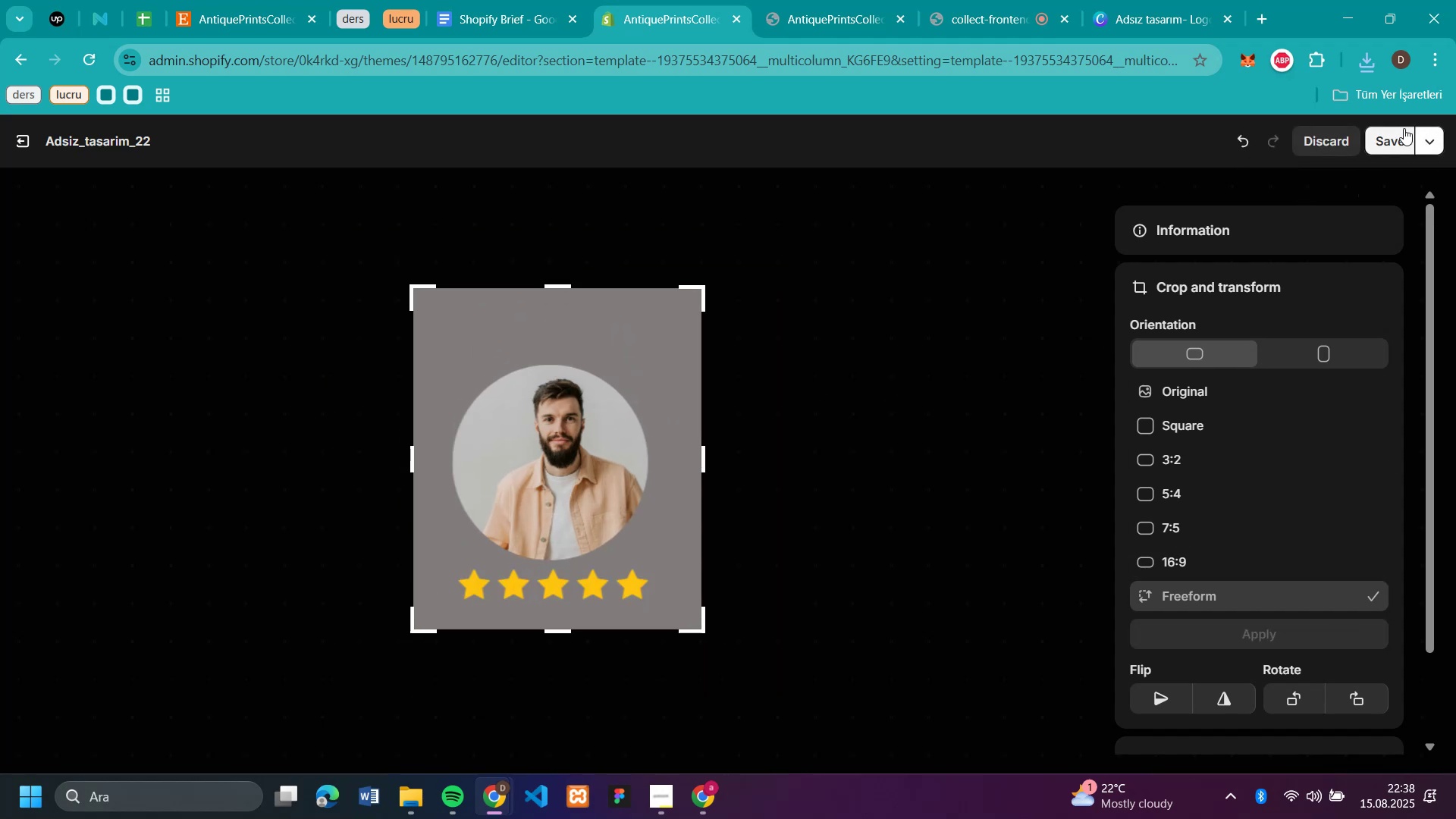 
left_click([1397, 128])
 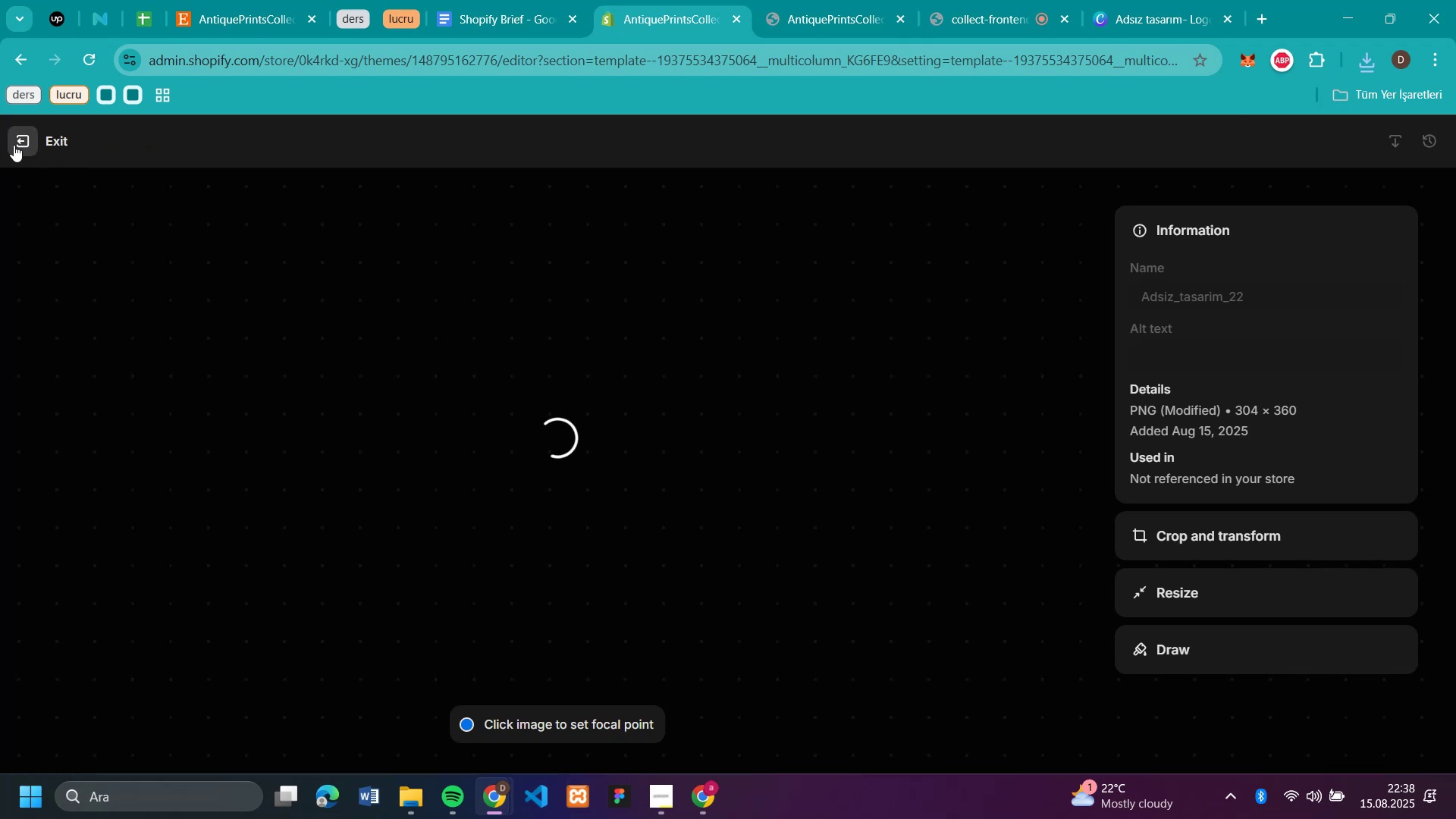 
wait(5.63)
 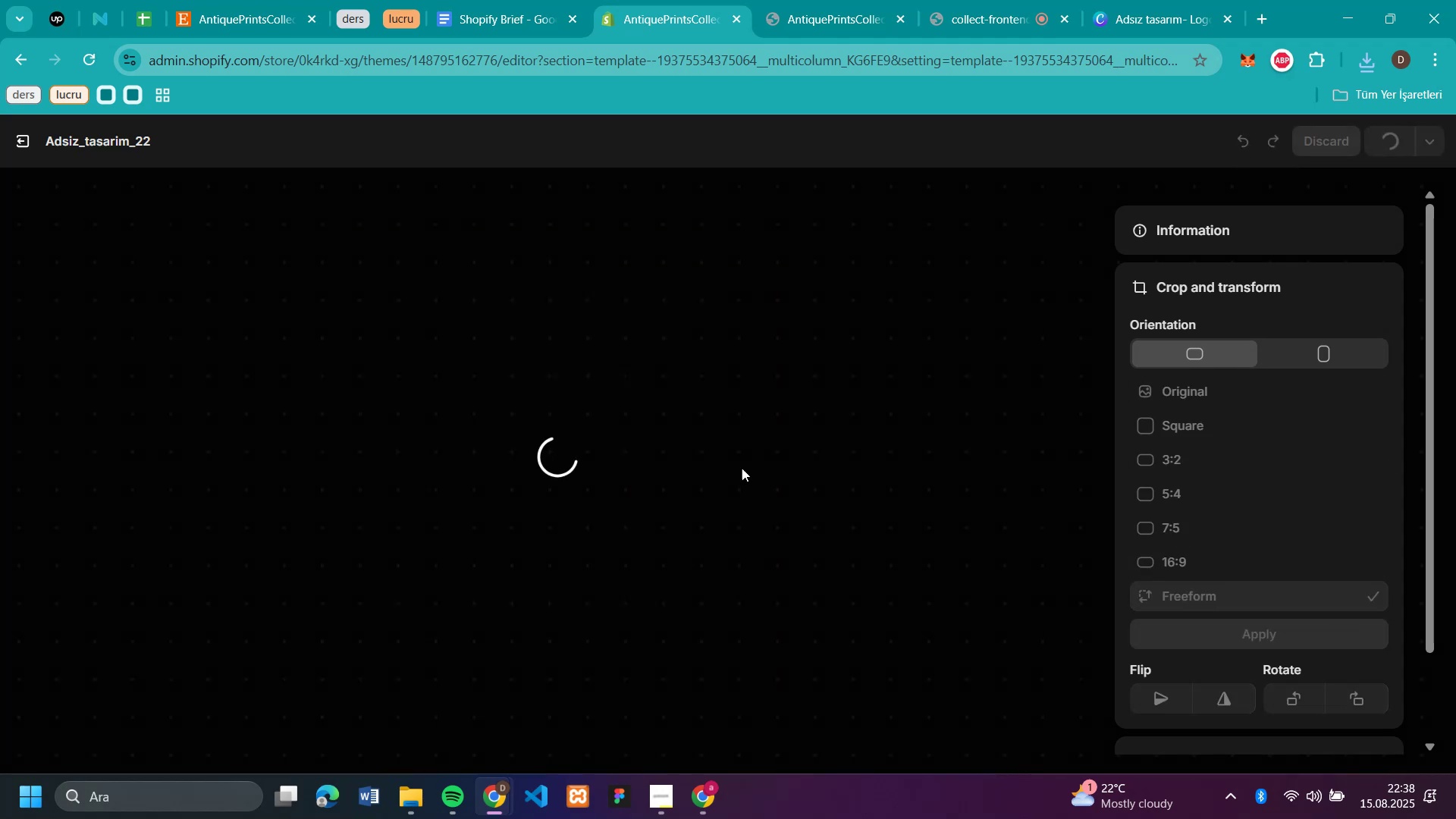 
left_click([14, 145])
 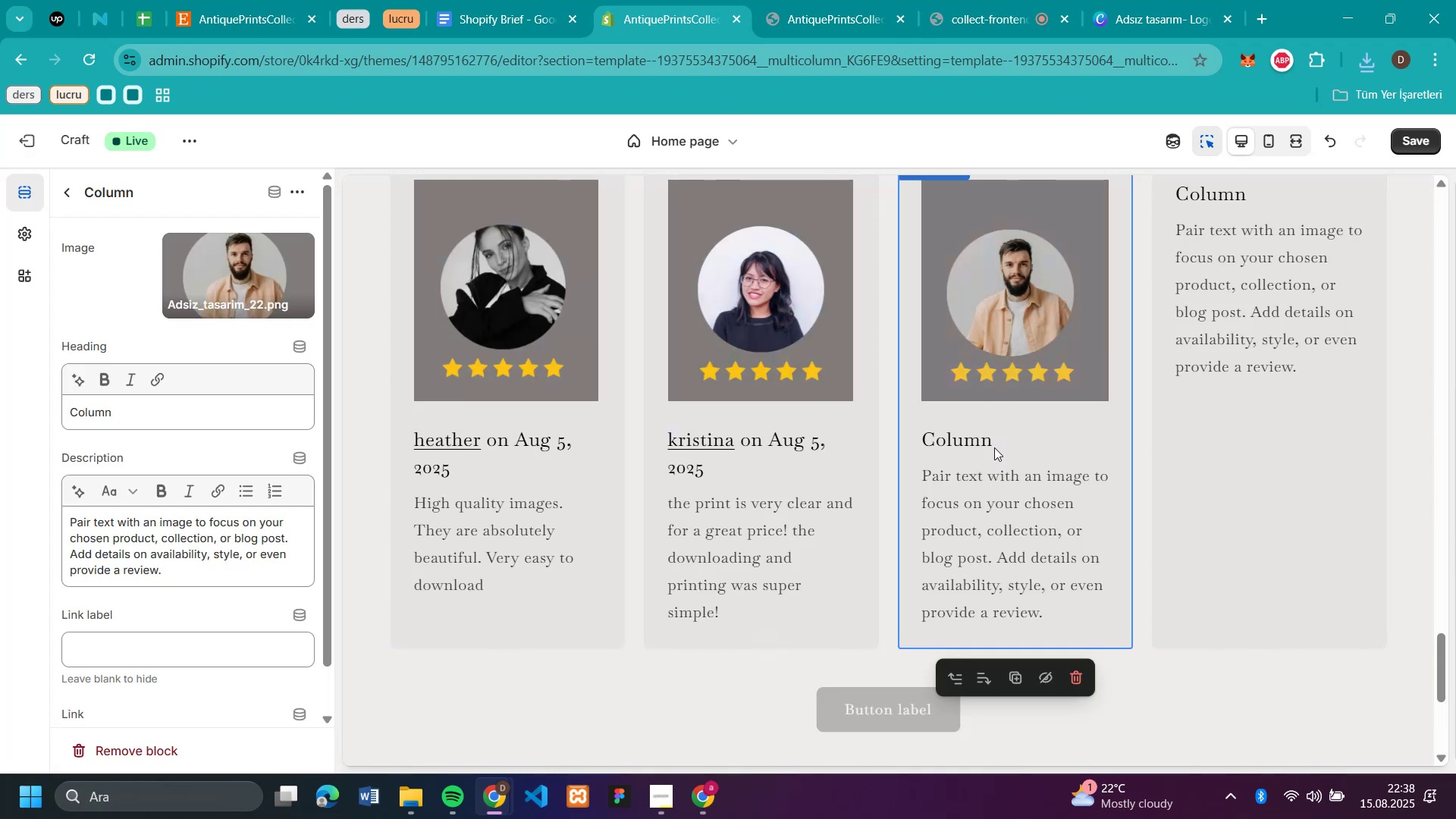 
left_click([282, 20])
 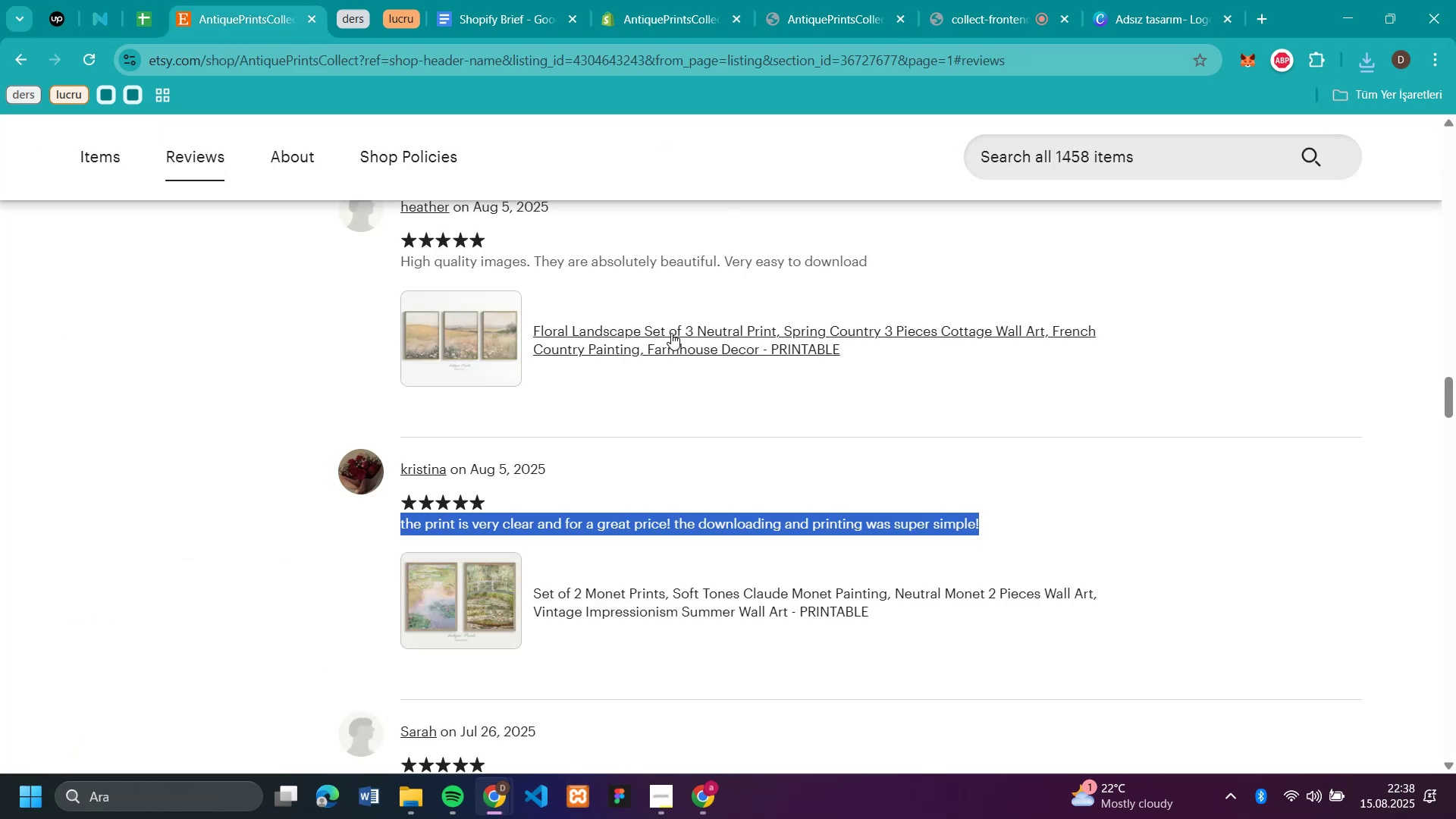 
scroll: coordinate [544, 435], scroll_direction: down, amount: 9.0
 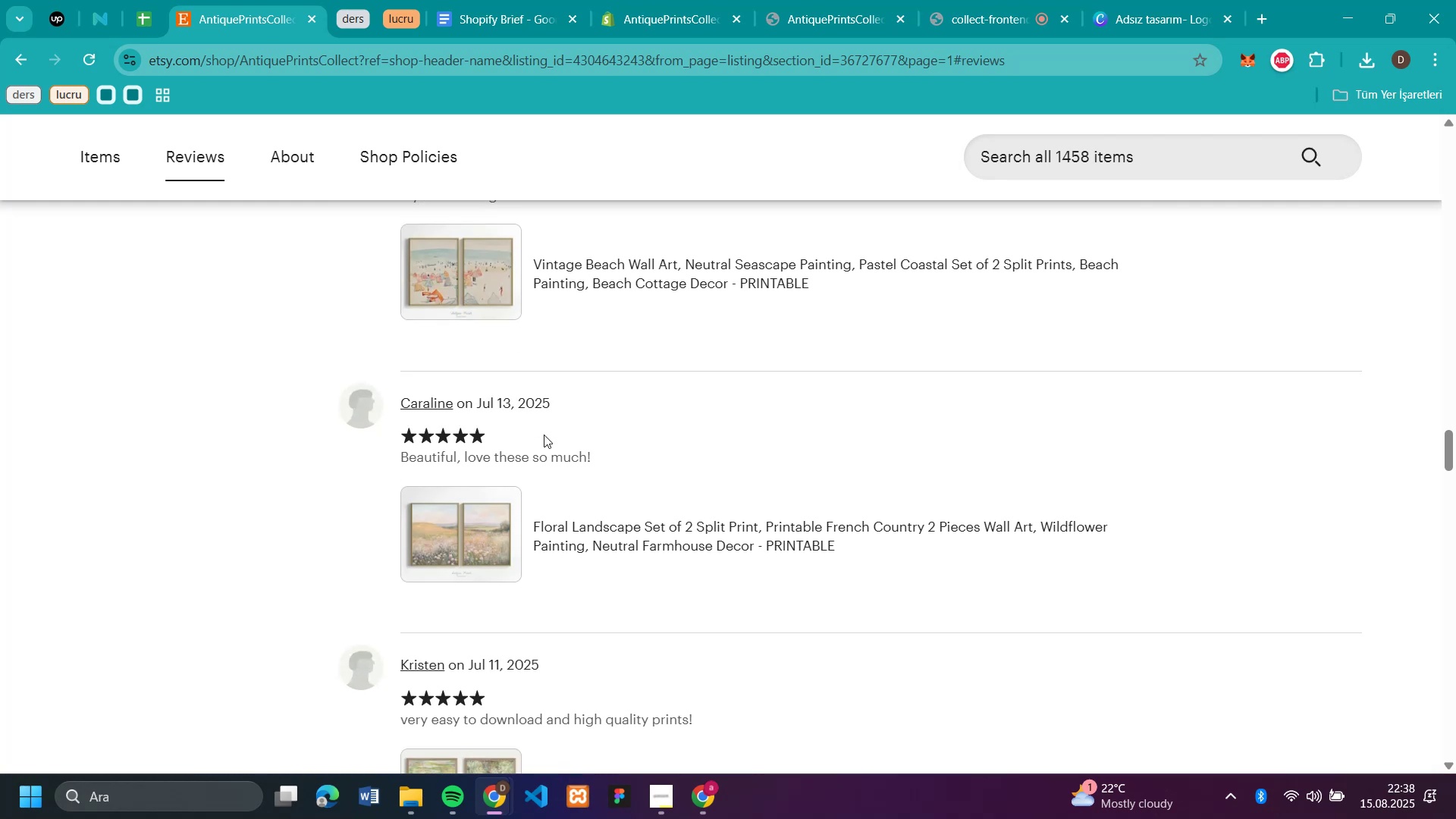 
scroll: coordinate [544, 435], scroll_direction: up, amount: 1.0
 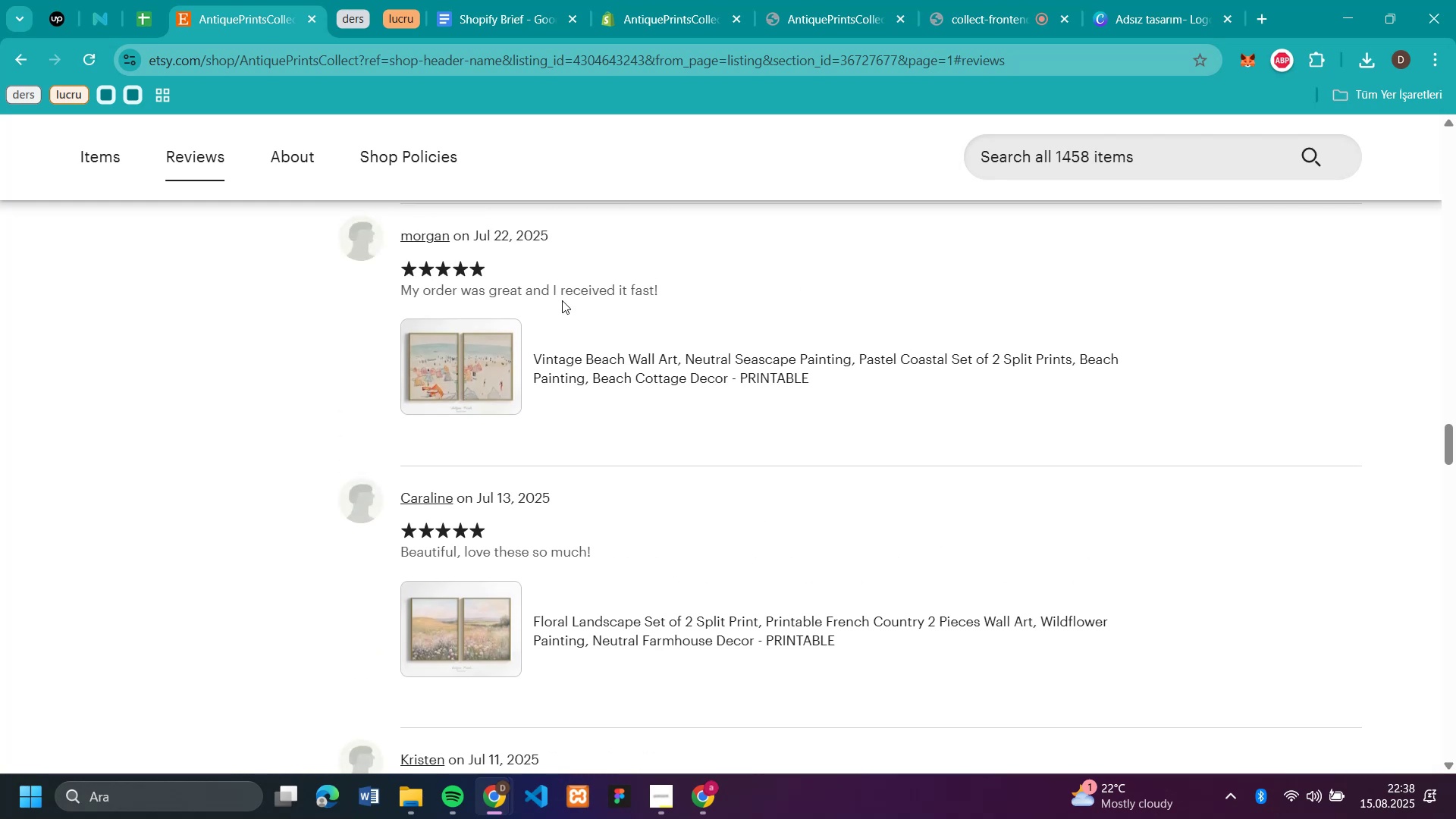 
scroll: coordinate [666, 347], scroll_direction: down, amount: 2.0
 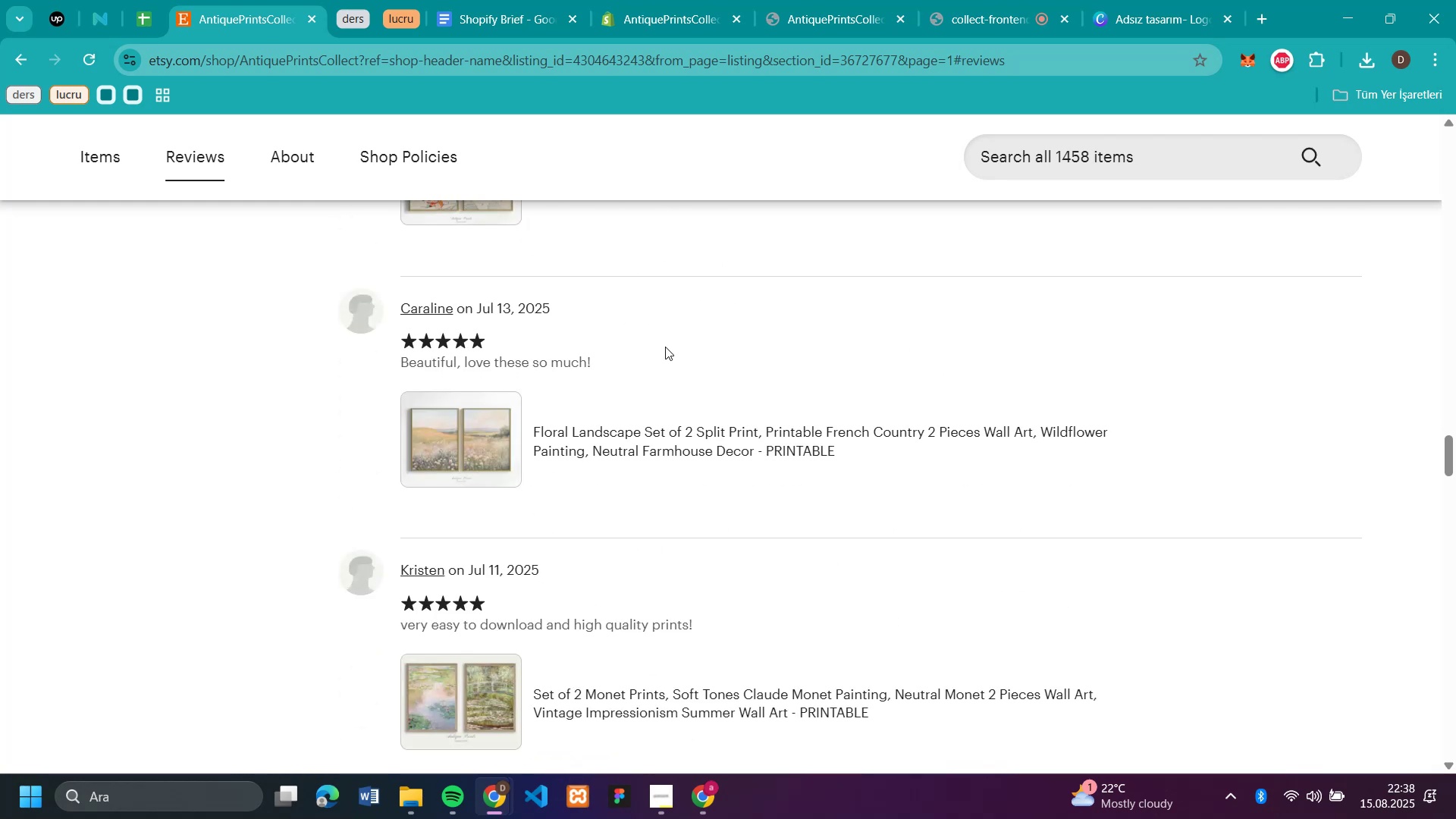 
scroll: coordinate [665, 347], scroll_direction: up, amount: 1.0
 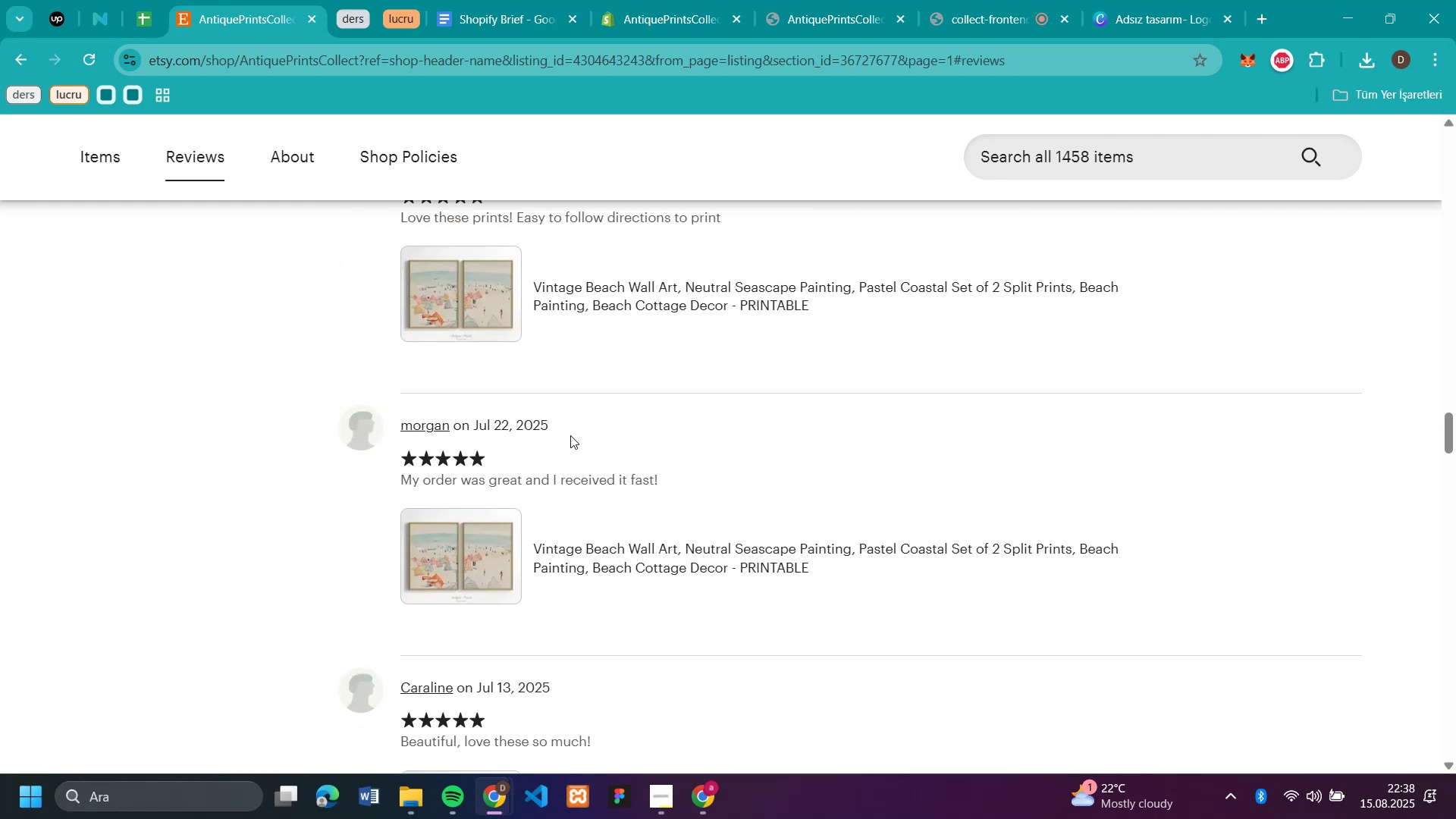 
left_click_drag(start_coordinate=[582, 417], to_coordinate=[402, 420])
 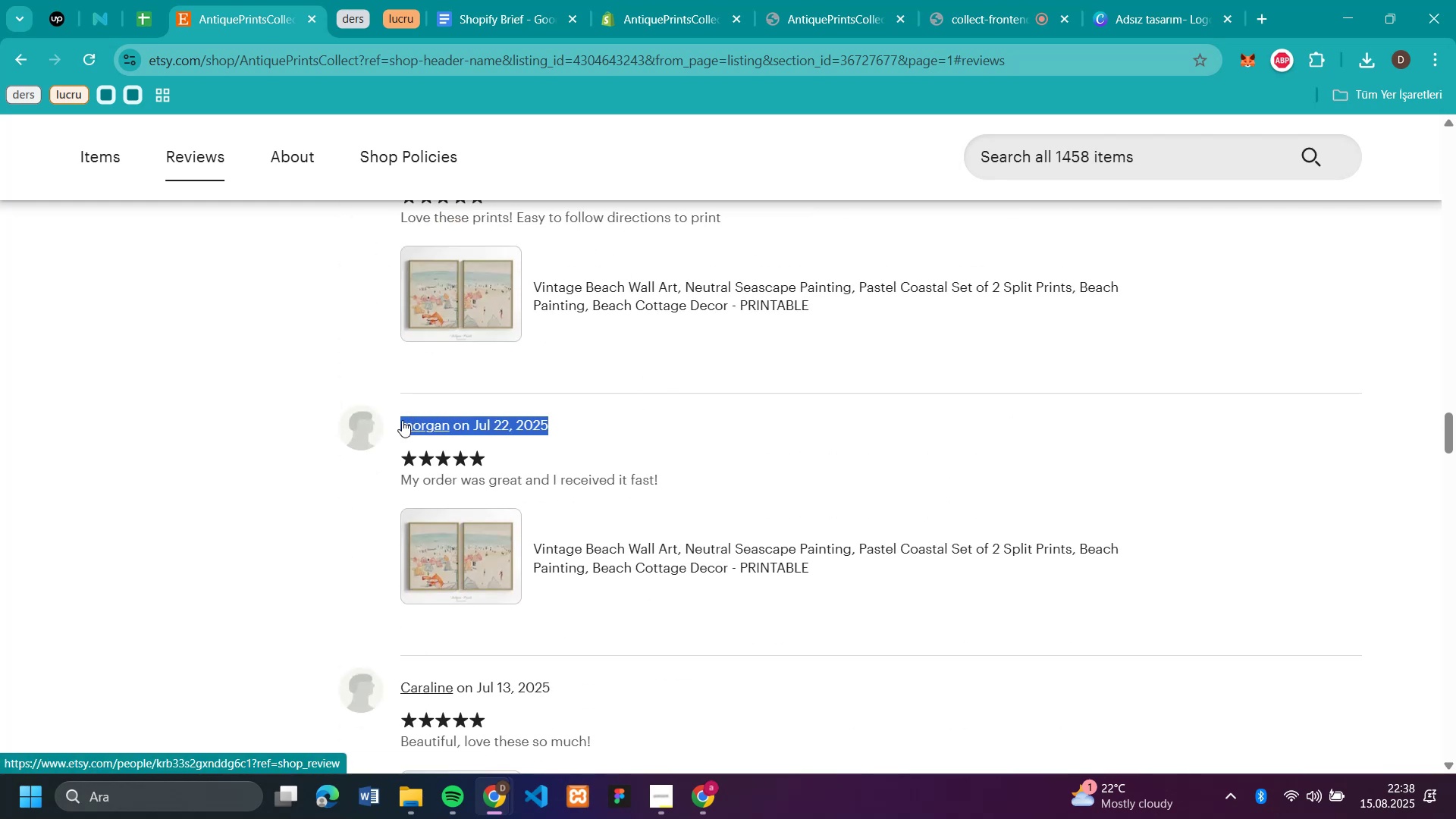 
key(Control+C)
 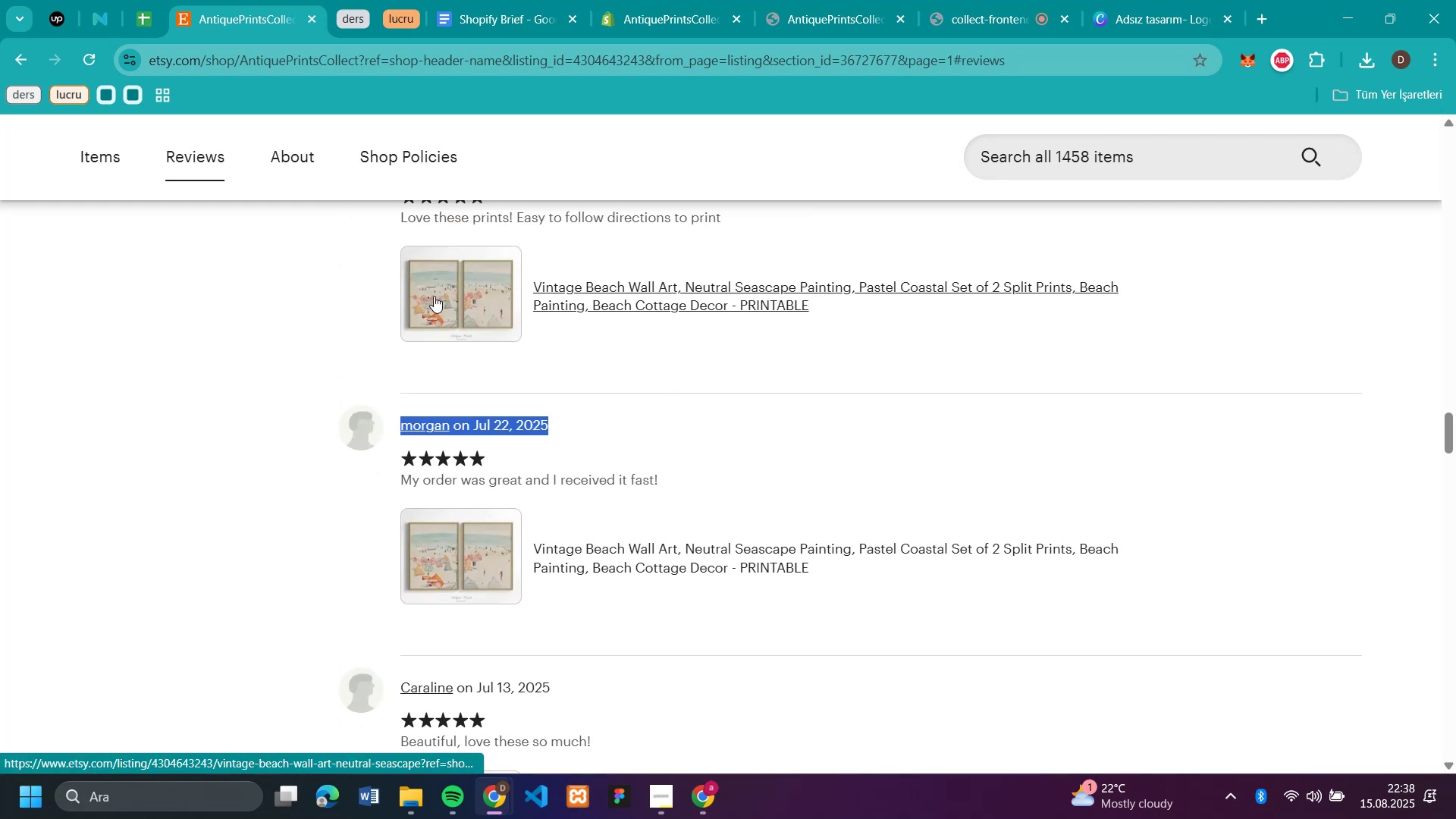 
mouse_move([662, 24])
 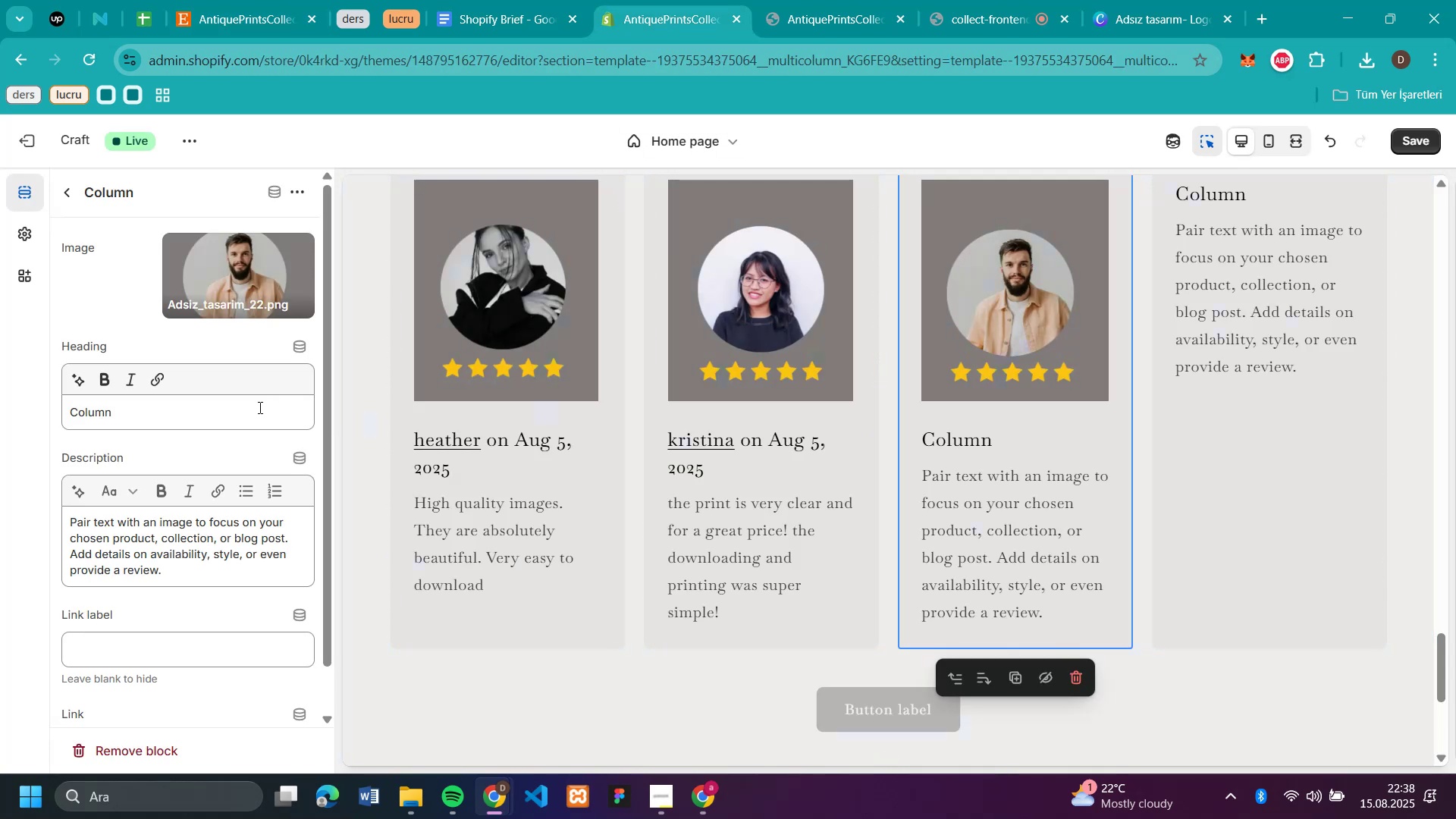 
double_click([259, 407])
 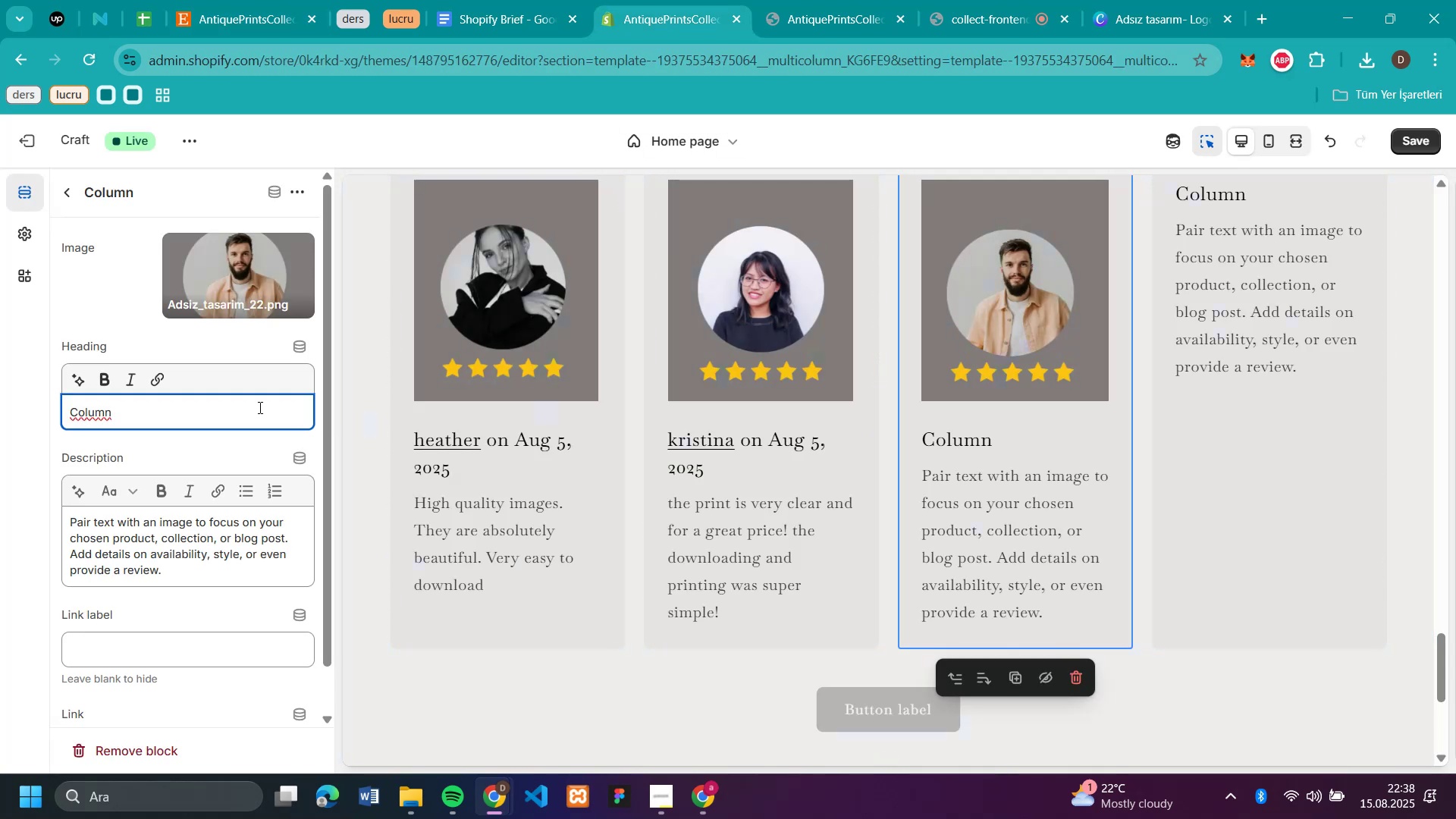 
triple_click([259, 407])
 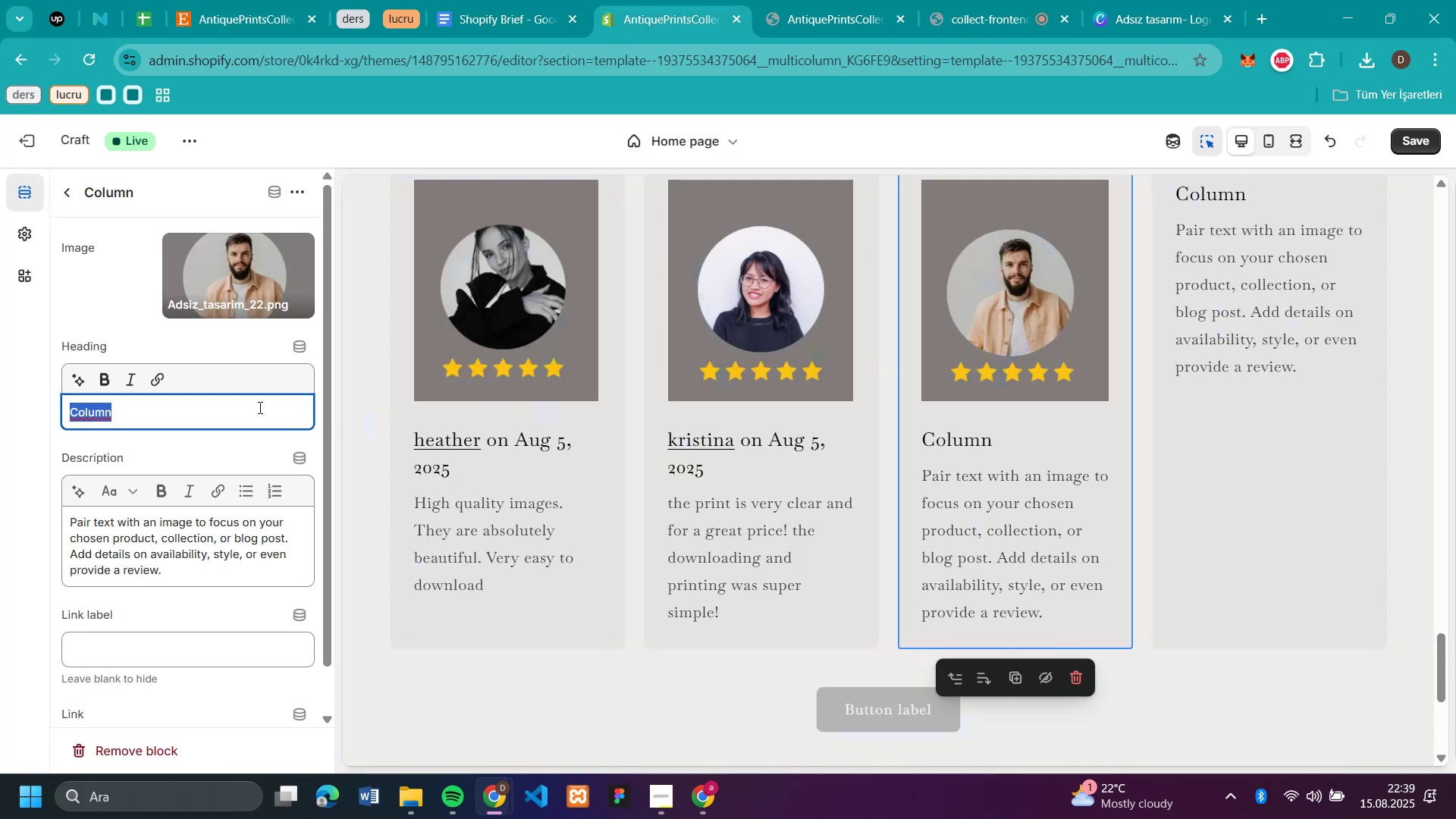 
key(Control+V)
 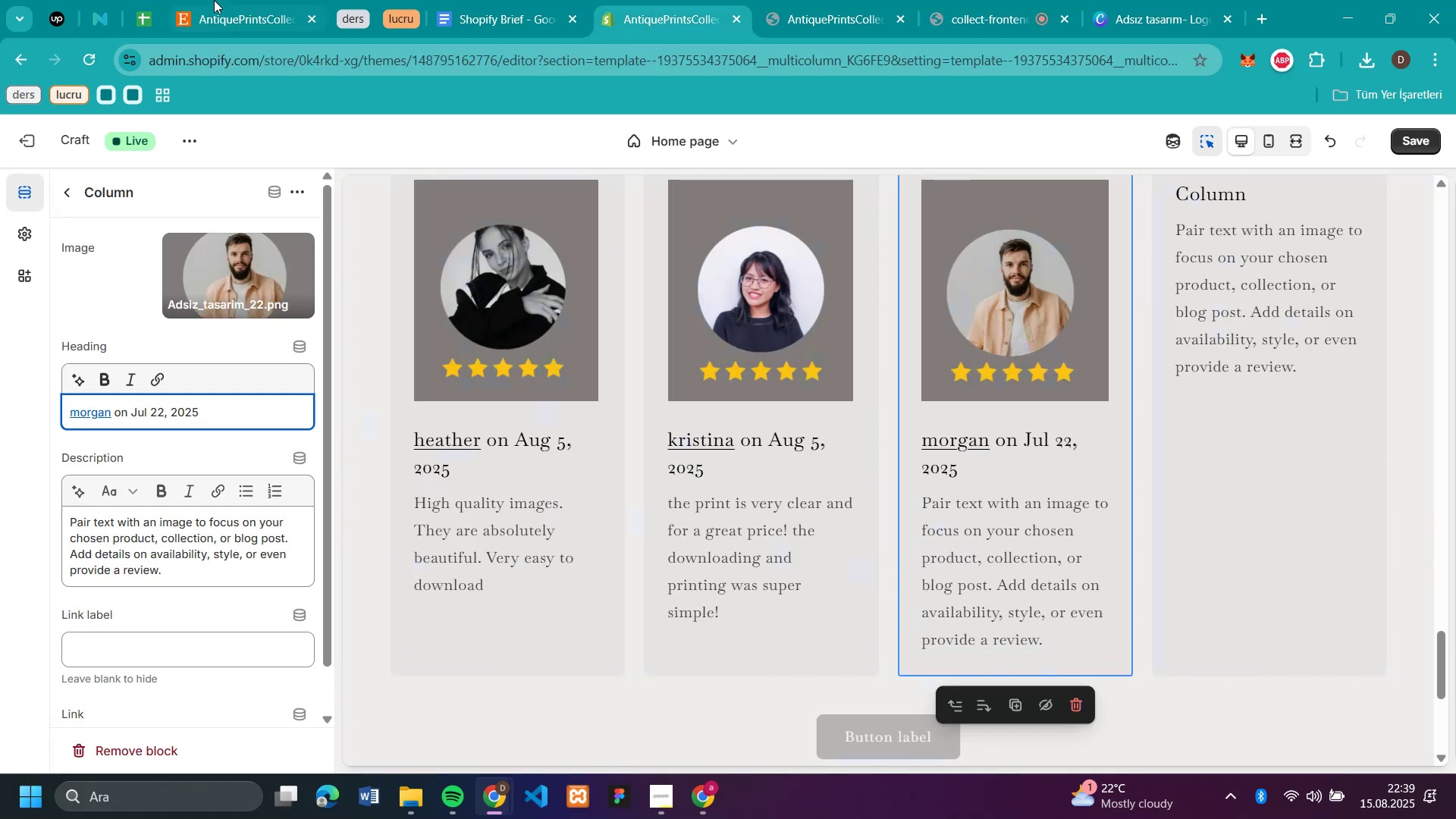 
left_click([221, 21])
 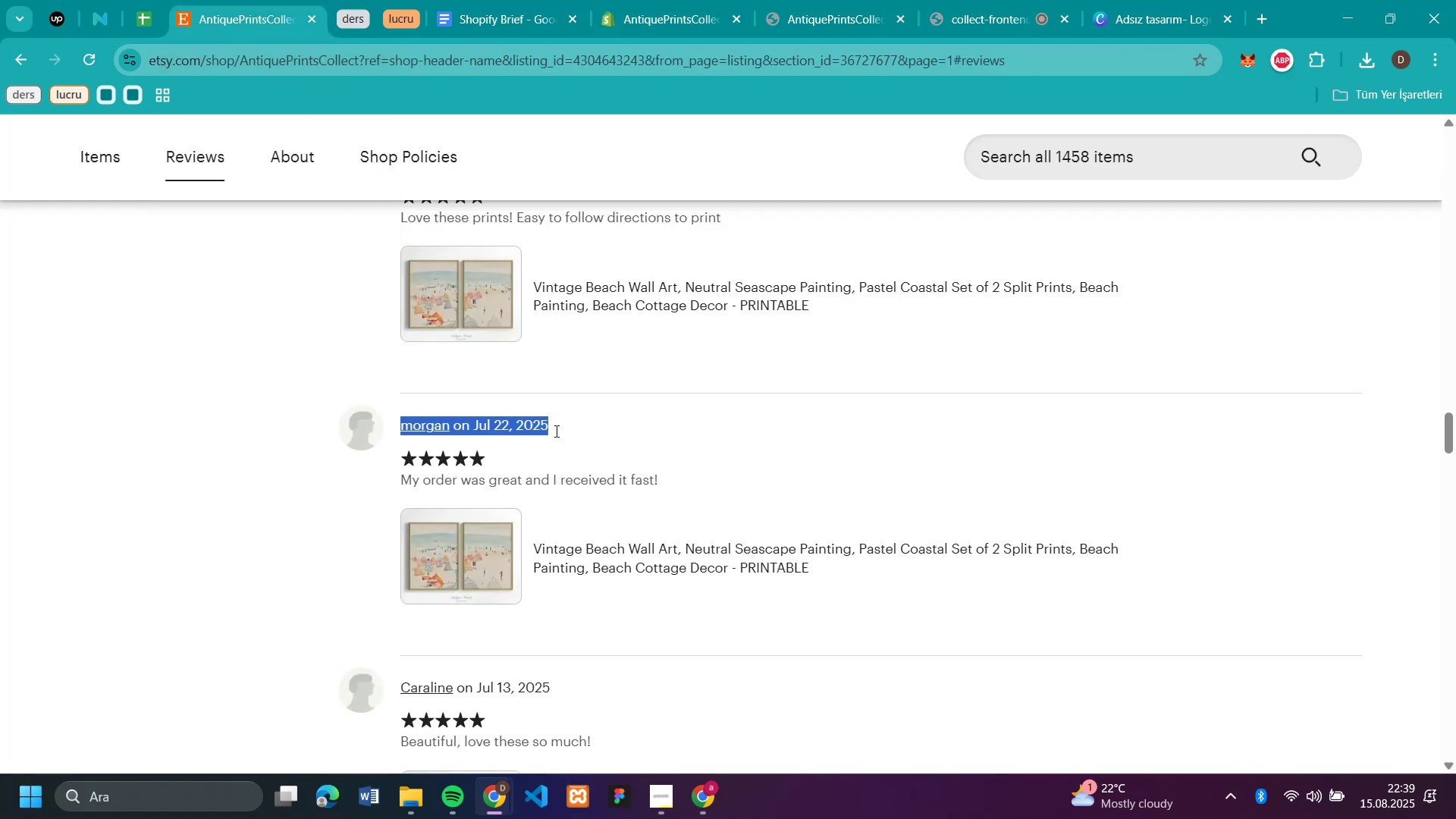 
left_click_drag(start_coordinate=[703, 484], to_coordinate=[401, 485])
 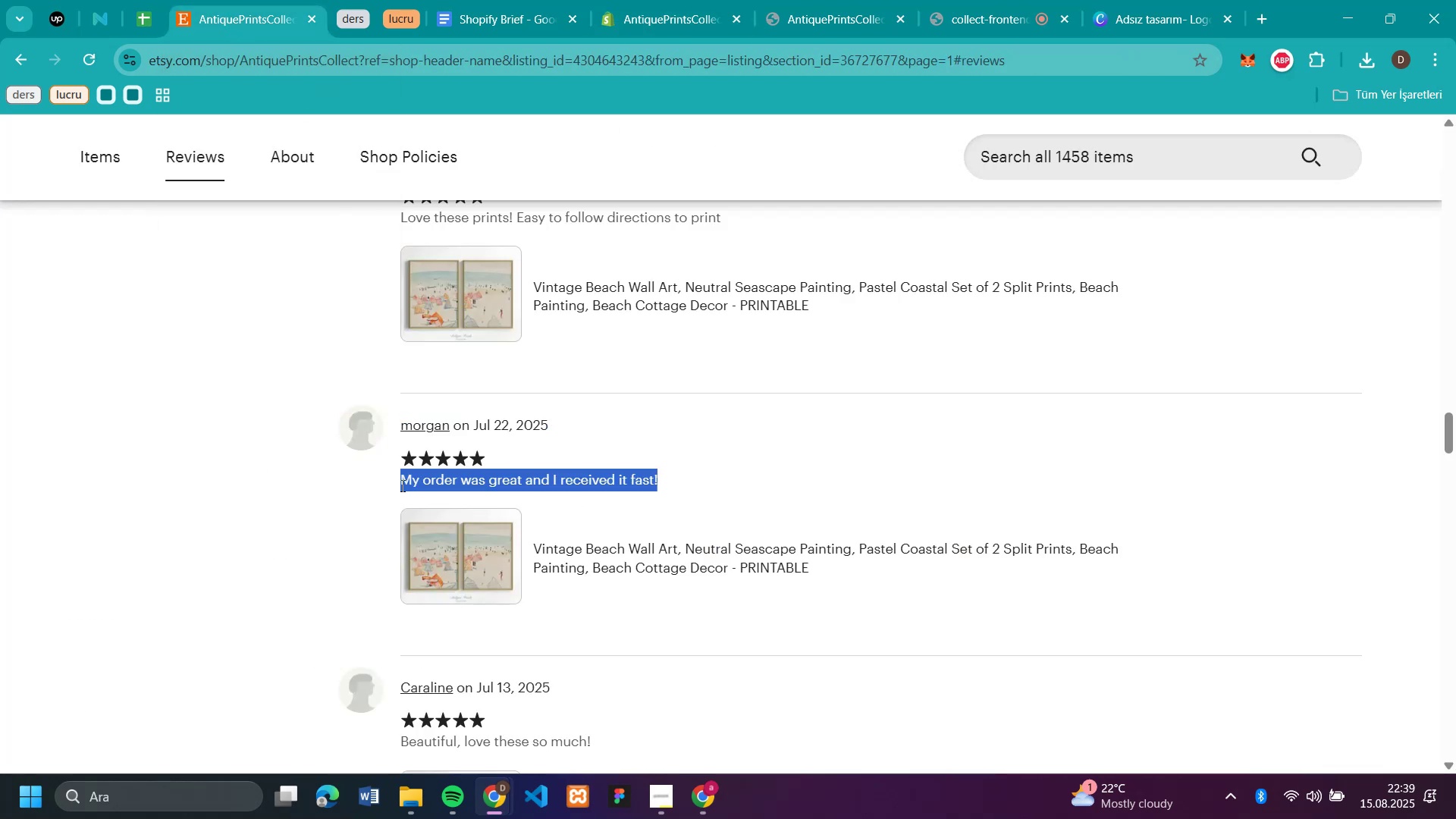 
key(Control+C)
 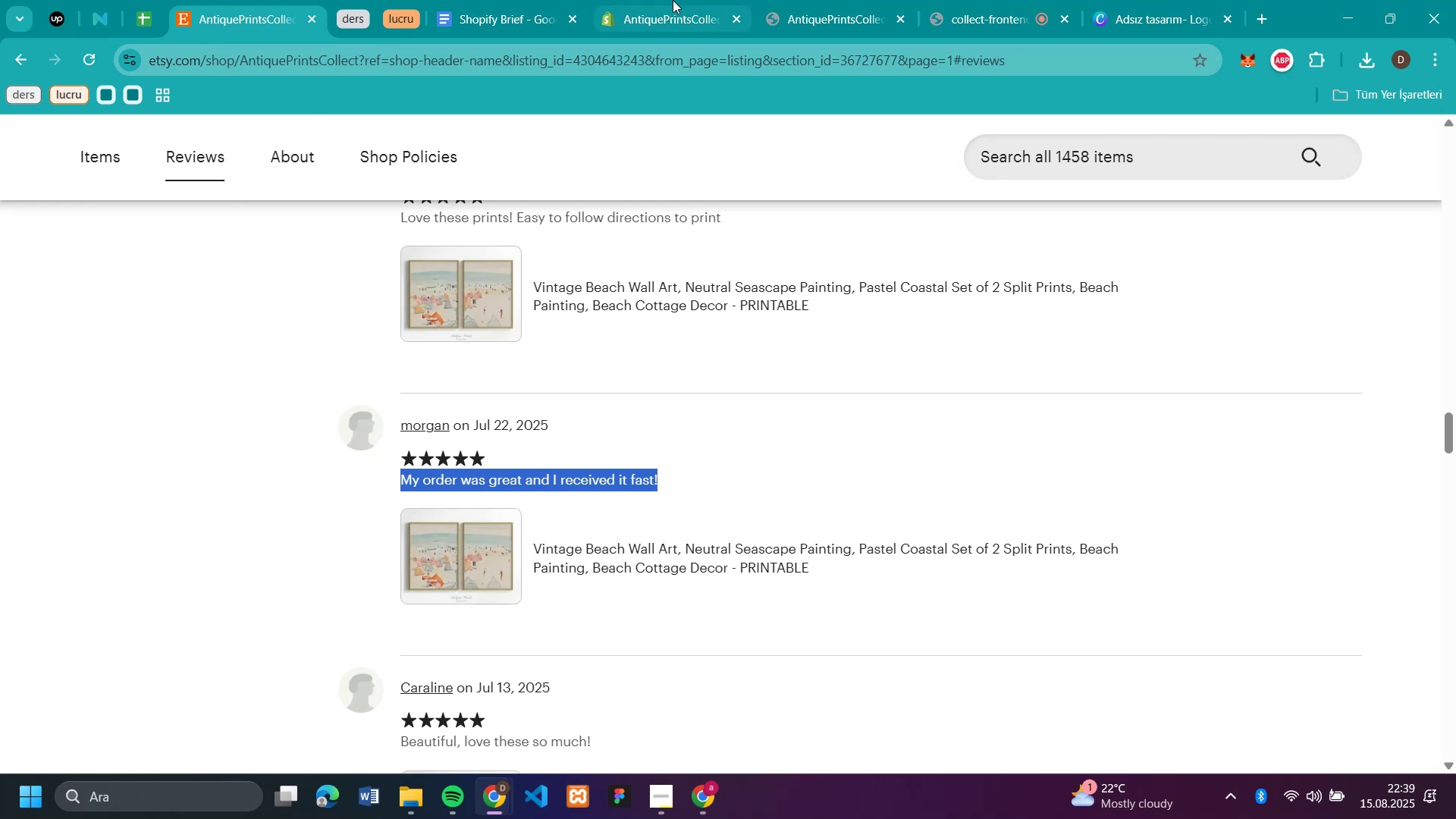 
left_click([645, 11])
 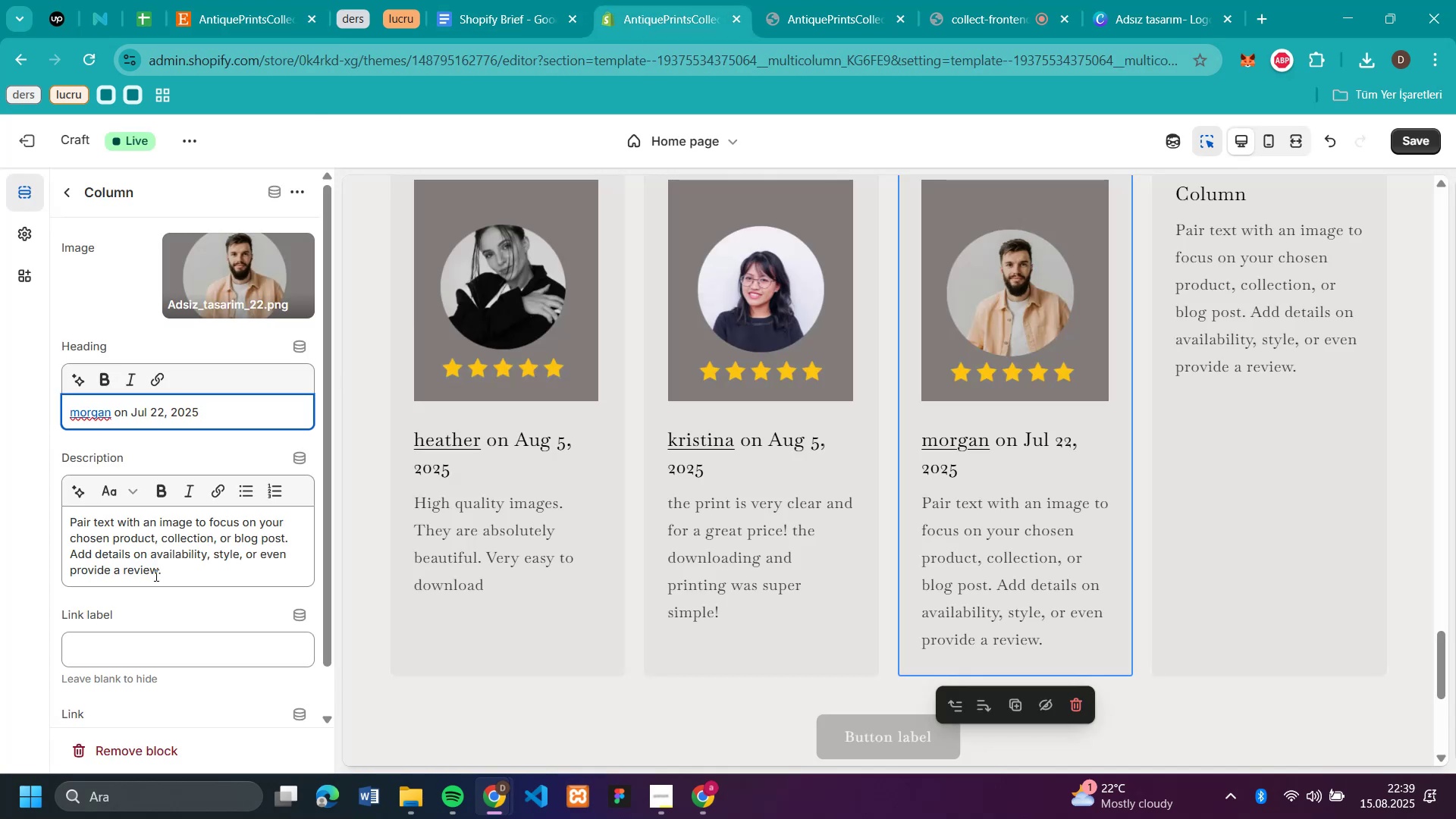 
left_click([175, 543])
 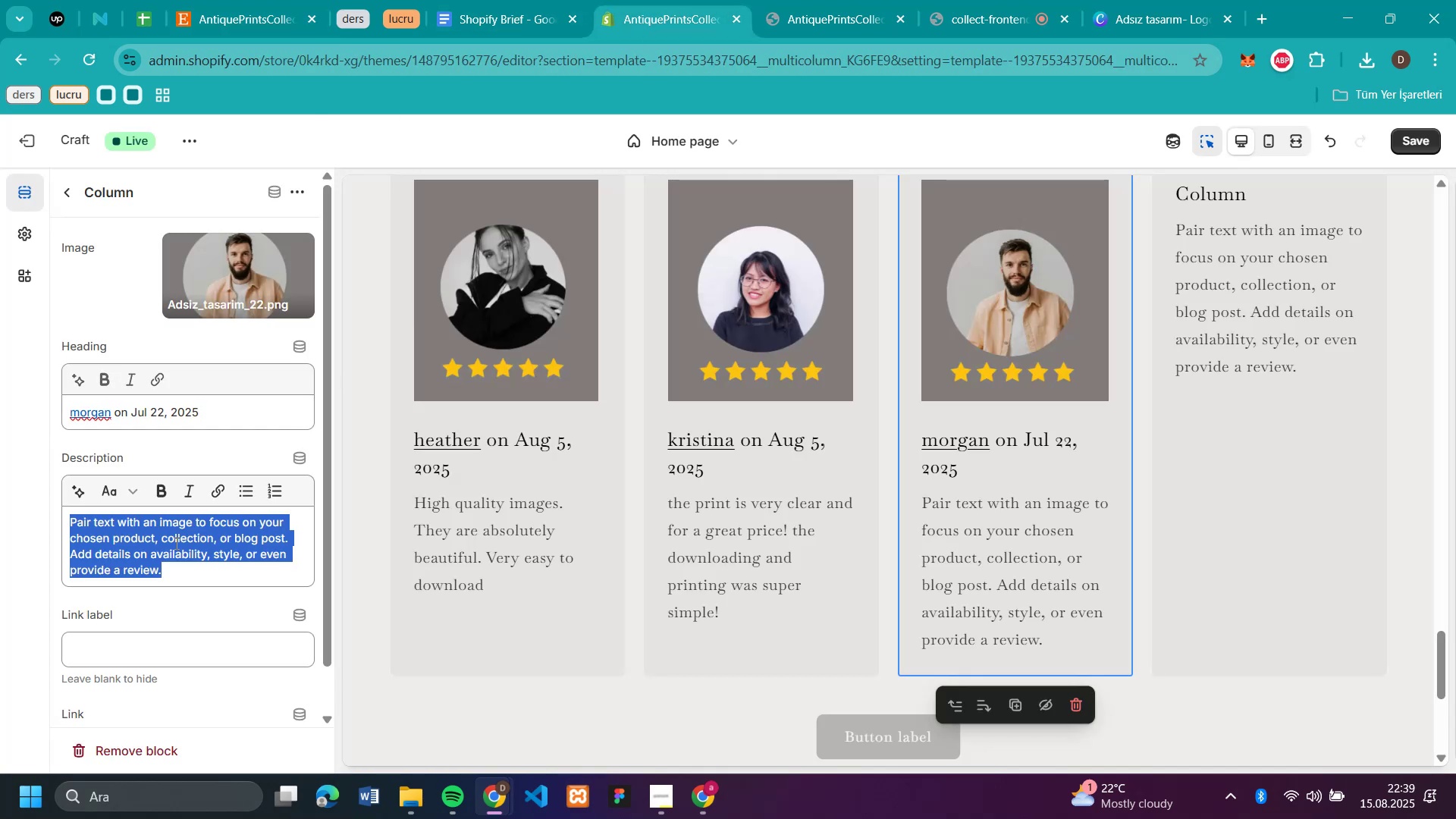 
key(Control+V)
 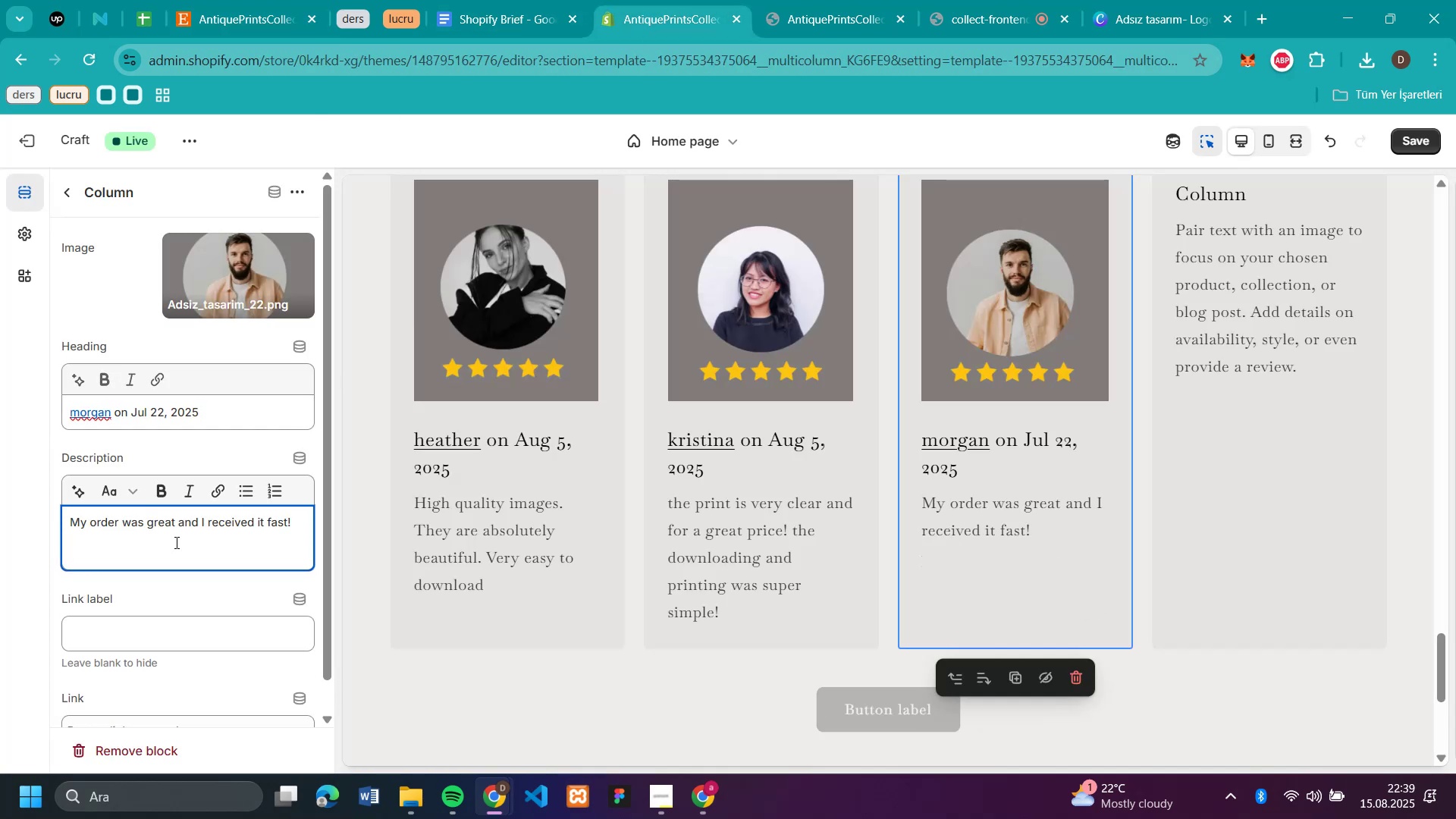 
key(Backspace)
 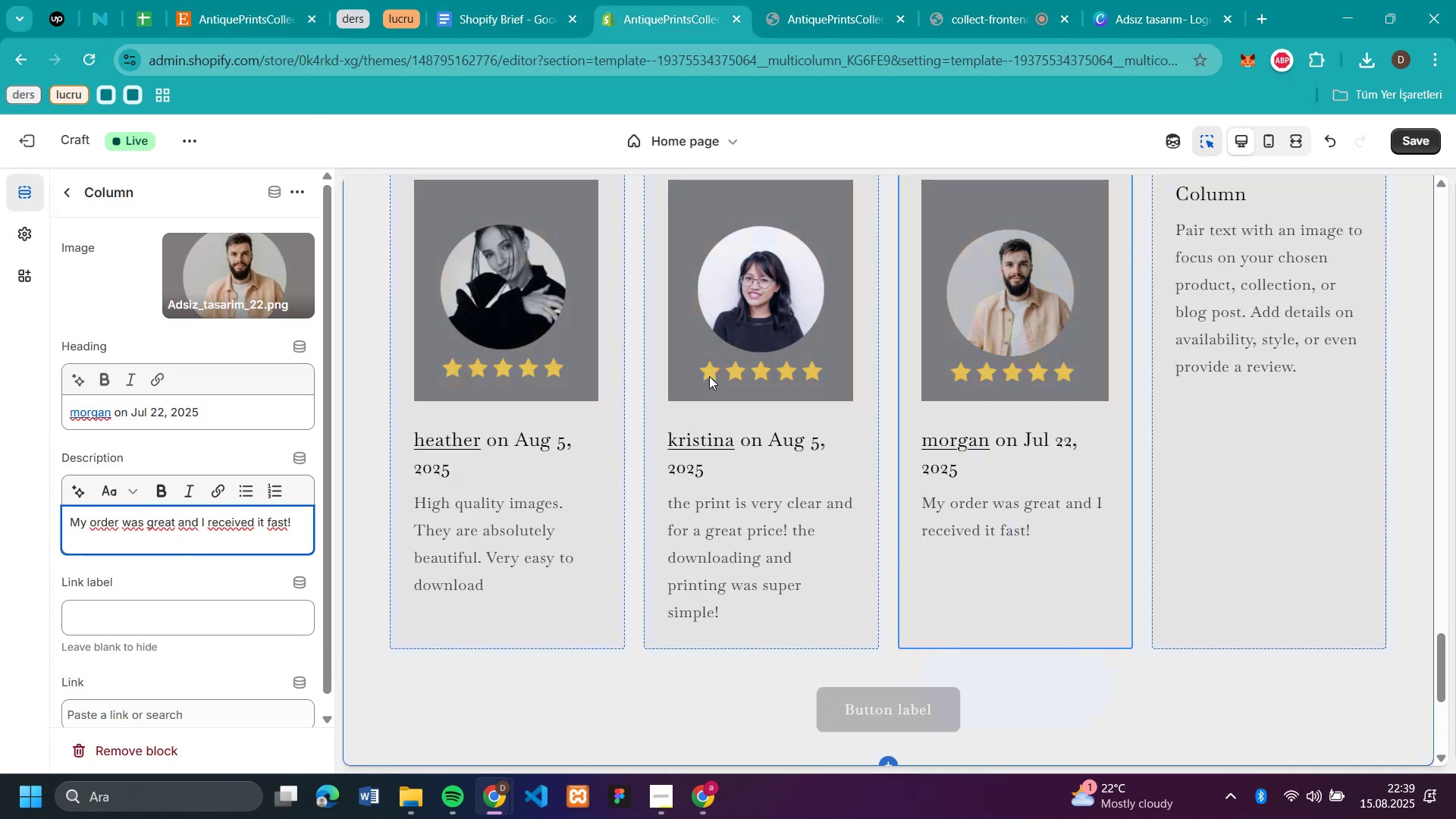 
left_click([1222, 247])
 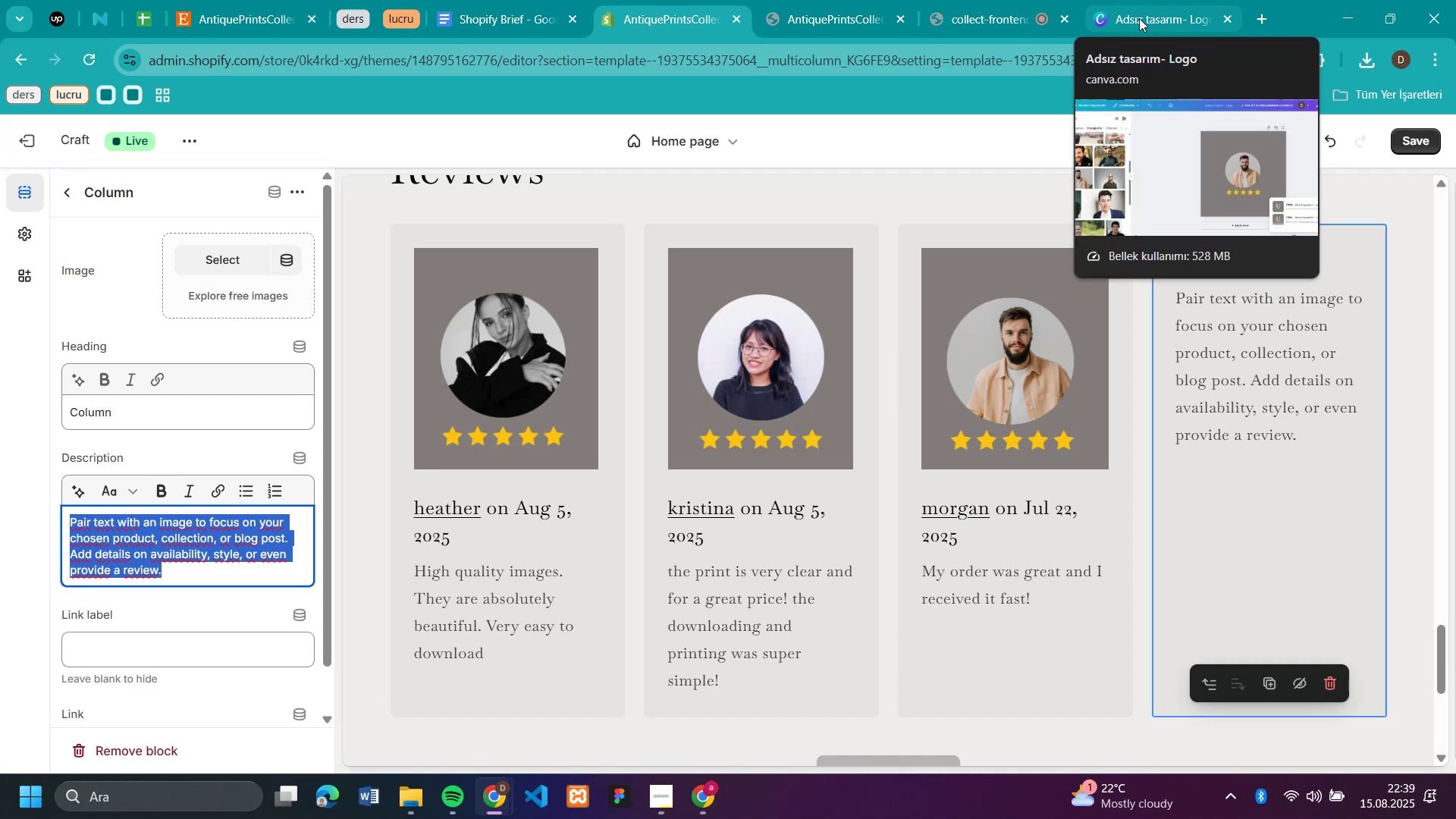 
left_click([1139, 18])
 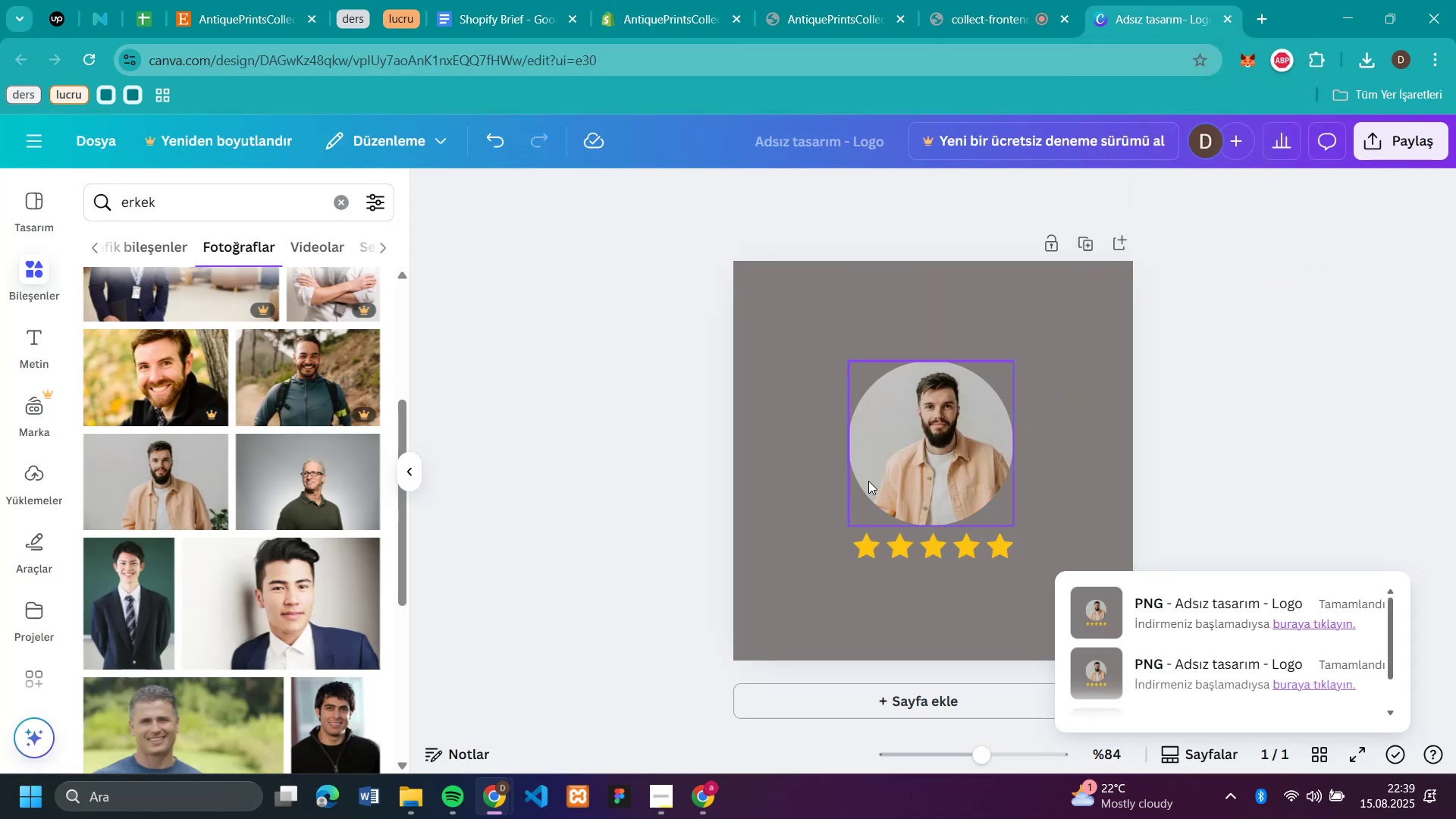 
mouse_move([351, 488])
 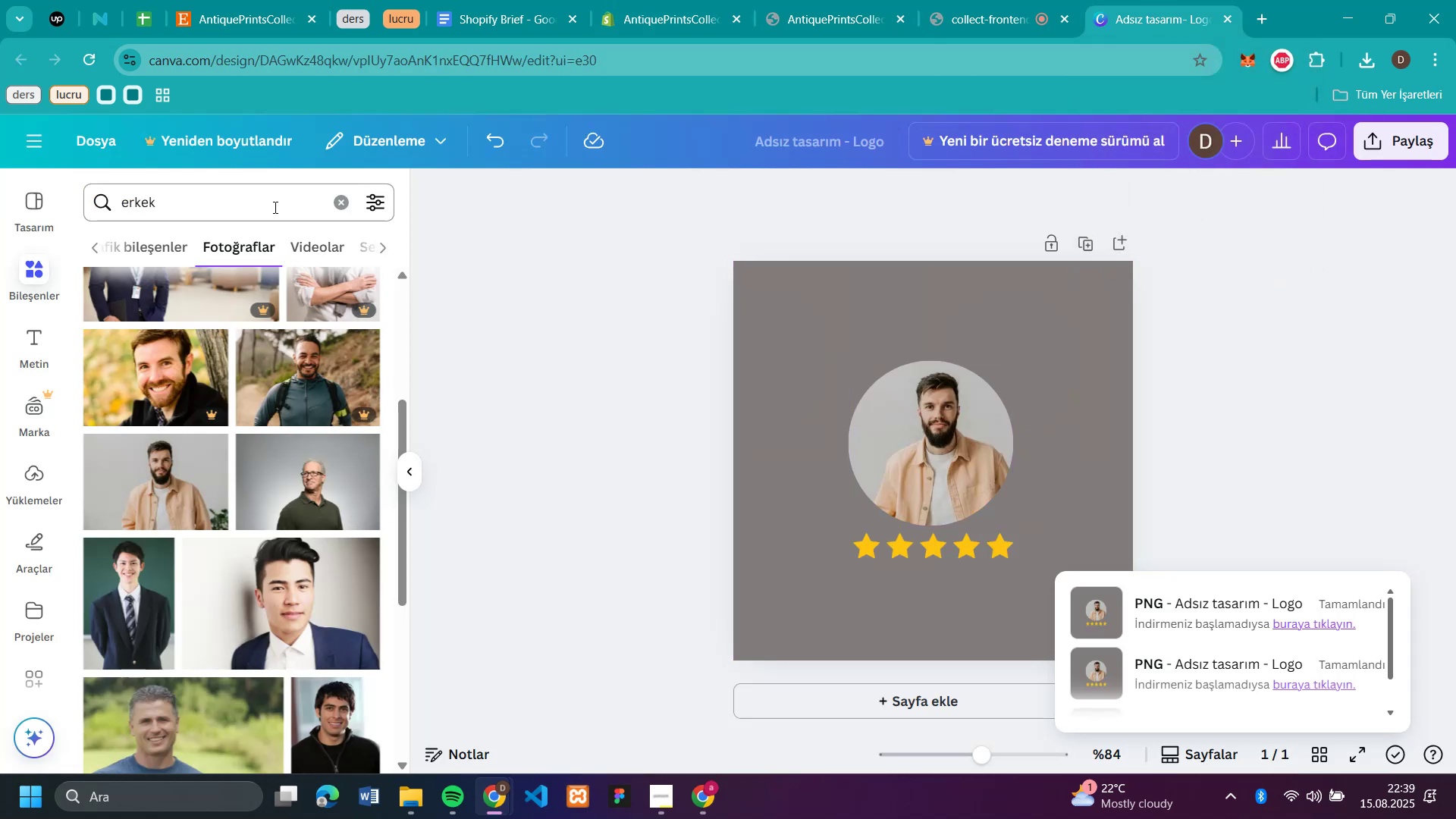 
double_click([274, 207])
 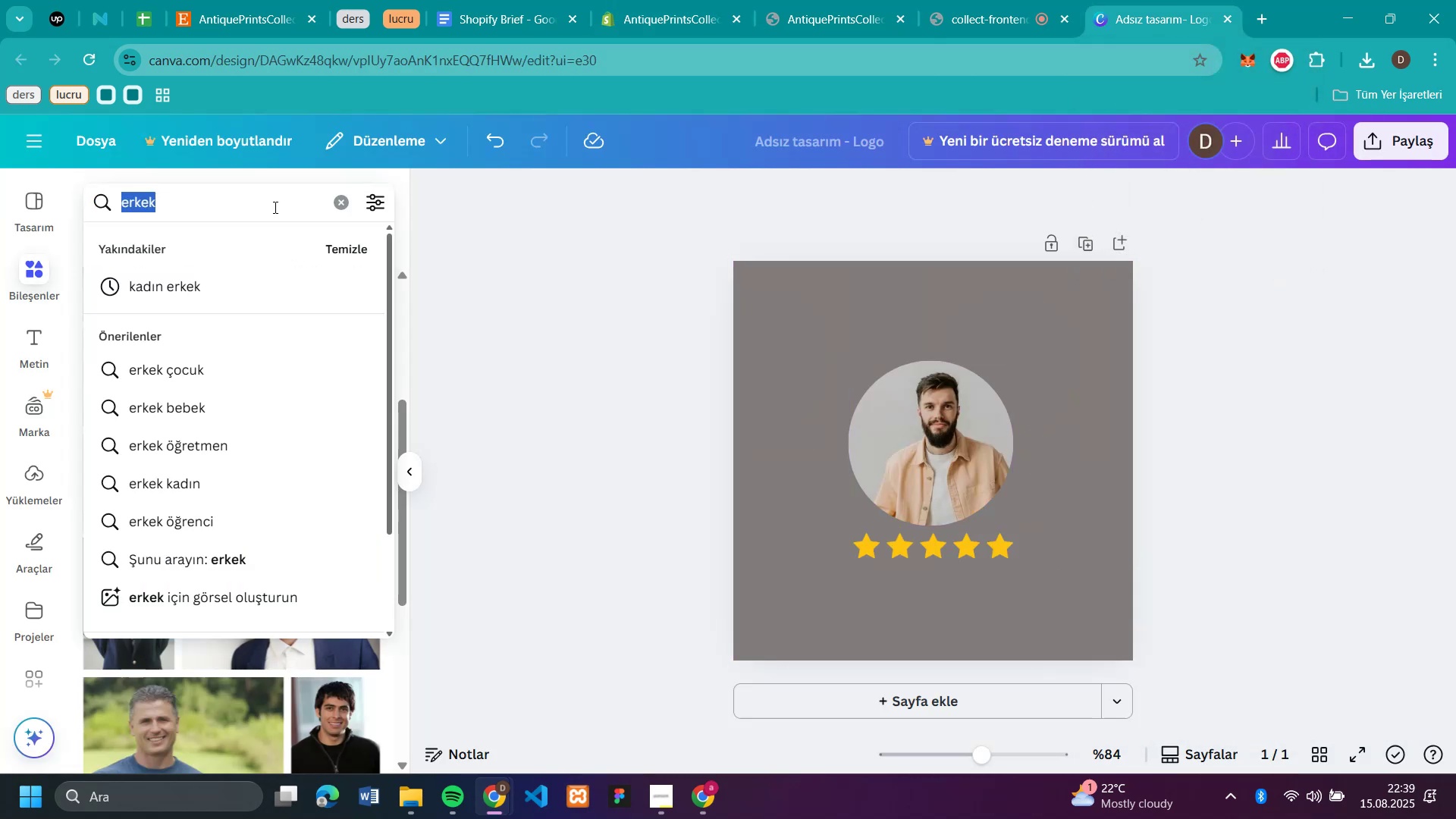 
triple_click([274, 207])
 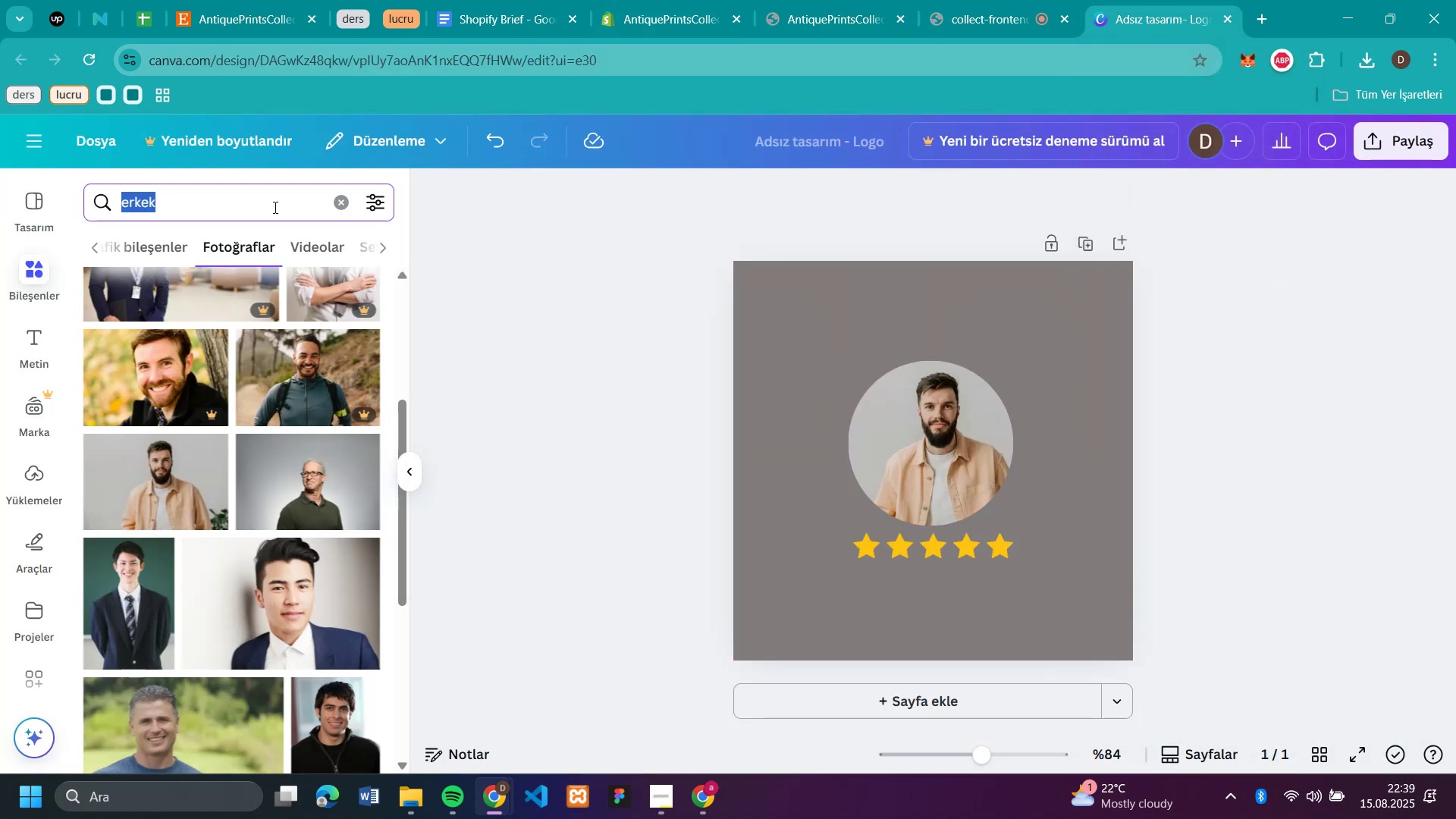 
type(kadin)
 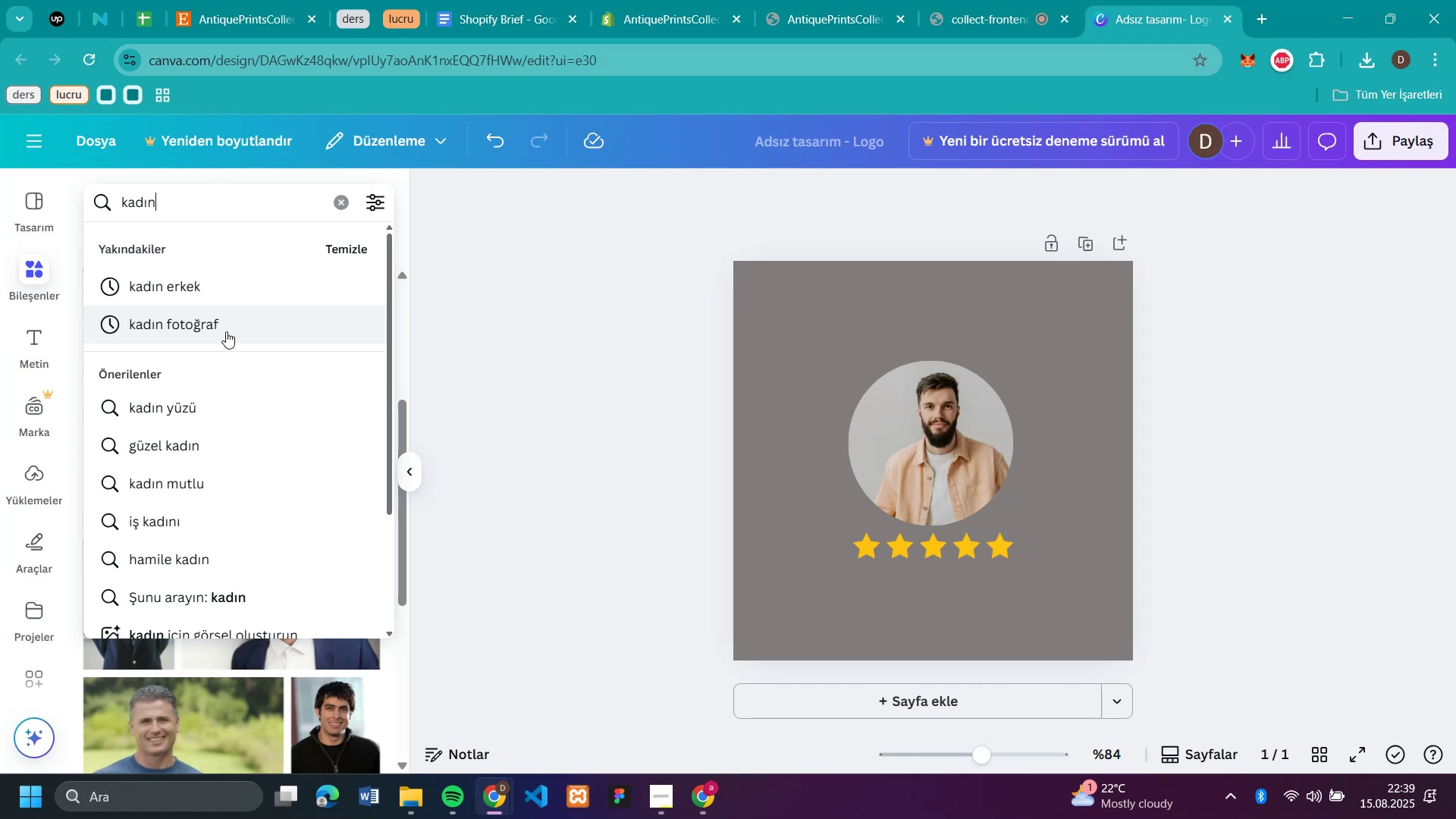 
key(Enter)
 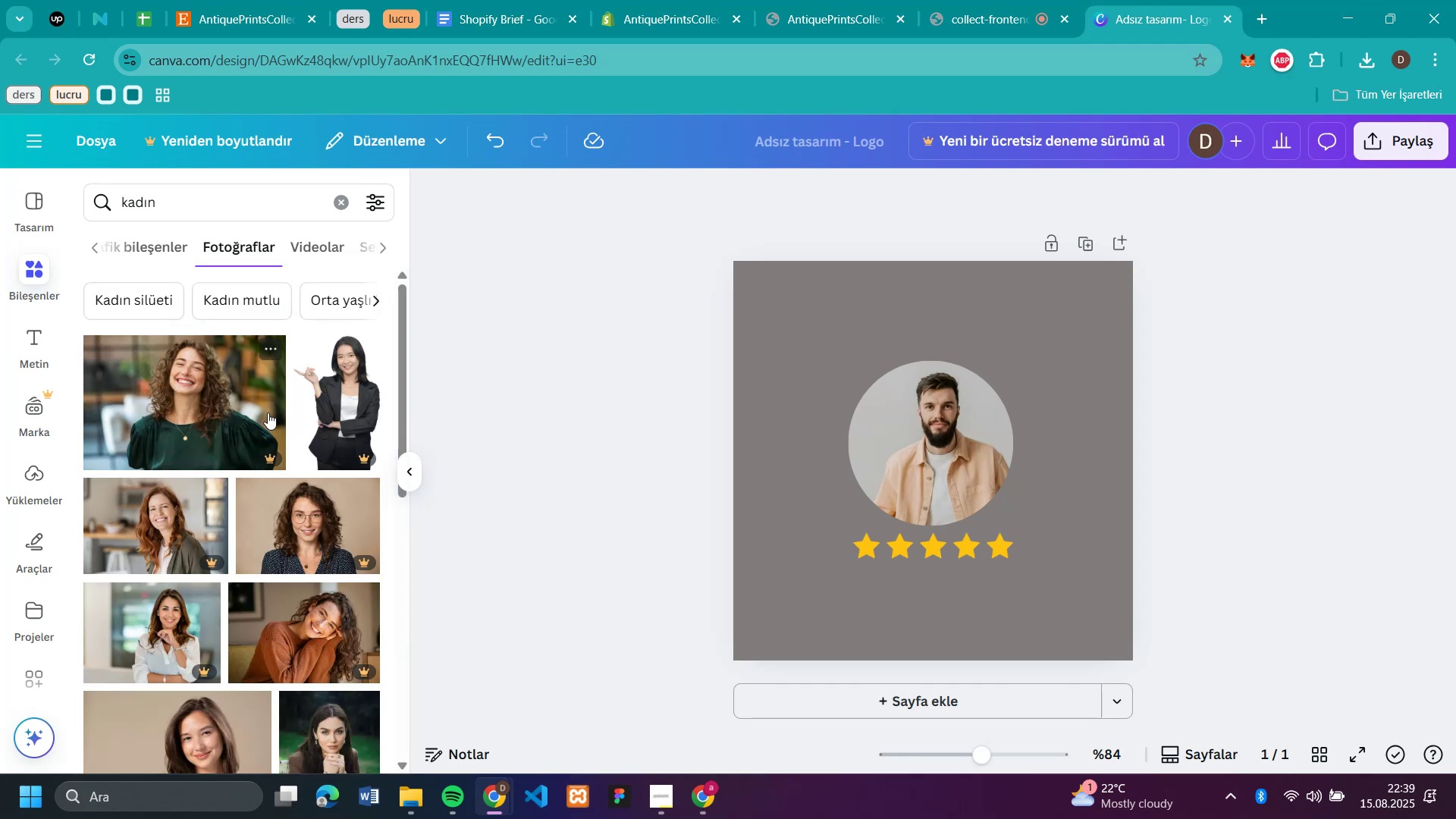 
scroll: coordinate [284, 419], scroll_direction: down, amount: 2.0
 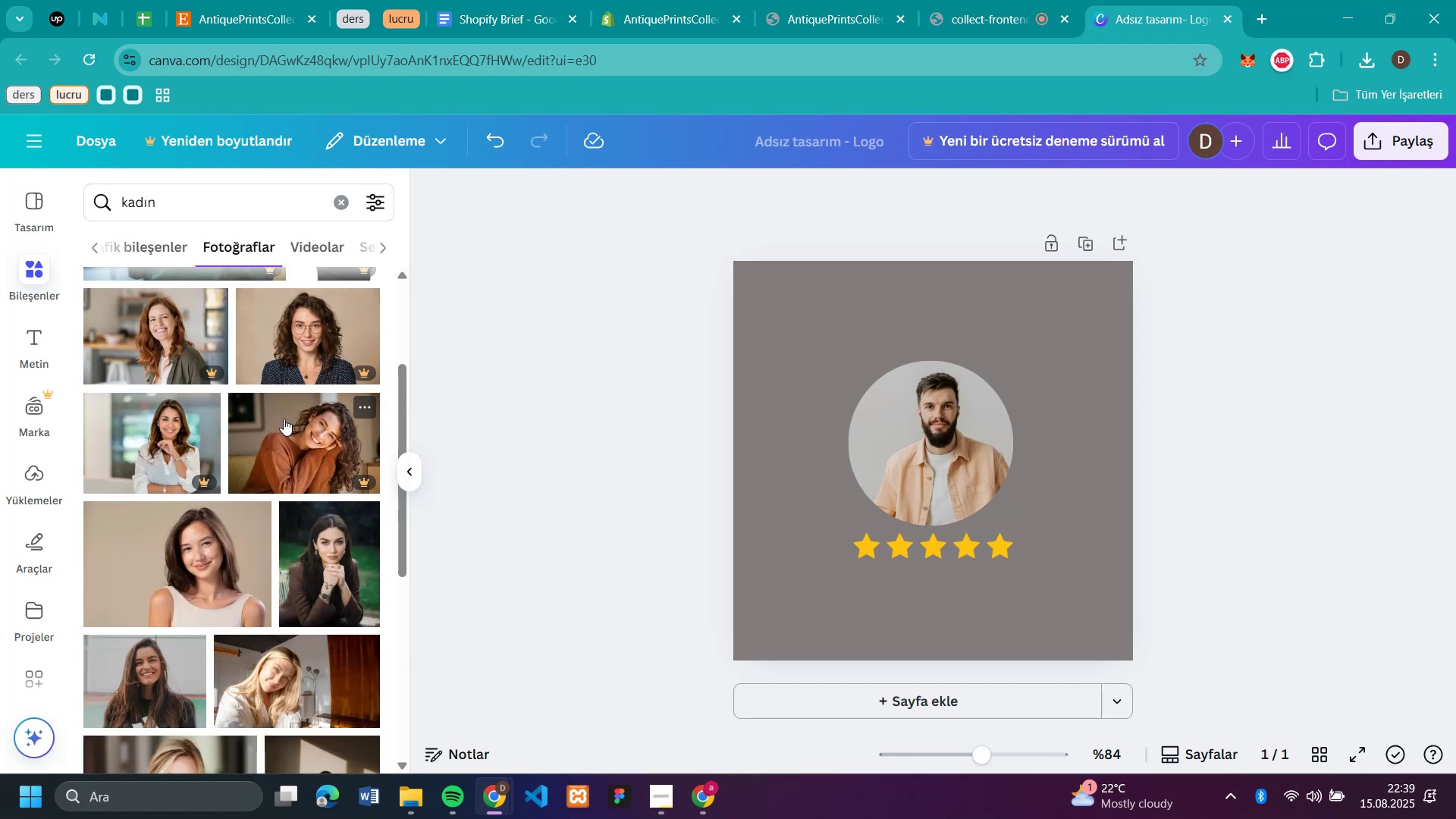 
left_click_drag(start_coordinate=[339, 559], to_coordinate=[868, 464])
 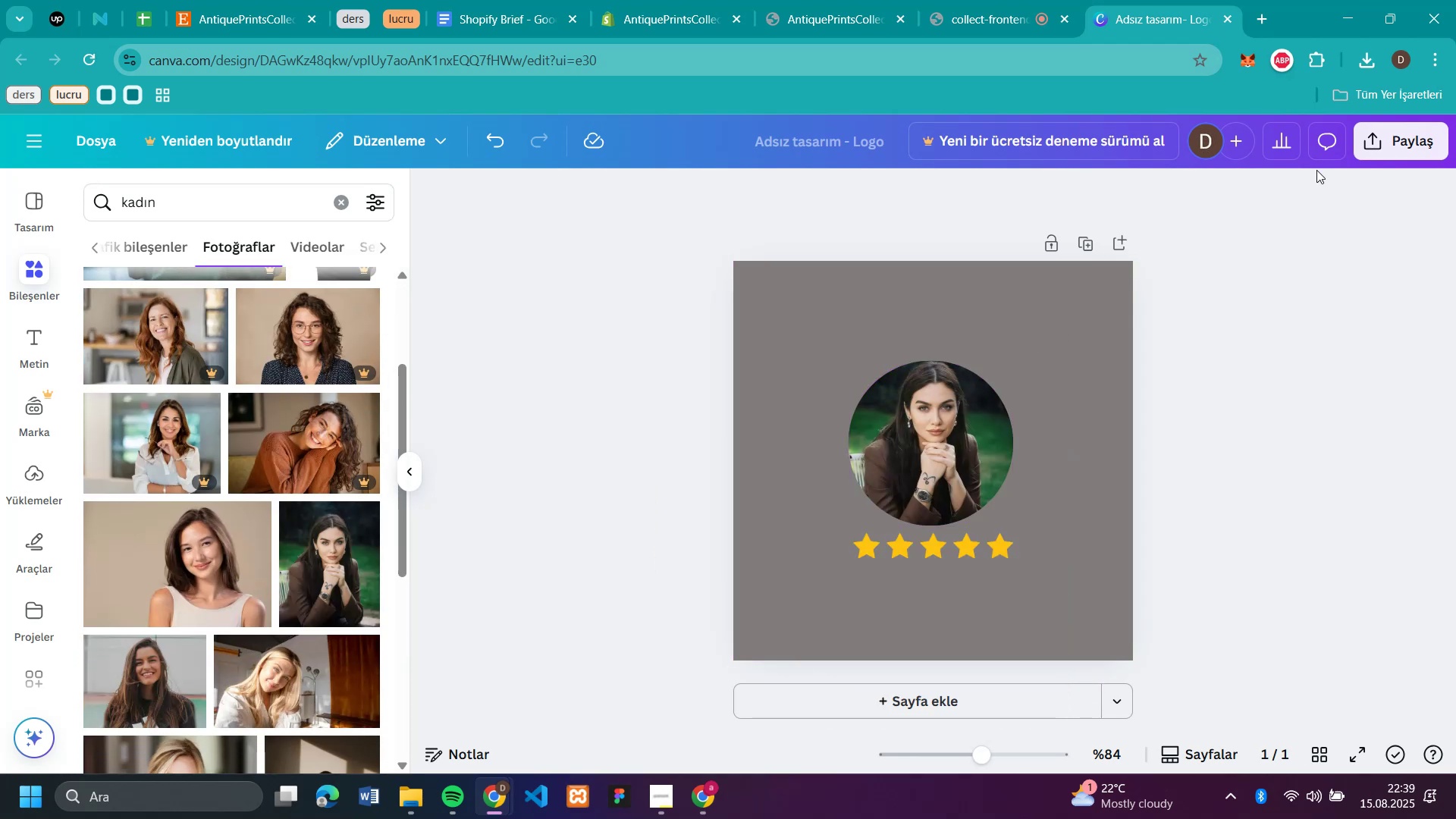 
left_click([1403, 140])
 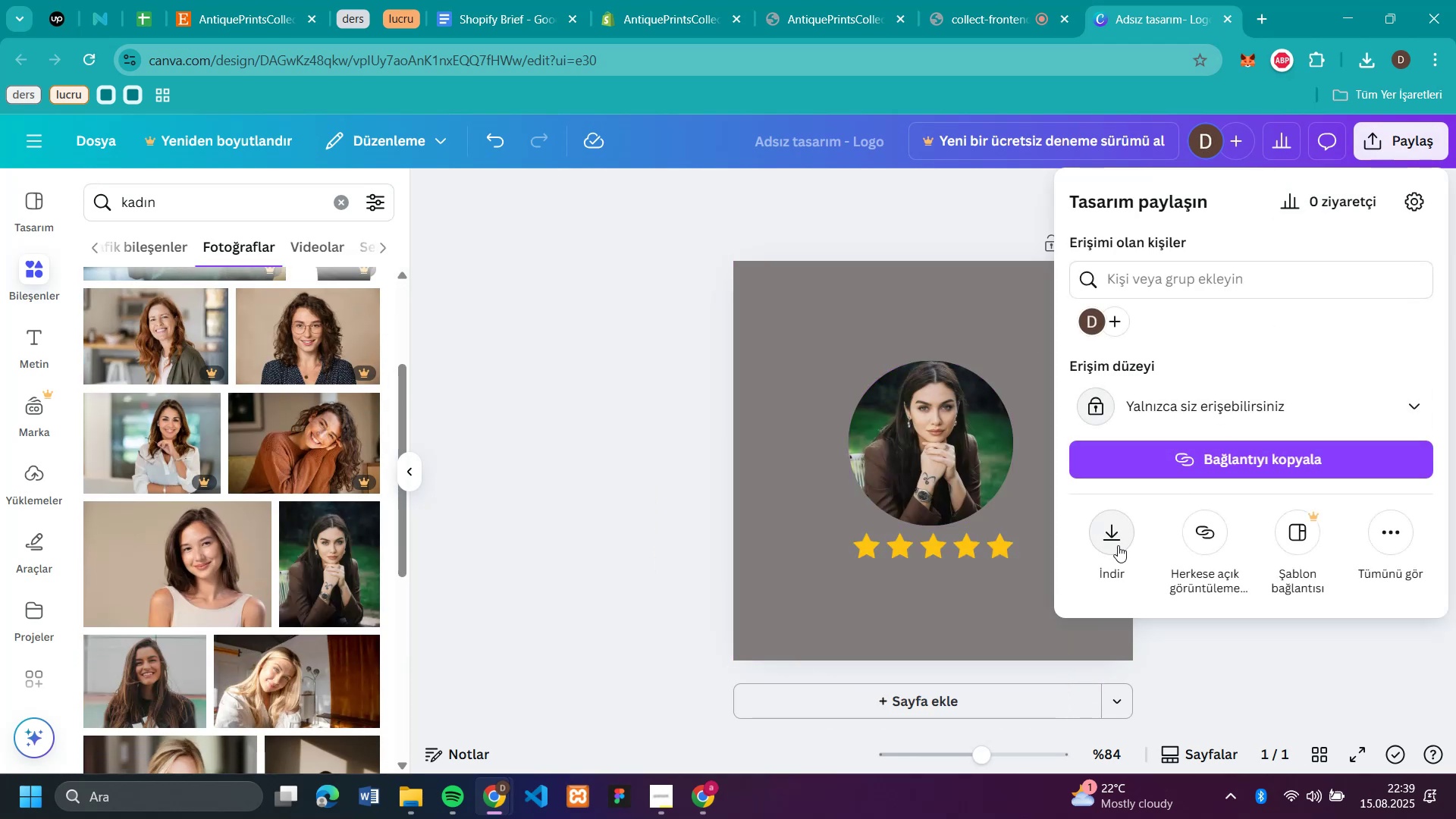 
left_click([1117, 544])
 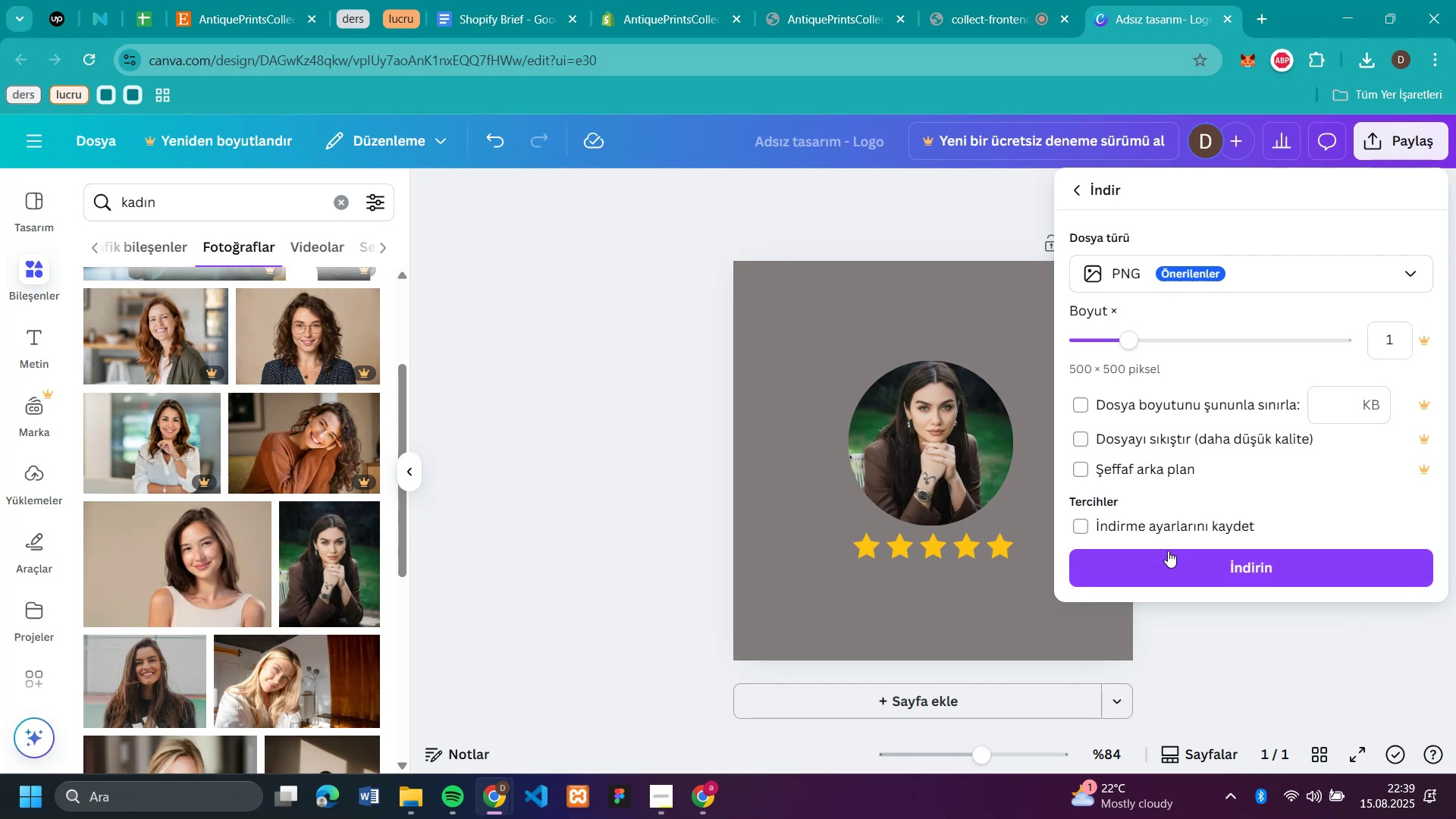 
left_click([1172, 563])
 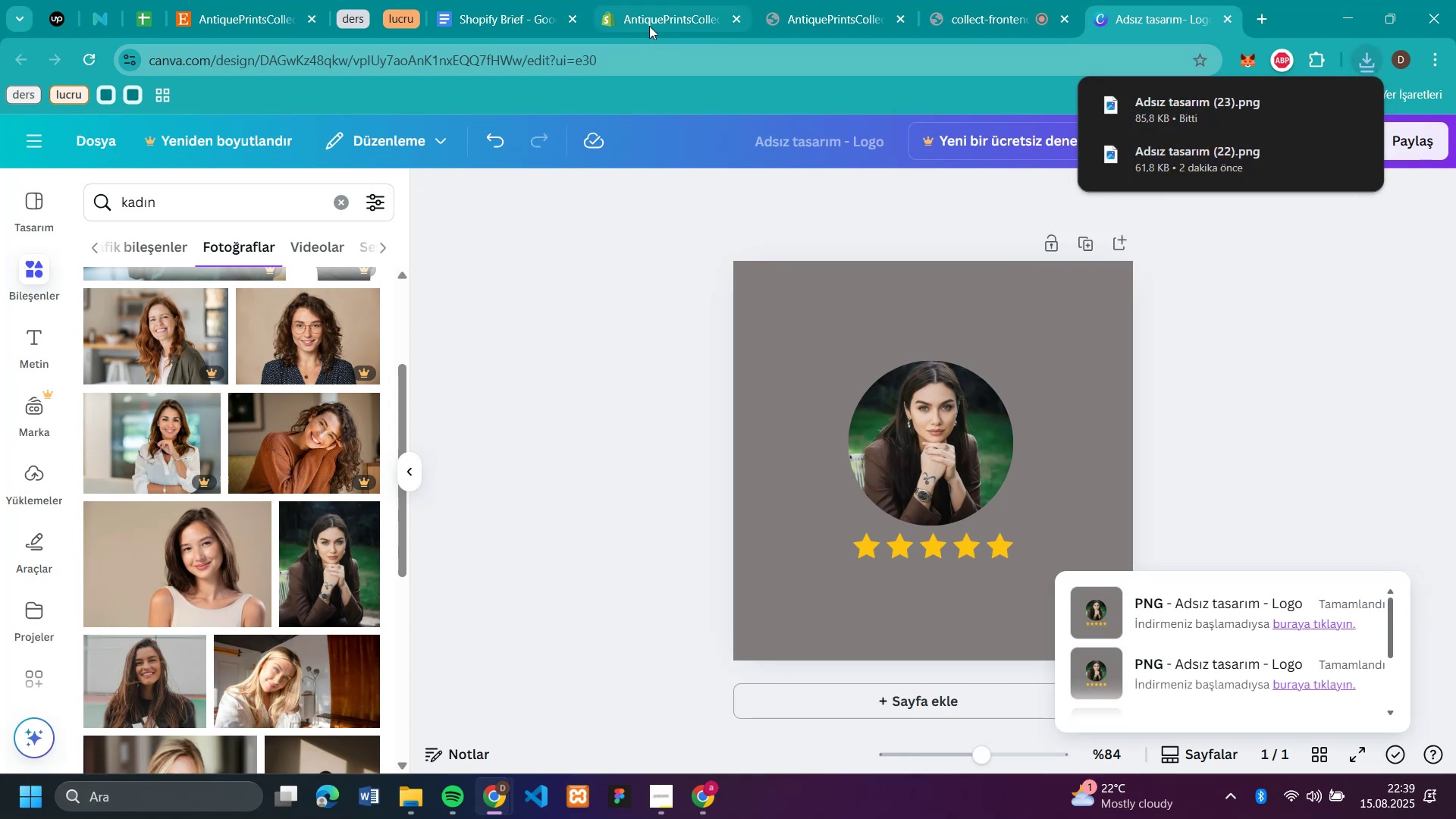 
wait(5.53)
 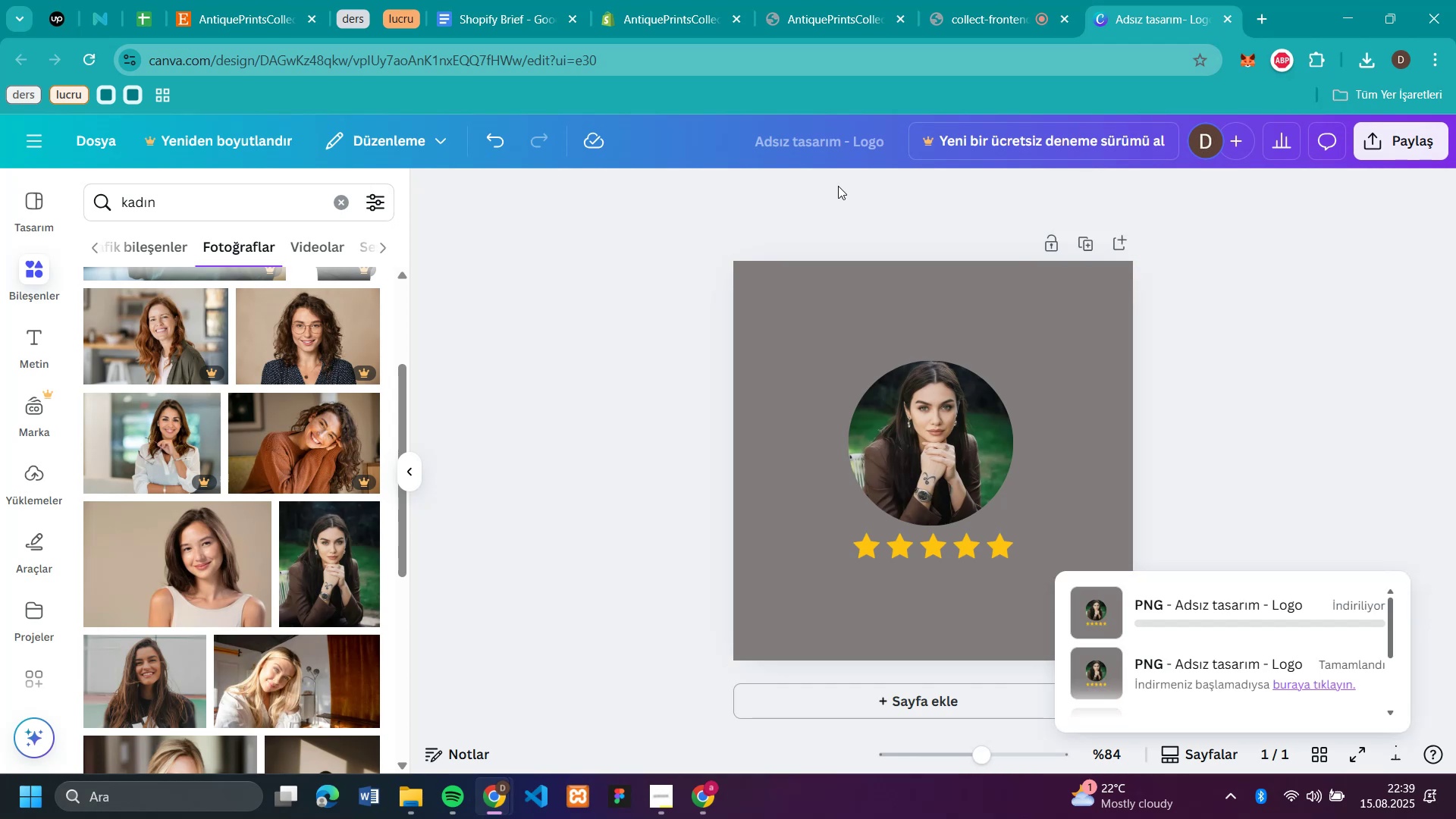 
left_click([649, 26])
 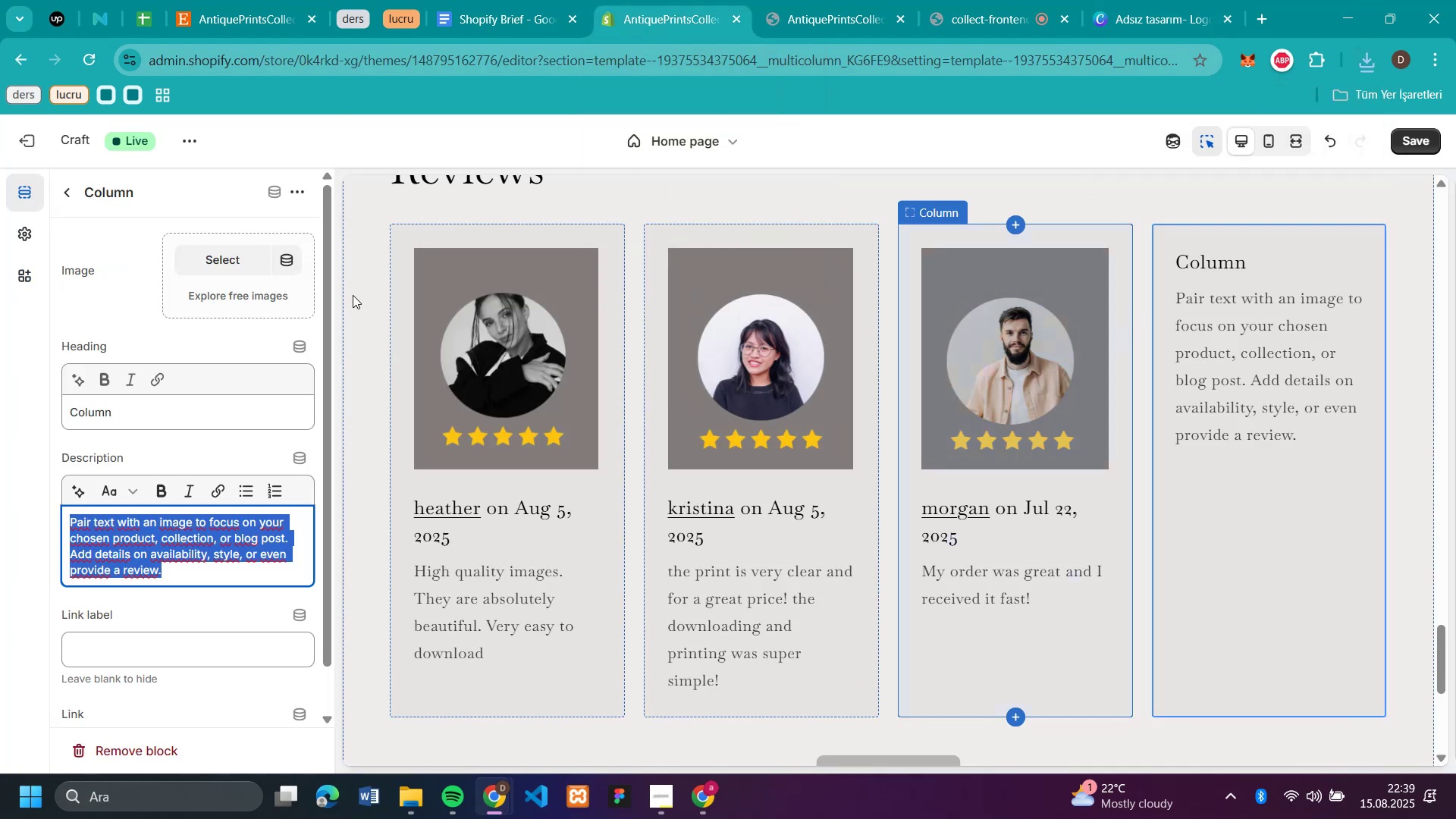 
left_click([219, 268])
 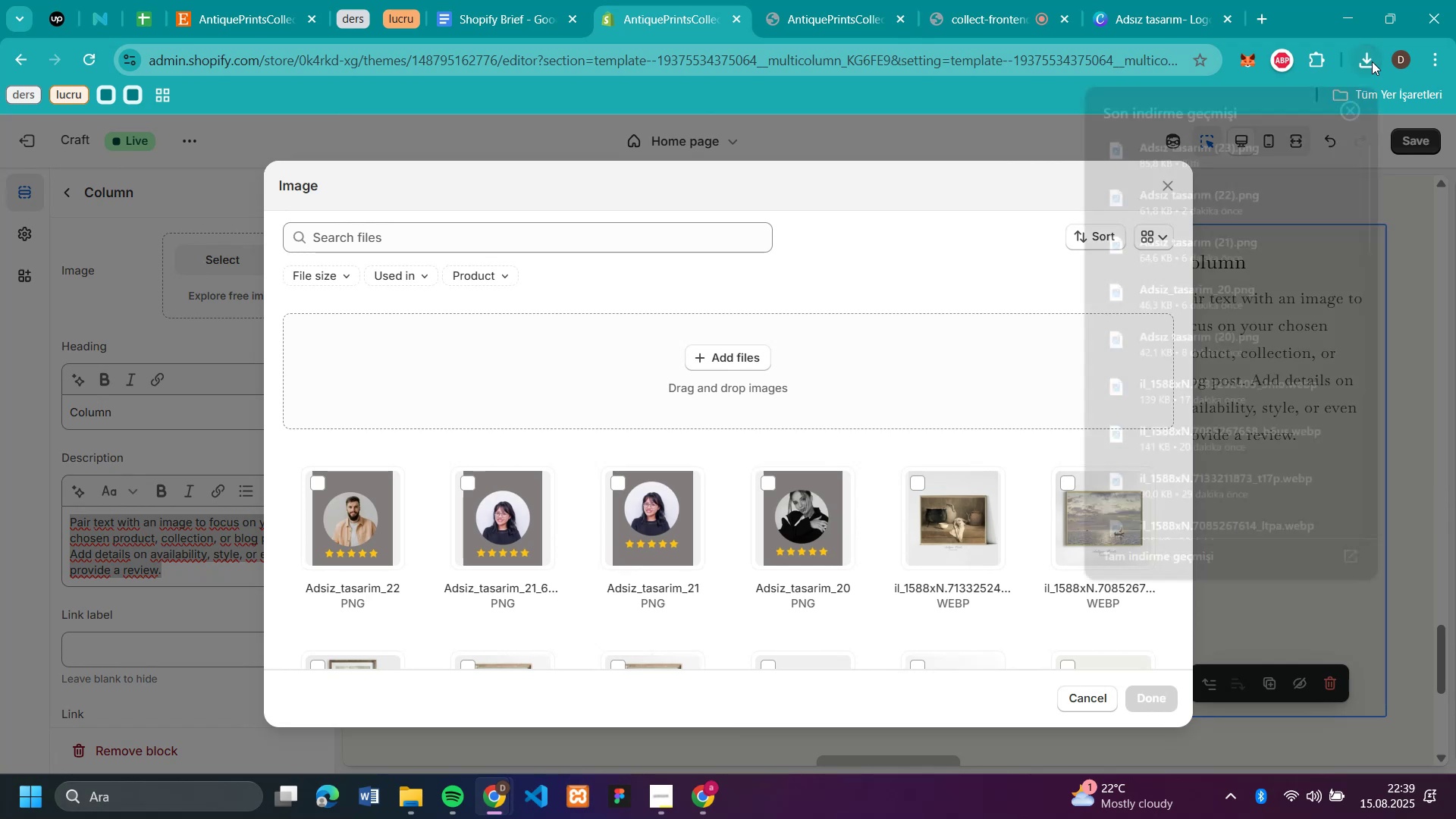 
left_click_drag(start_coordinate=[1204, 146], to_coordinate=[790, 435])
 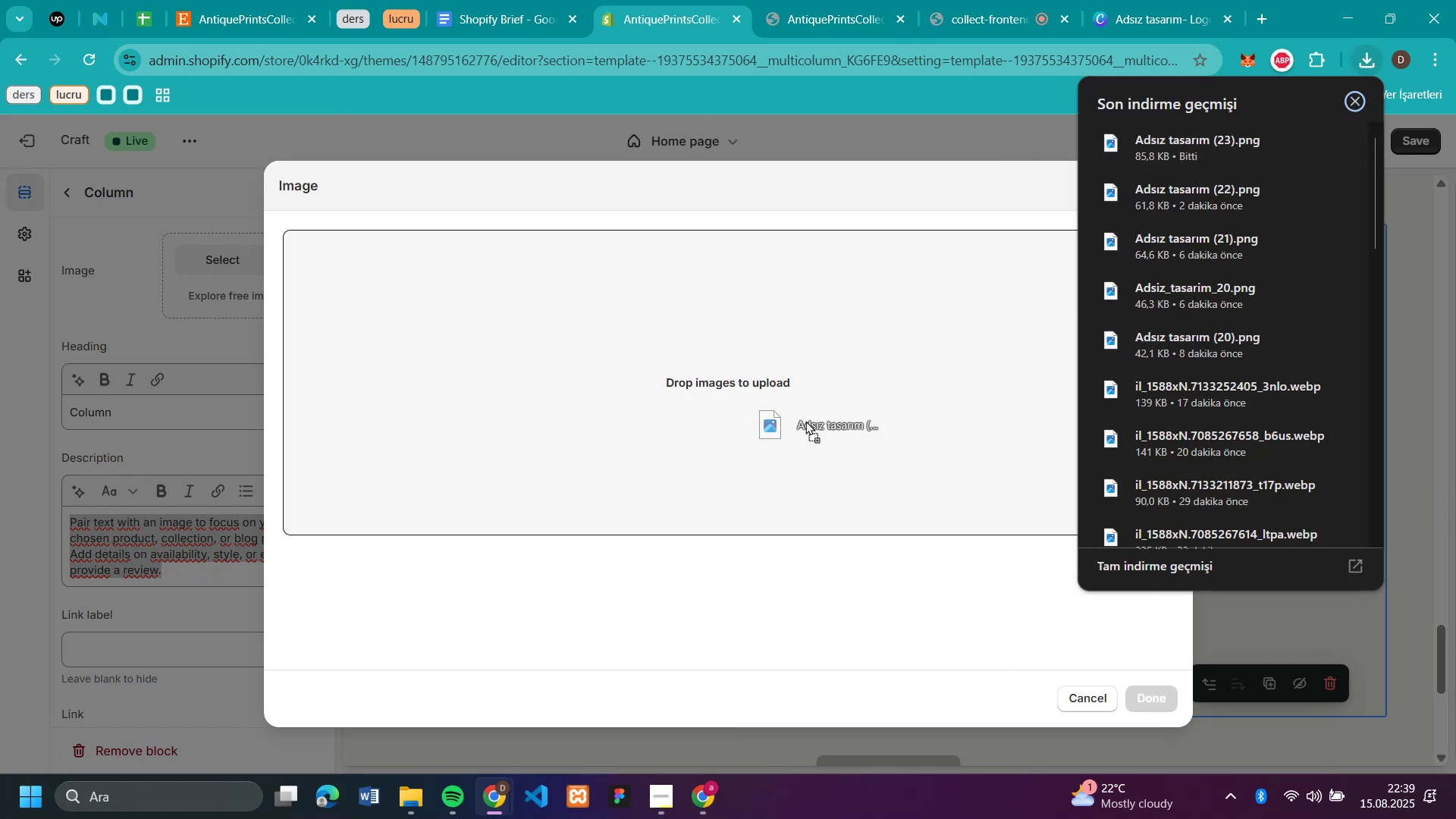 
mouse_move([804, 451])
 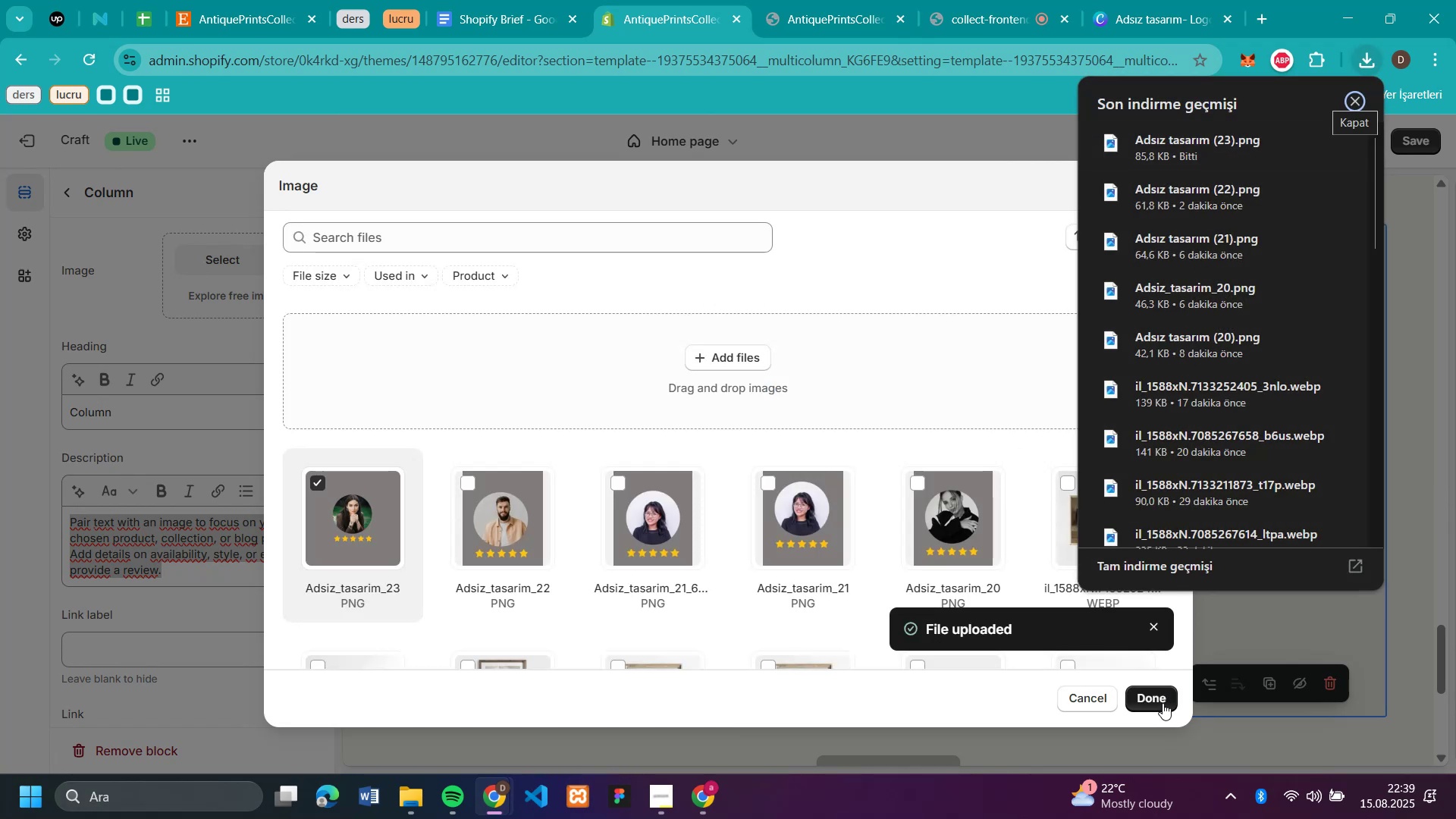 
left_click([1163, 703])
 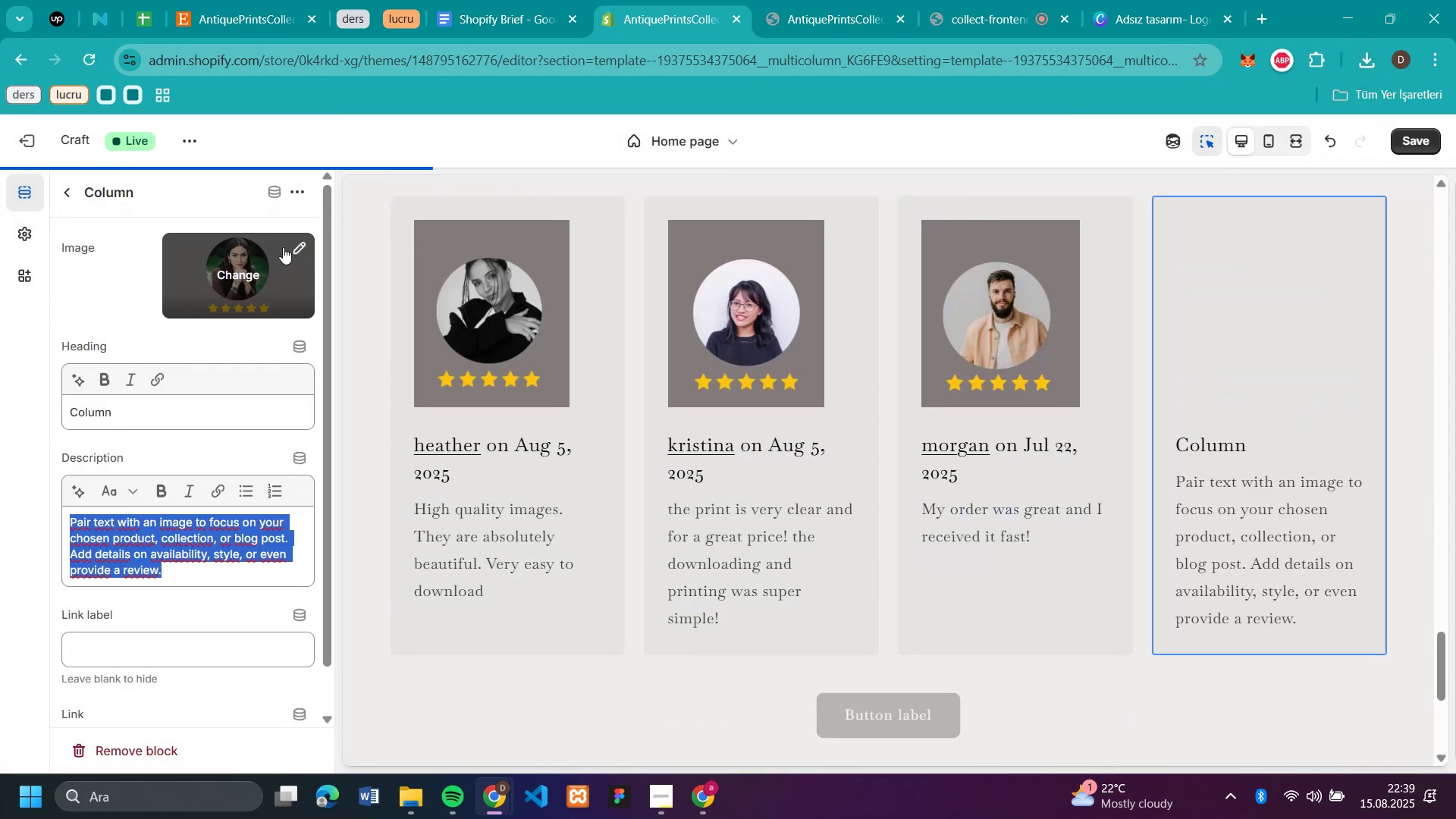 
left_click([289, 248])
 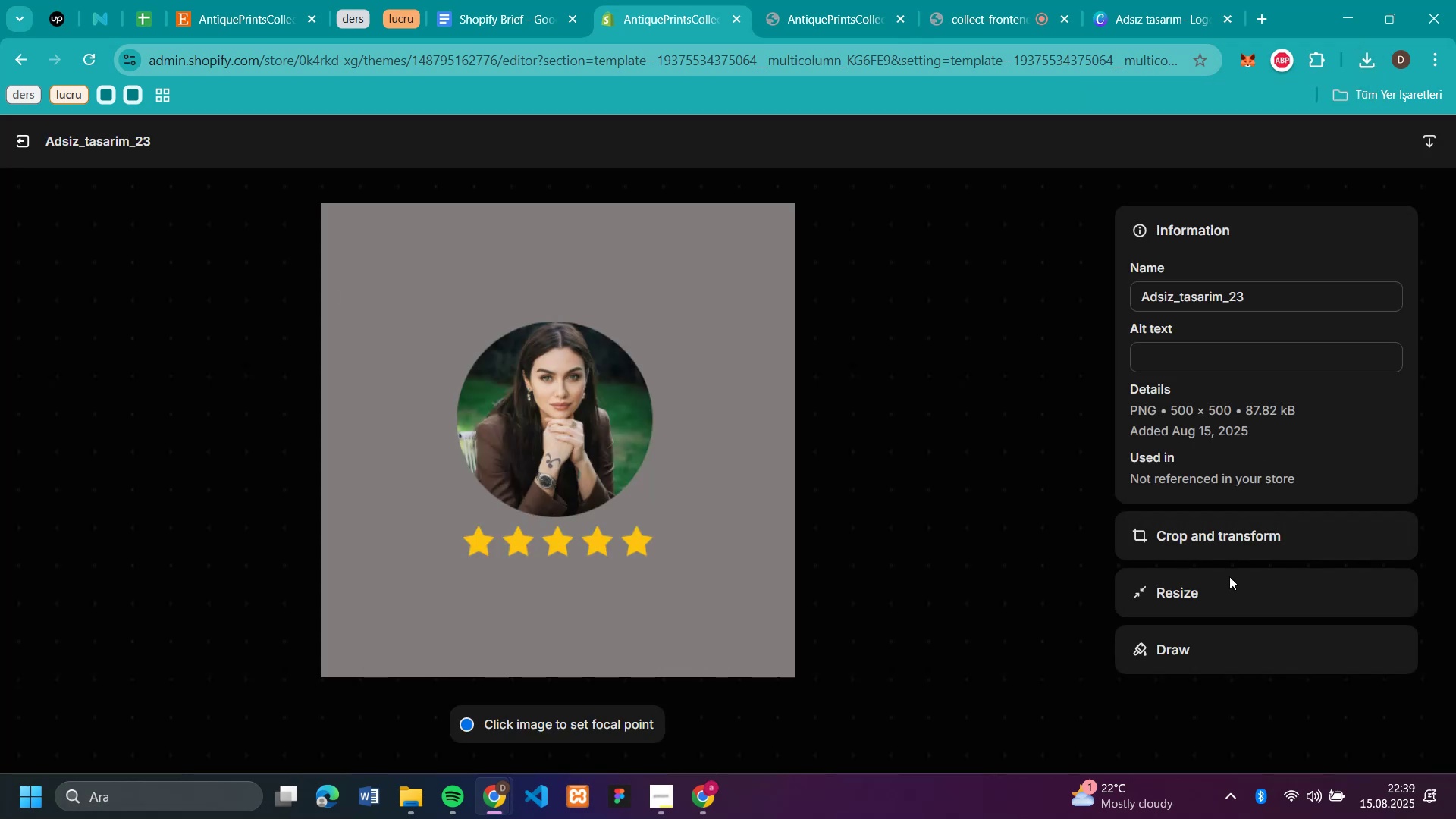 
left_click([1227, 544])
 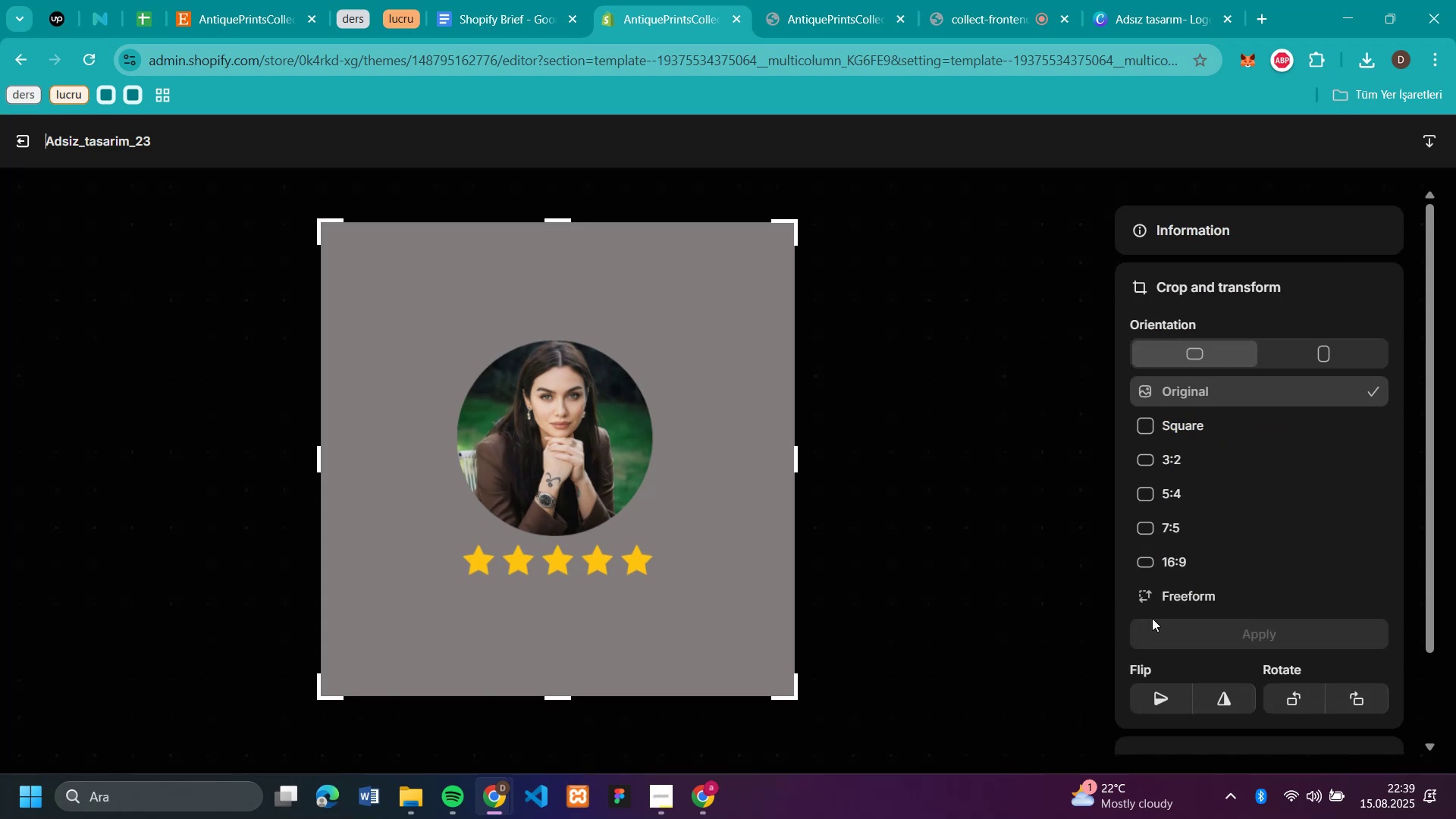 
left_click([1172, 596])
 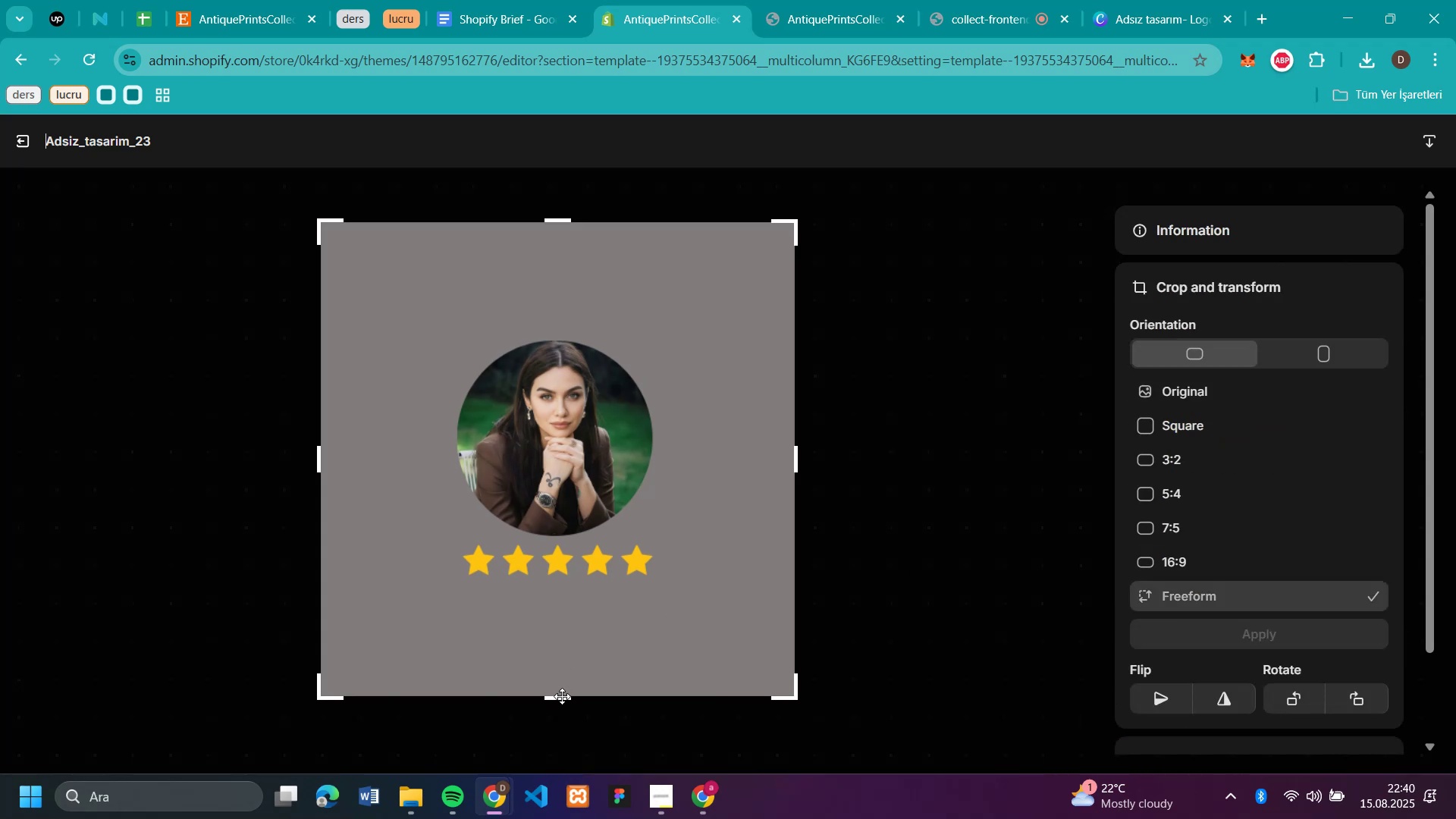 
left_click_drag(start_coordinate=[562, 701], to_coordinate=[572, 598])
 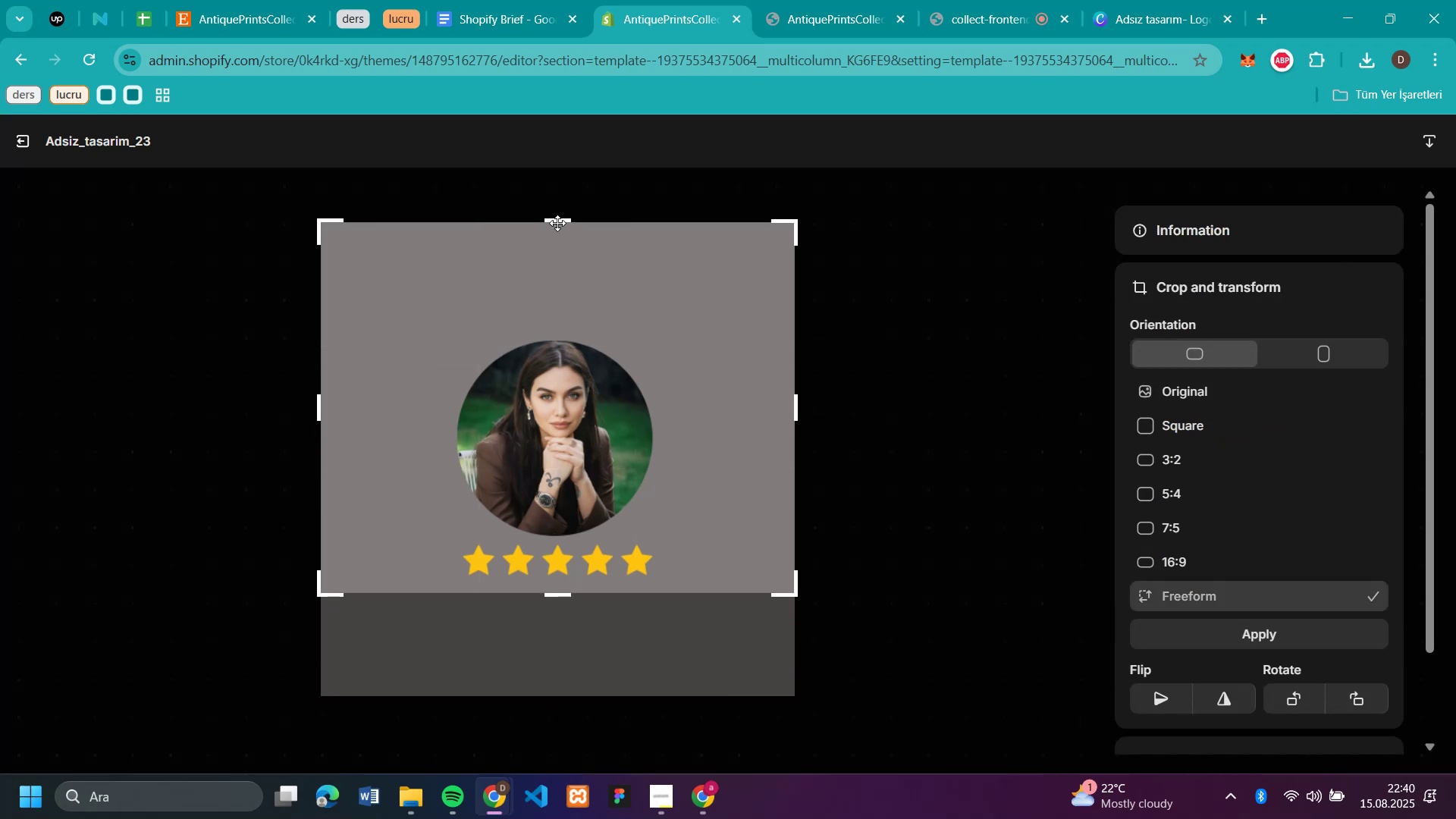 
left_click_drag(start_coordinate=[560, 219], to_coordinate=[560, 304])
 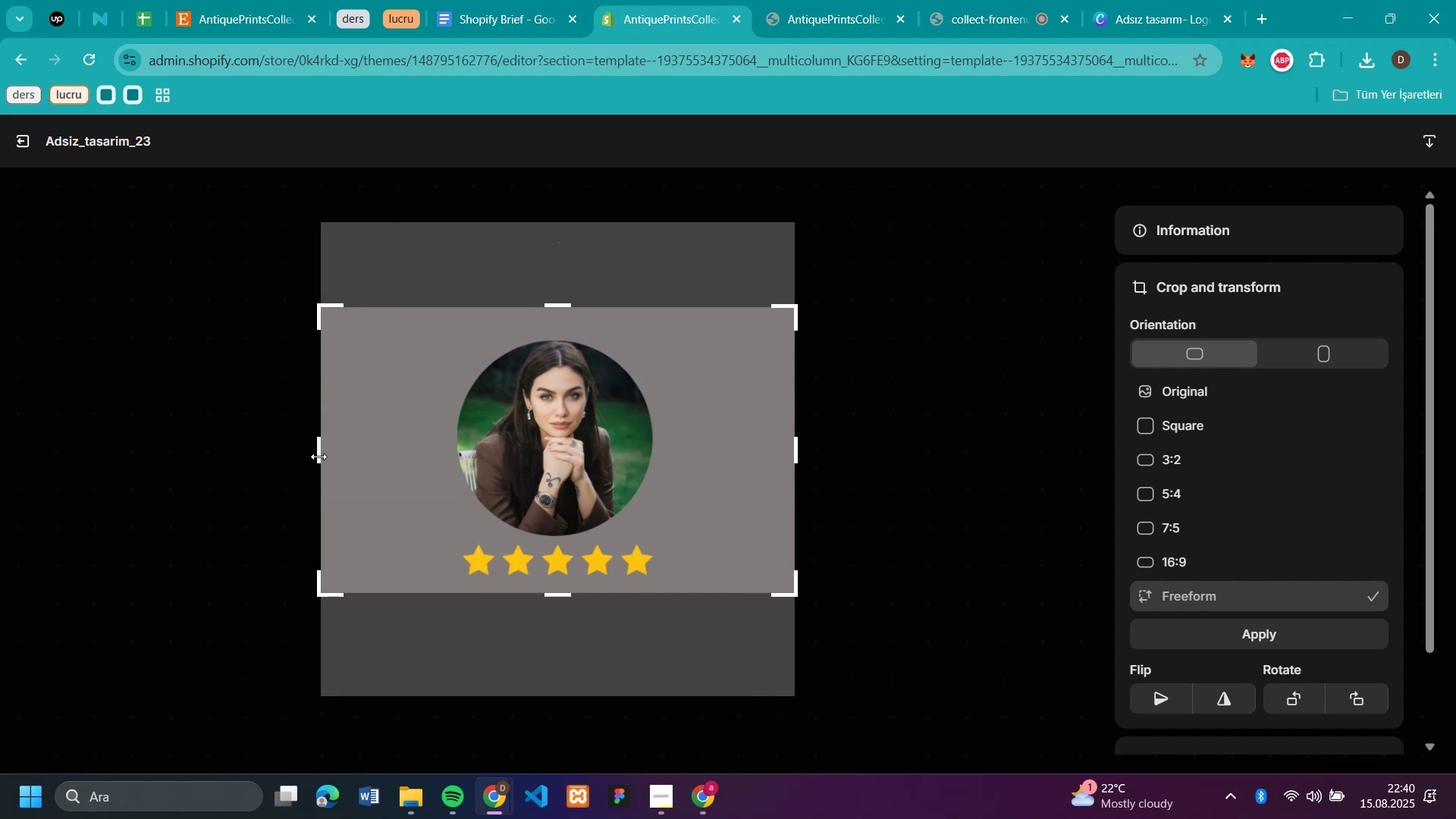 
left_click_drag(start_coordinate=[320, 458], to_coordinate=[369, 465])
 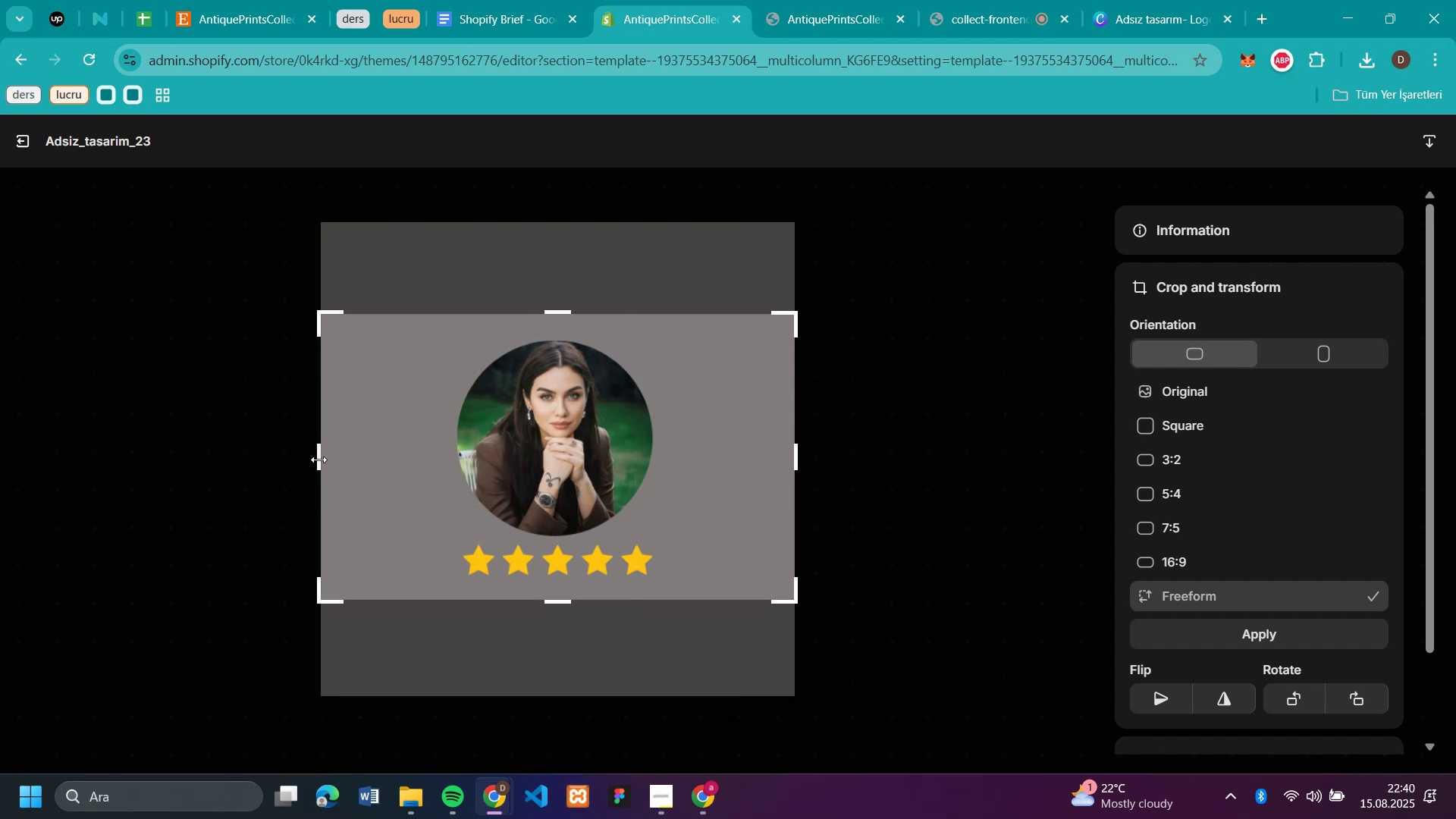 
left_click_drag(start_coordinate=[318, 460], to_coordinate=[455, 501])
 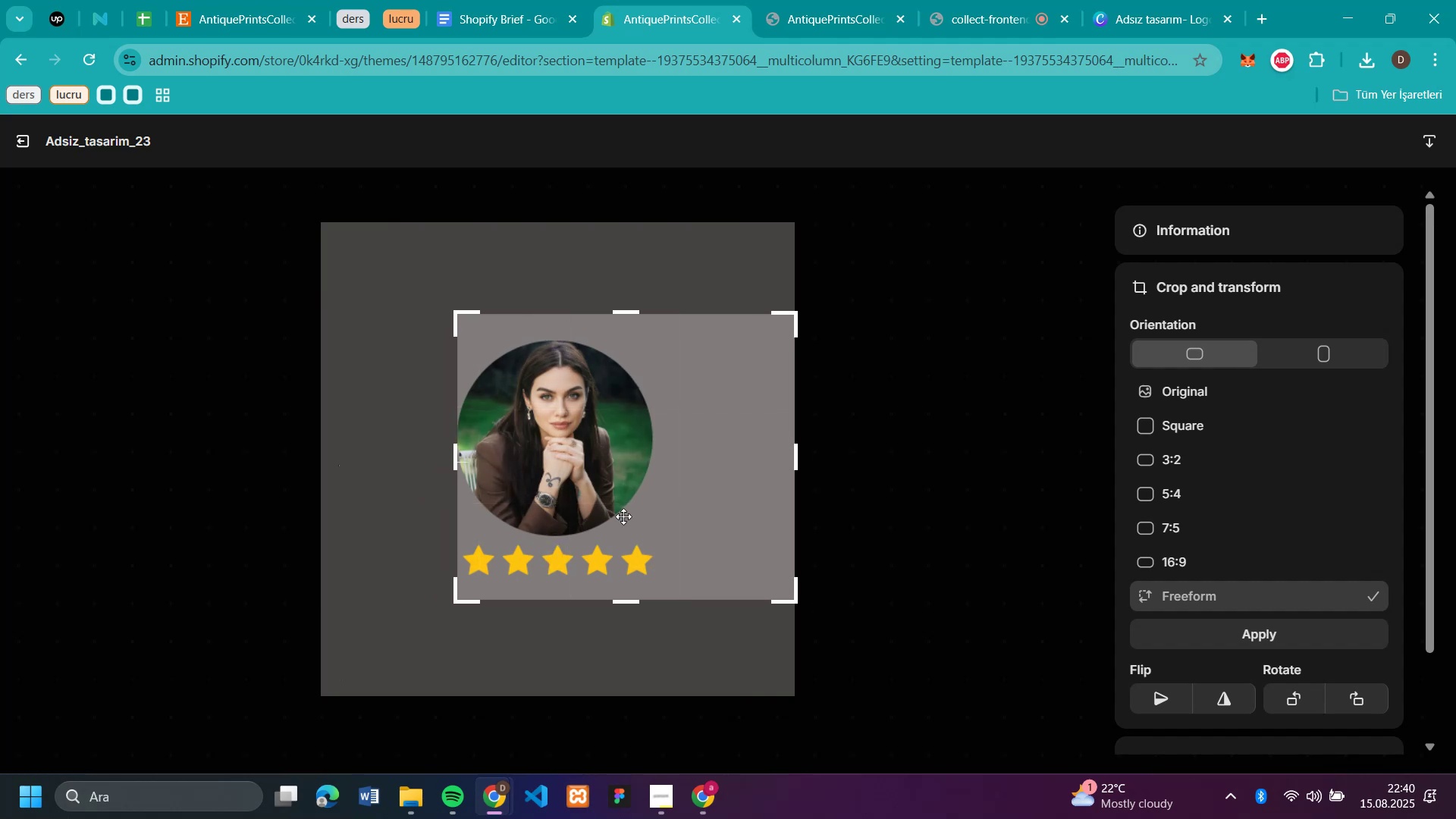 
left_click_drag(start_coordinate=[648, 509], to_coordinate=[600, 513])
 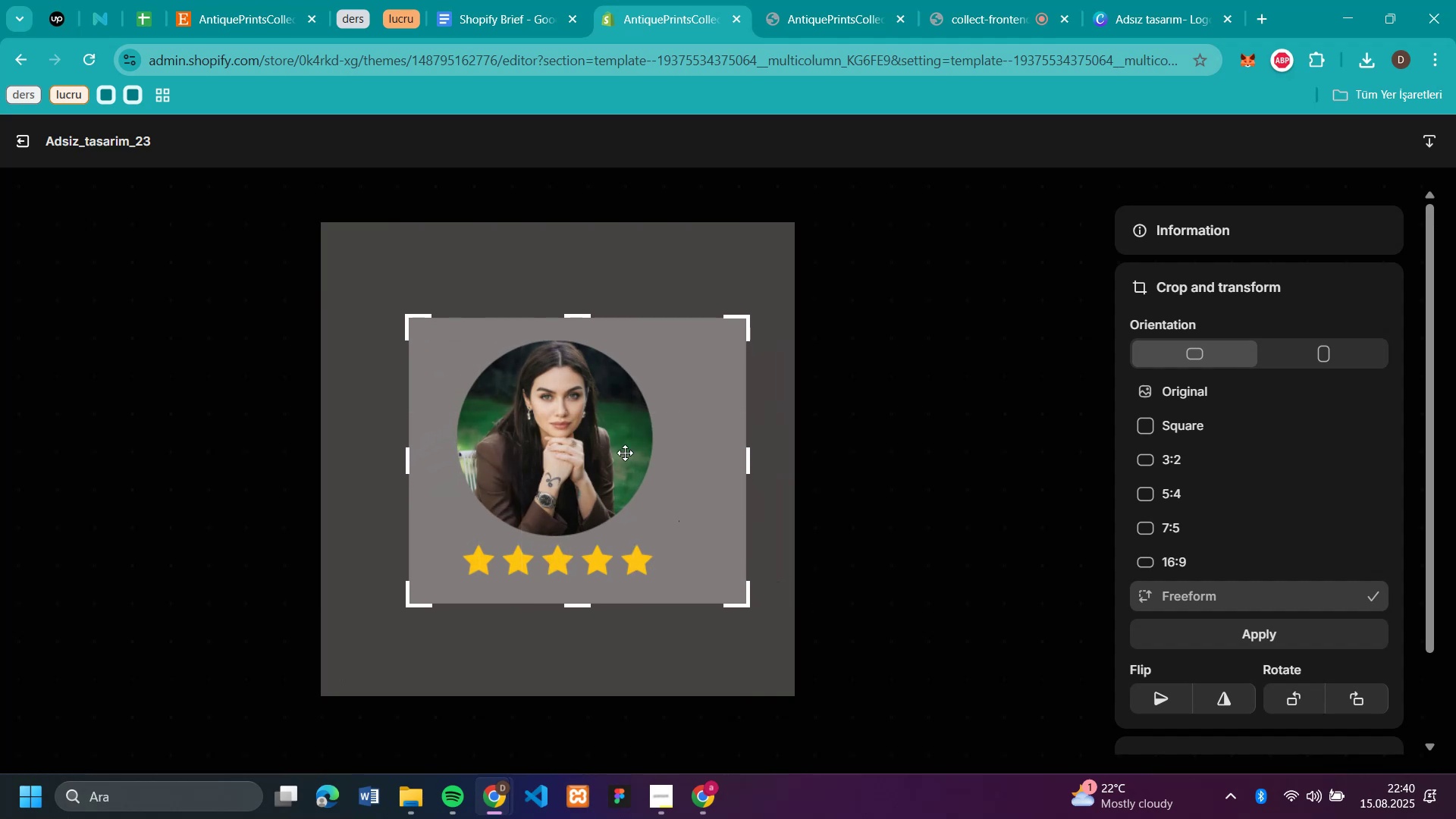 
left_click([610, 446])
 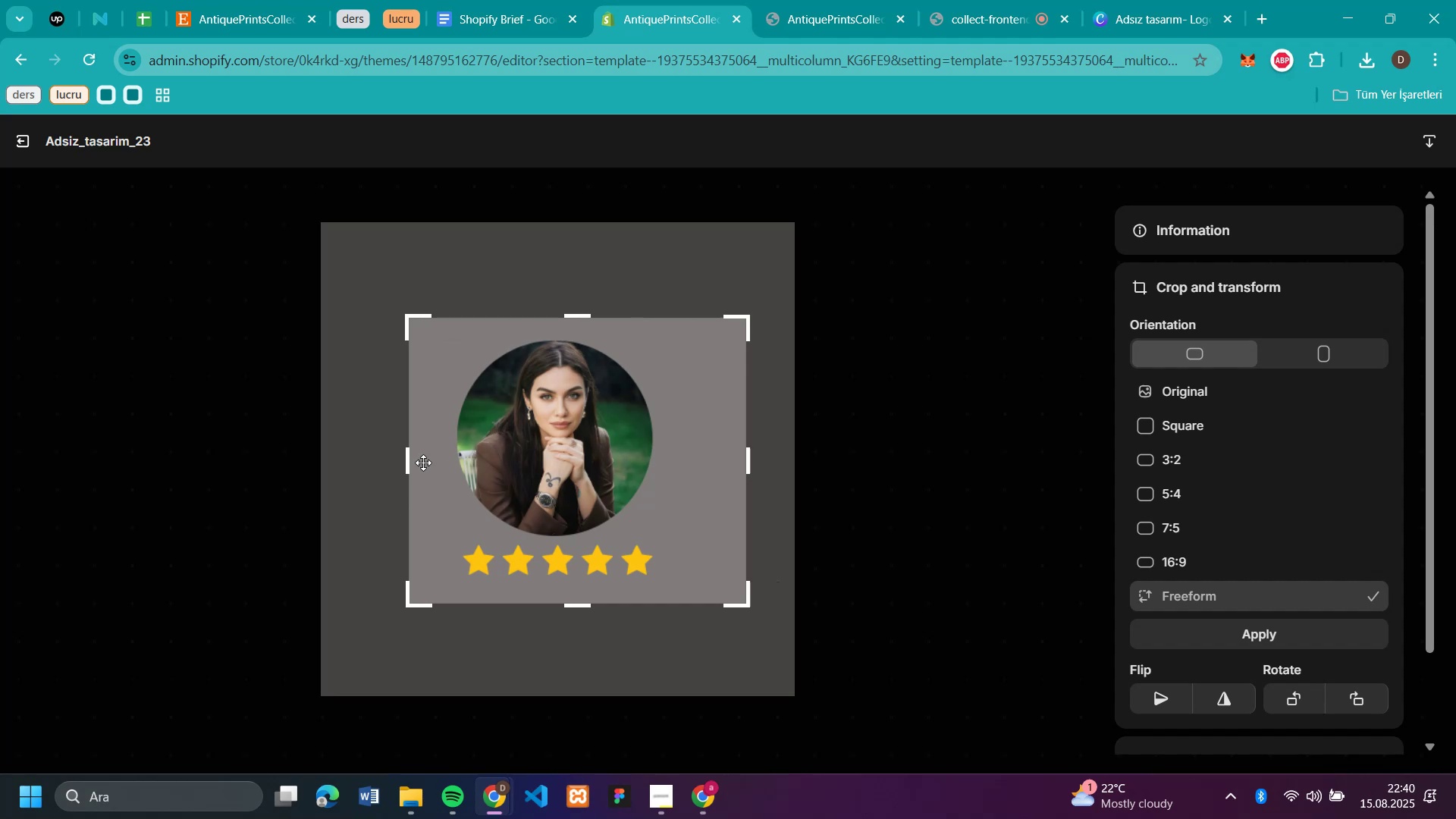 
left_click_drag(start_coordinate=[407, 461], to_coordinate=[457, 476])
 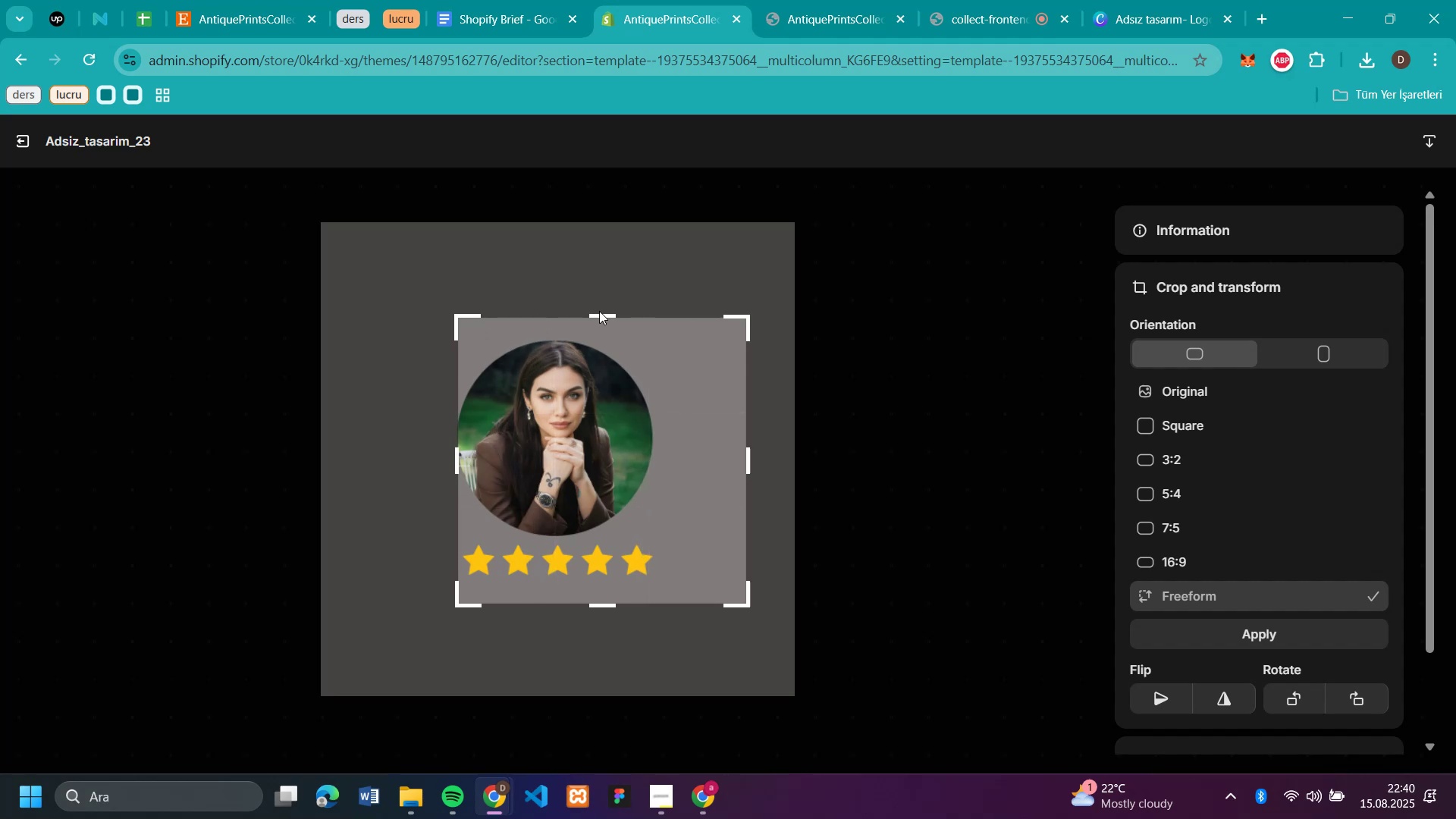 
left_click_drag(start_coordinate=[601, 312], to_coordinate=[603, 254])
 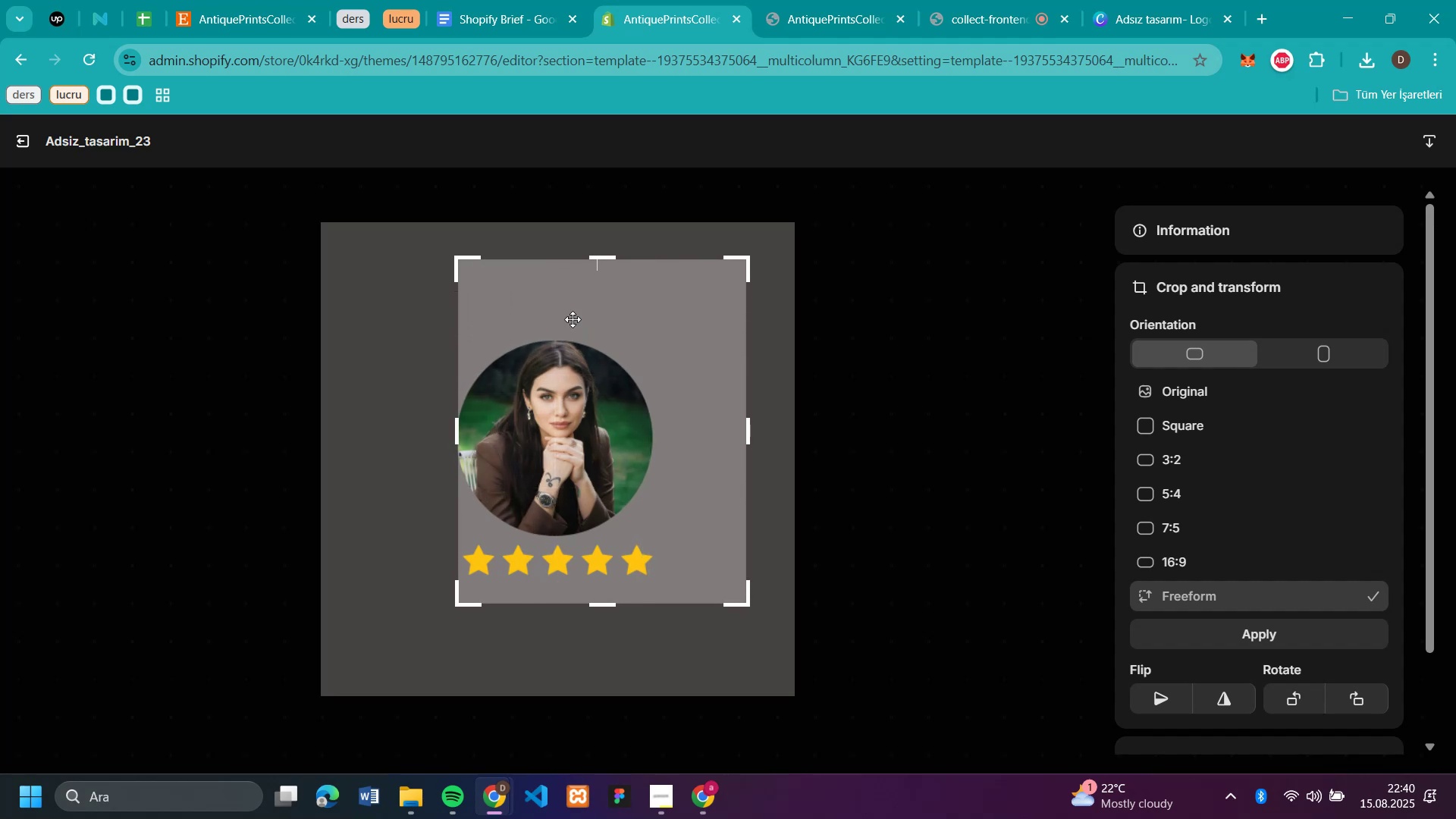 
left_click_drag(start_coordinate=[570, 388], to_coordinate=[535, 388])
 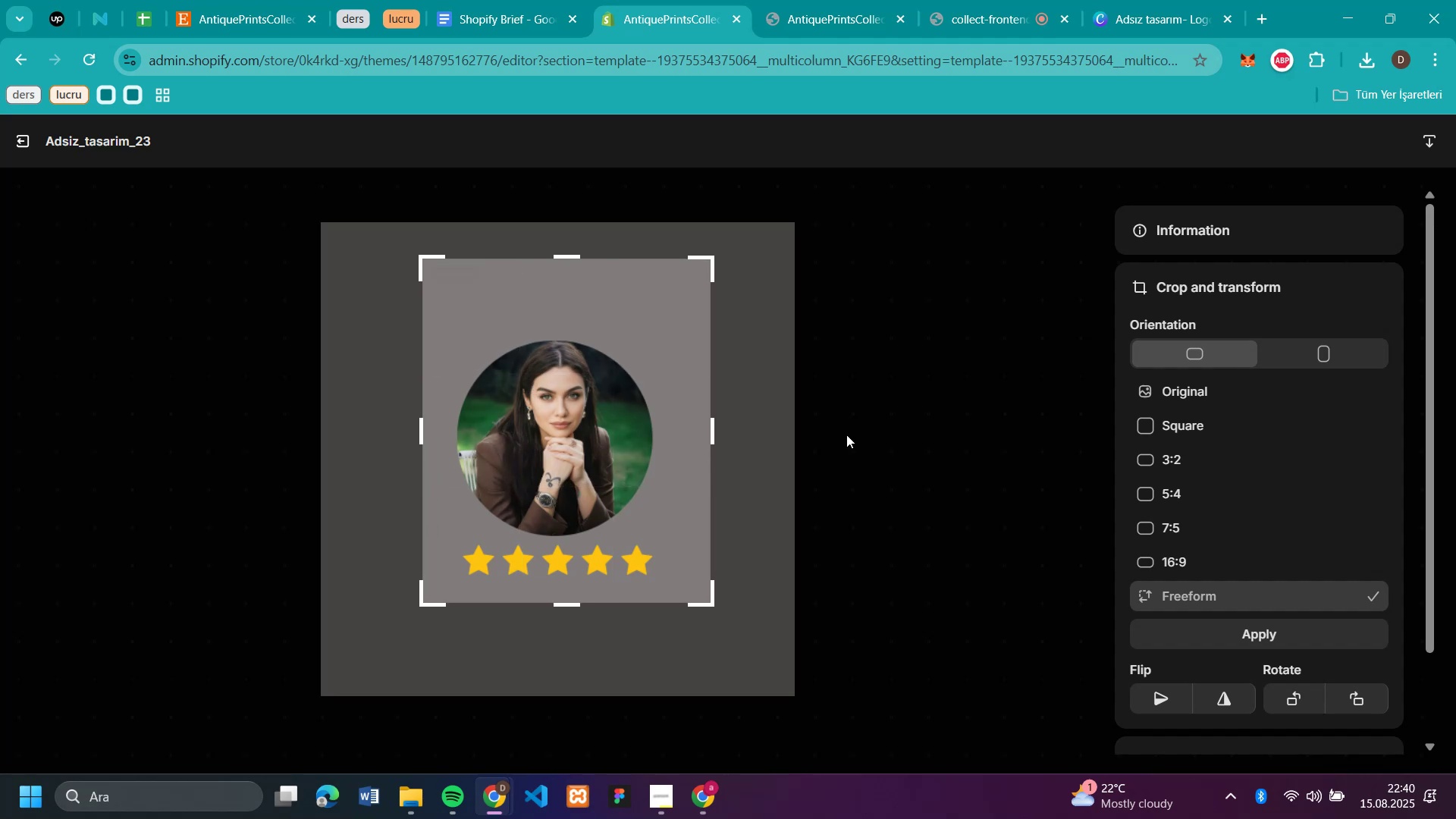 
left_click([878, 441])
 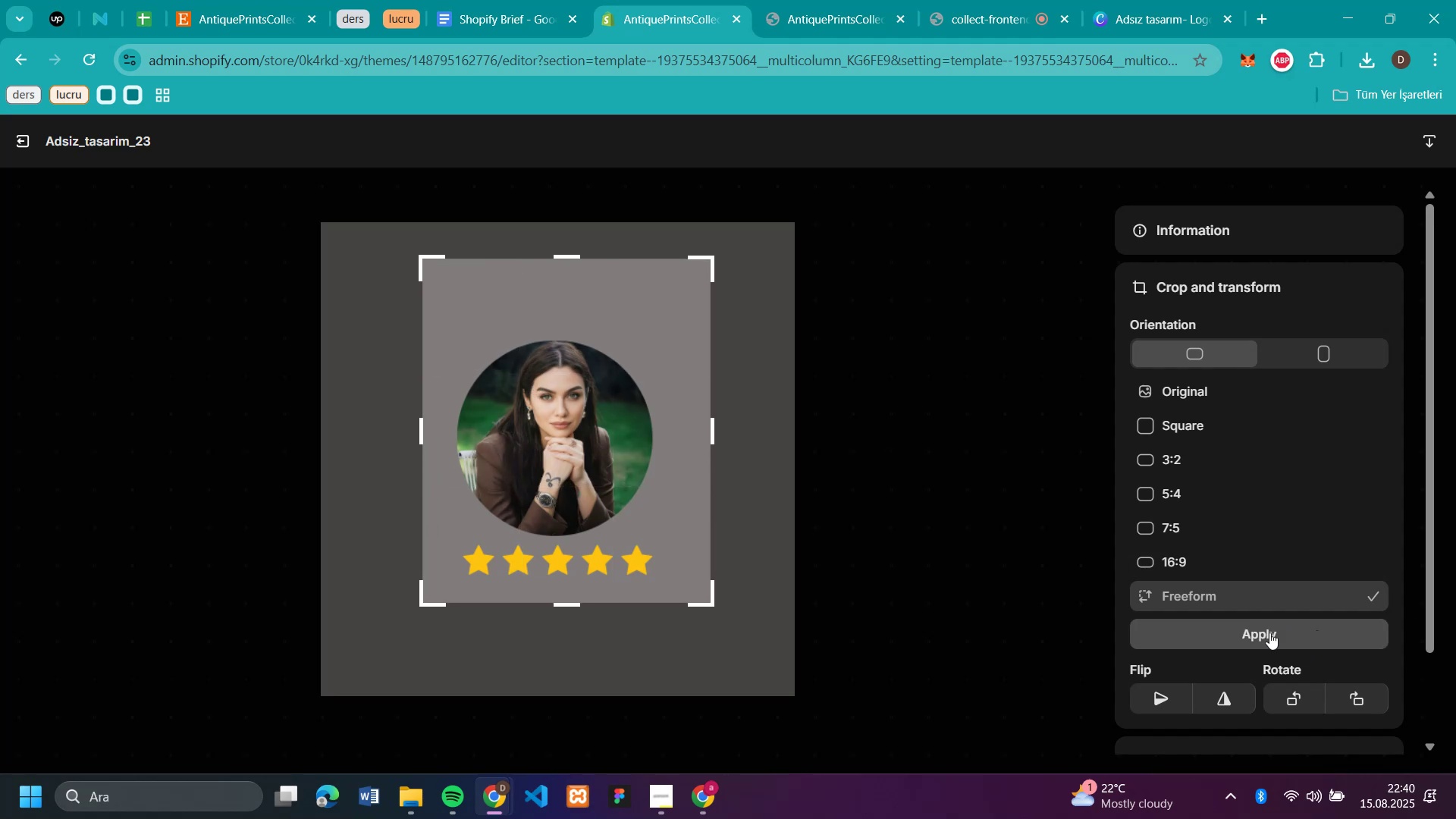 
wait(5.76)
 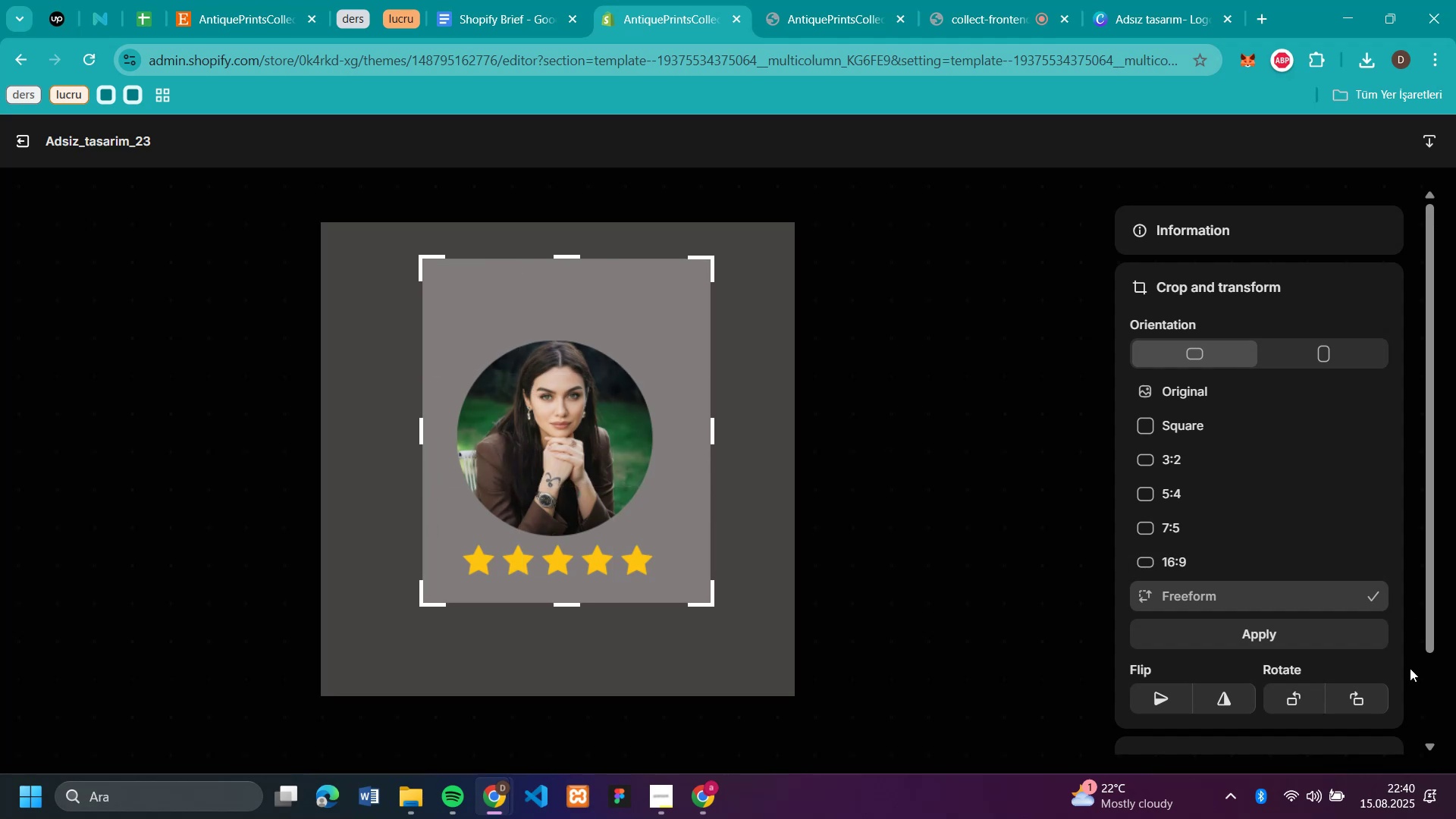 
left_click([1269, 635])
 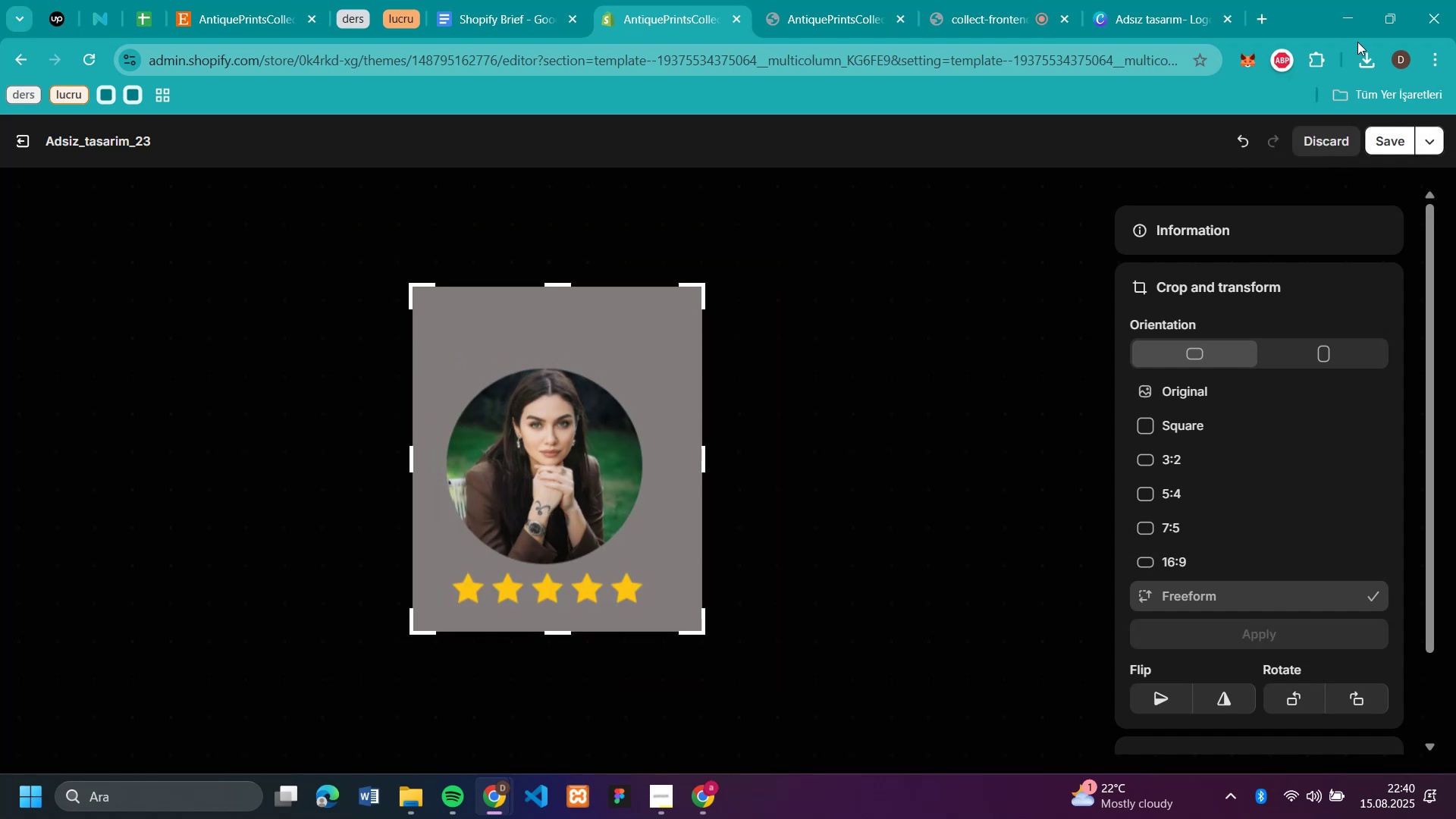 
mouse_move([1392, 143])
 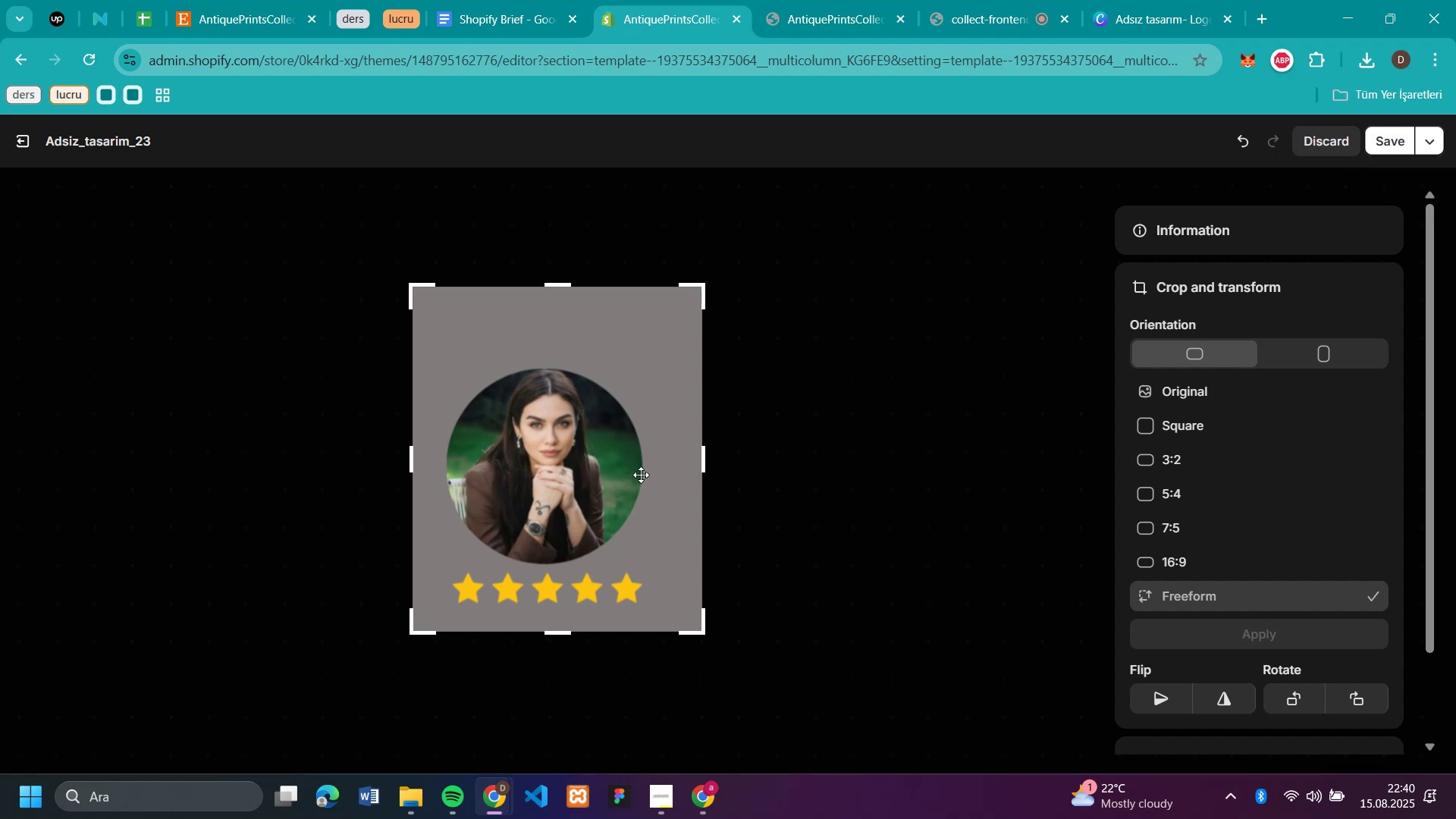 
left_click_drag(start_coordinate=[657, 489], to_coordinate=[645, 497])
 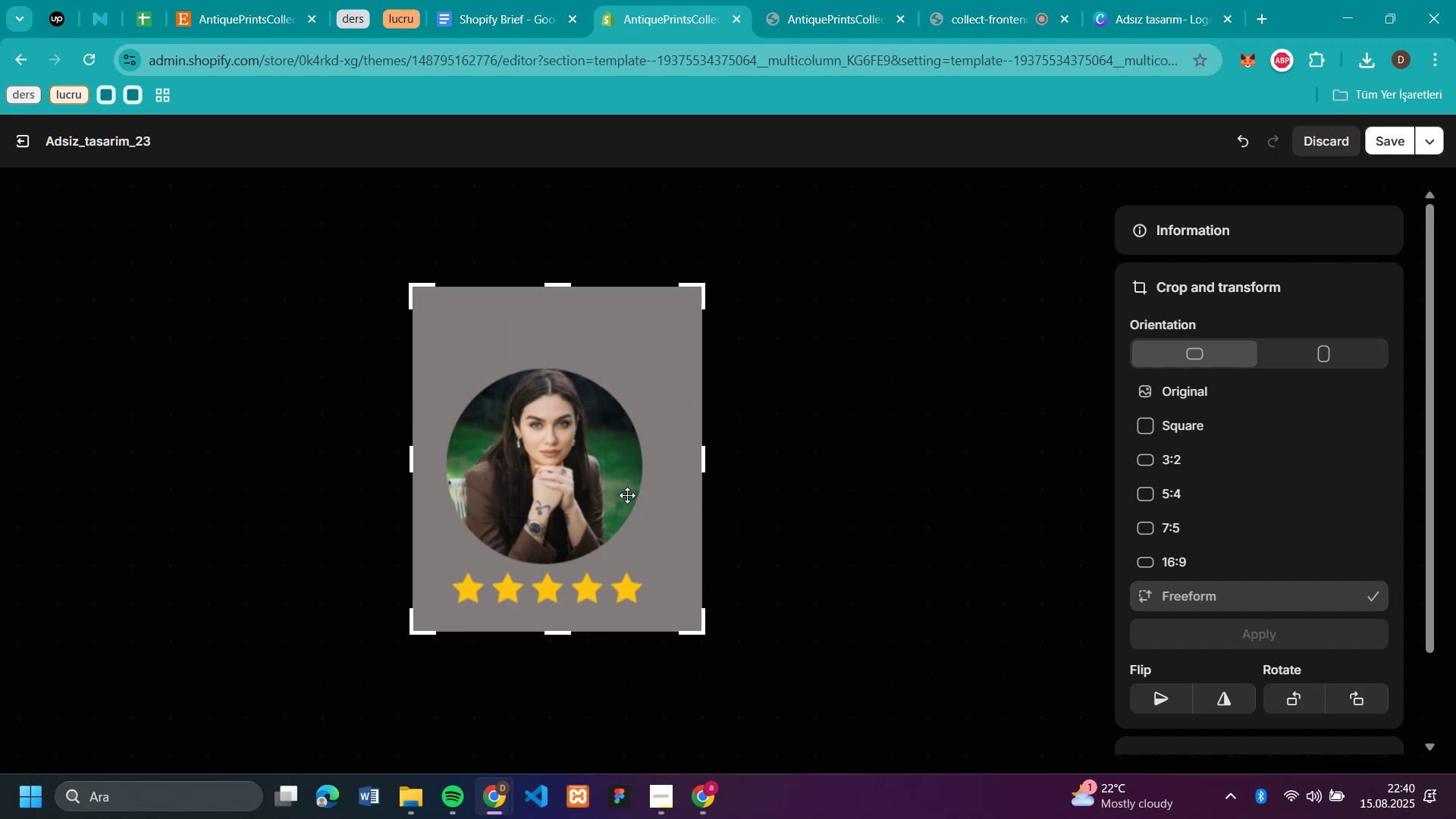 
left_click_drag(start_coordinate=[579, 490], to_coordinate=[607, 486])
 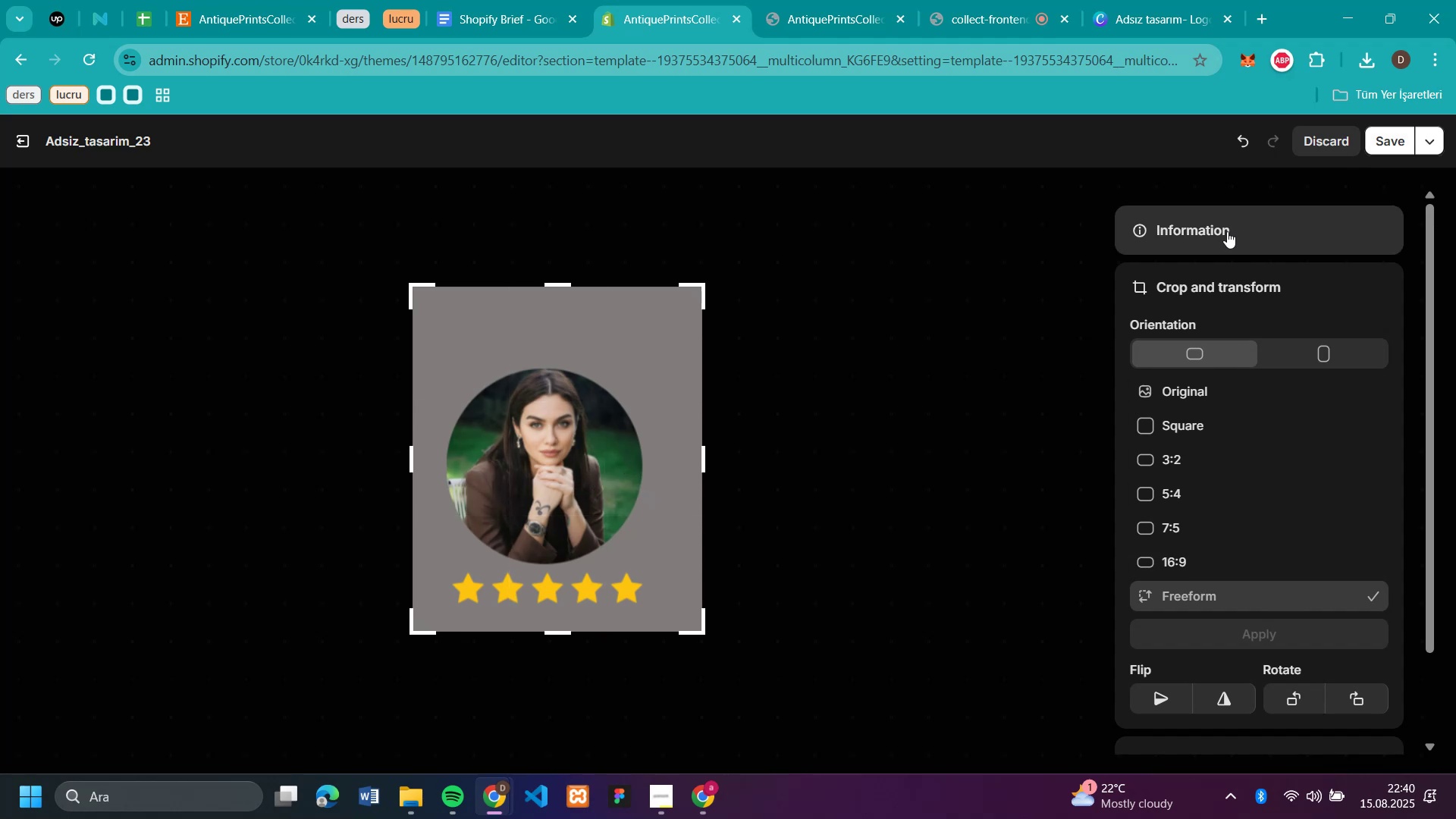 
left_click([1230, 130])
 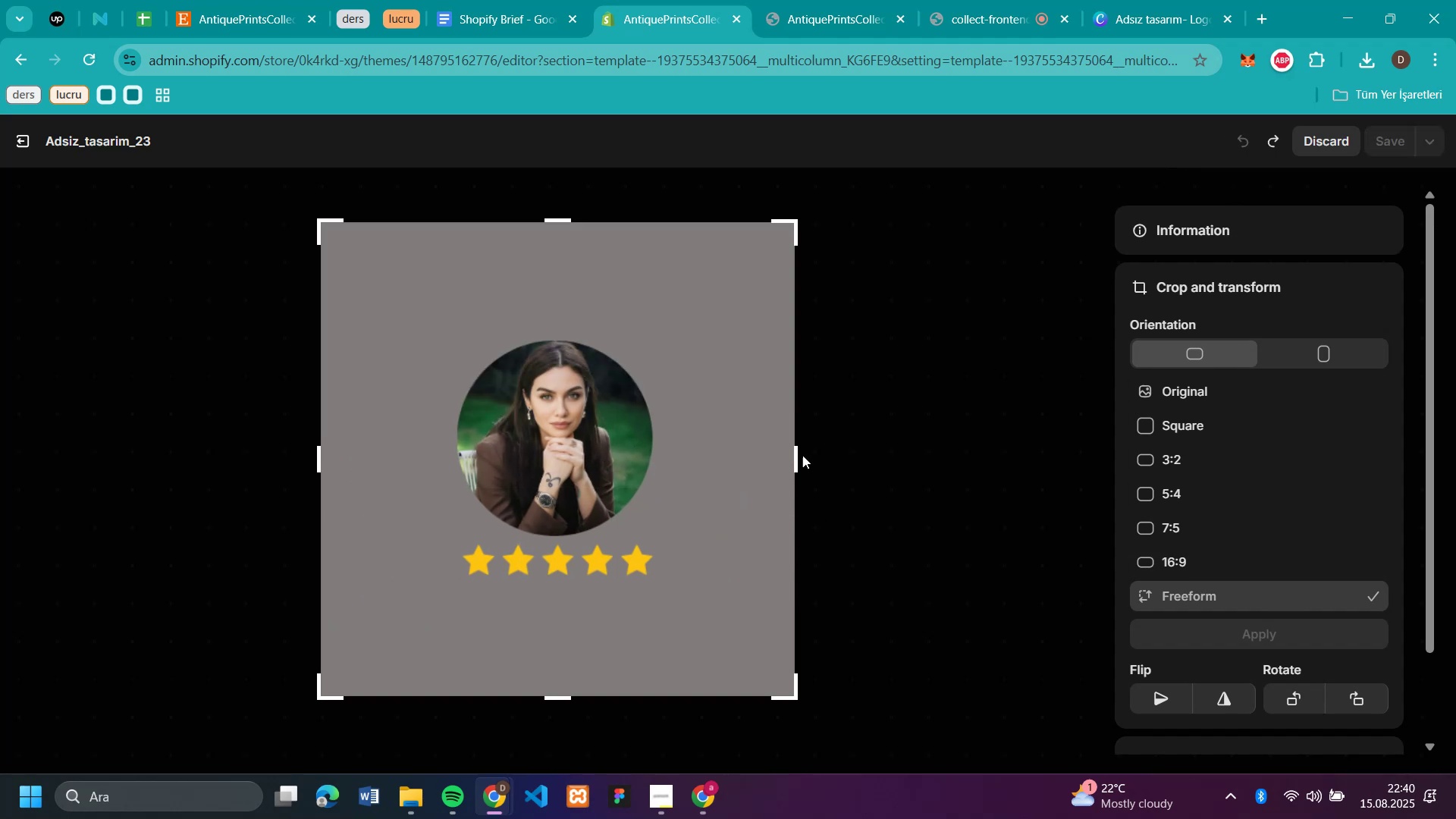 
left_click_drag(start_coordinate=[796, 459], to_coordinate=[612, 466])
 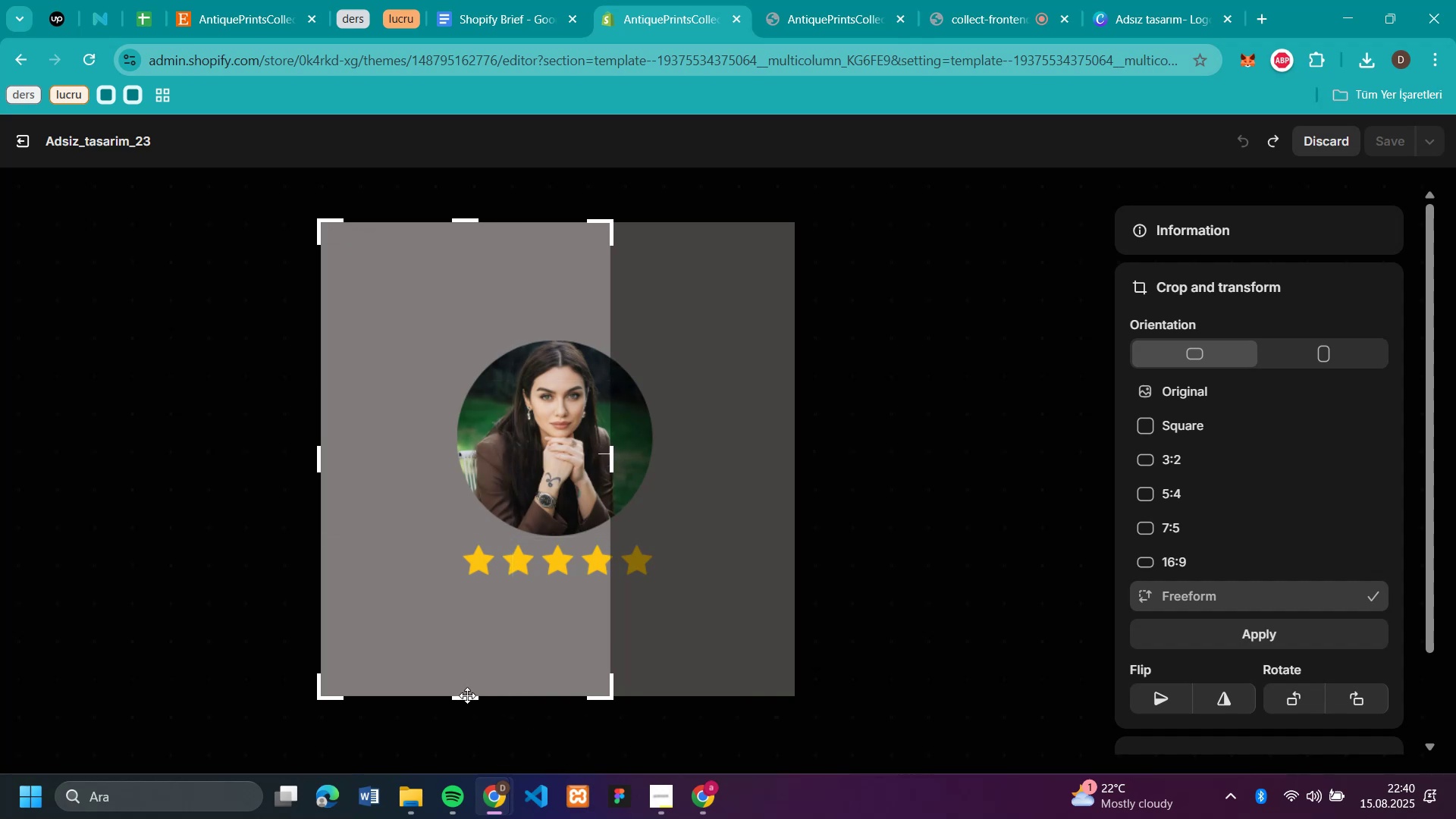 
left_click_drag(start_coordinate=[467, 698], to_coordinate=[491, 570])
 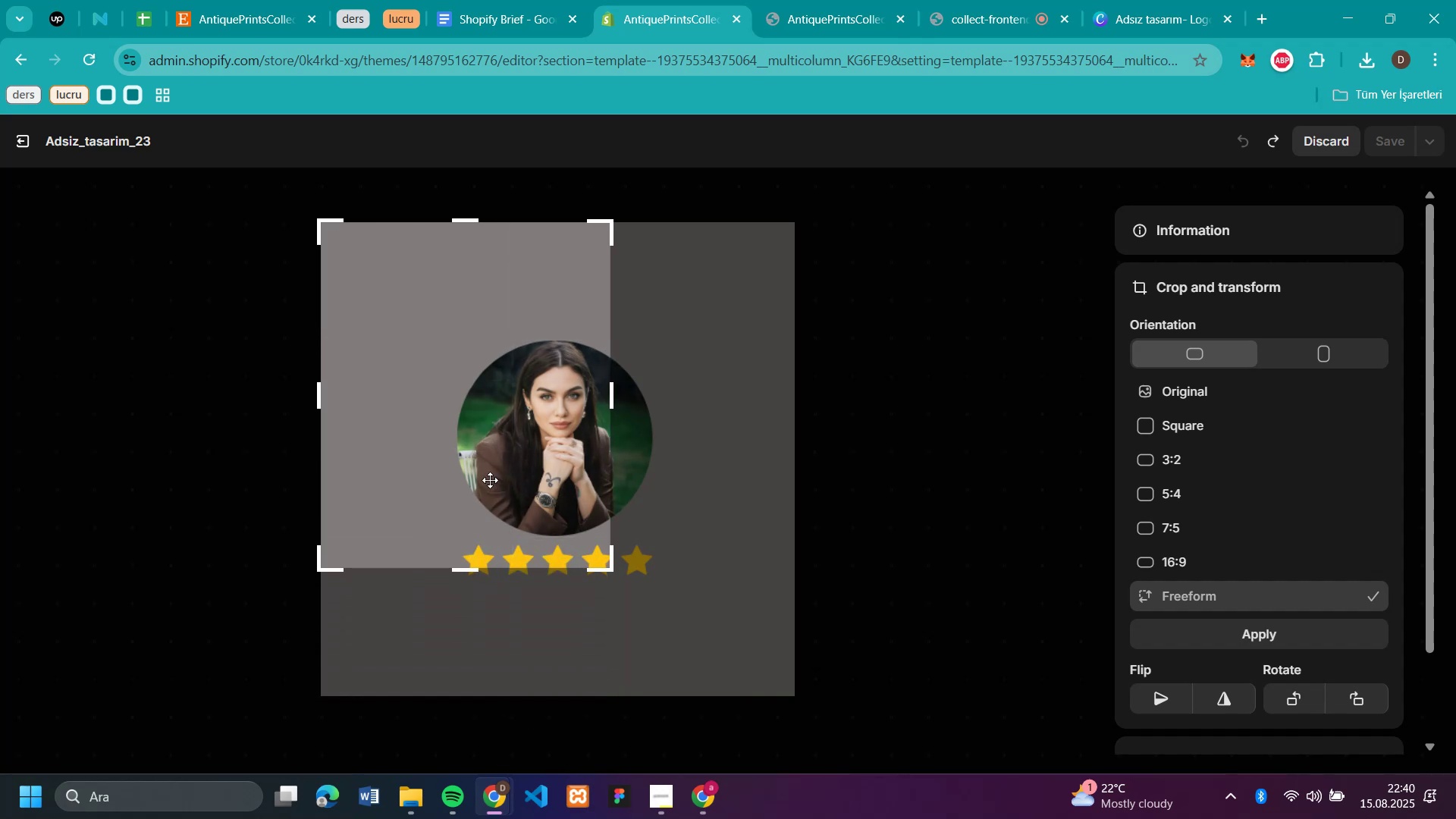 
left_click_drag(start_coordinate=[472, 471], to_coordinate=[571, 506])
 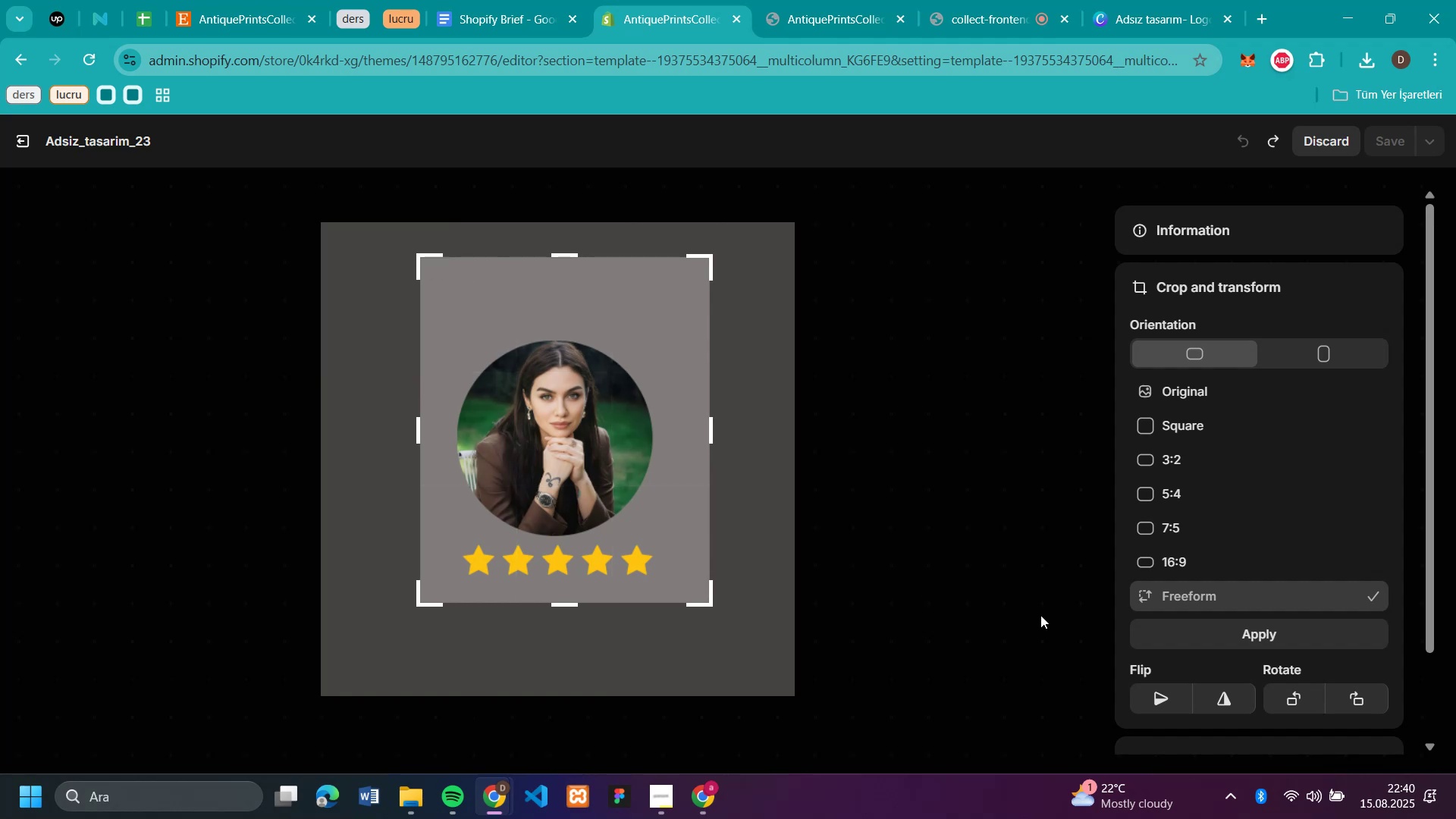 
left_click([1224, 629])
 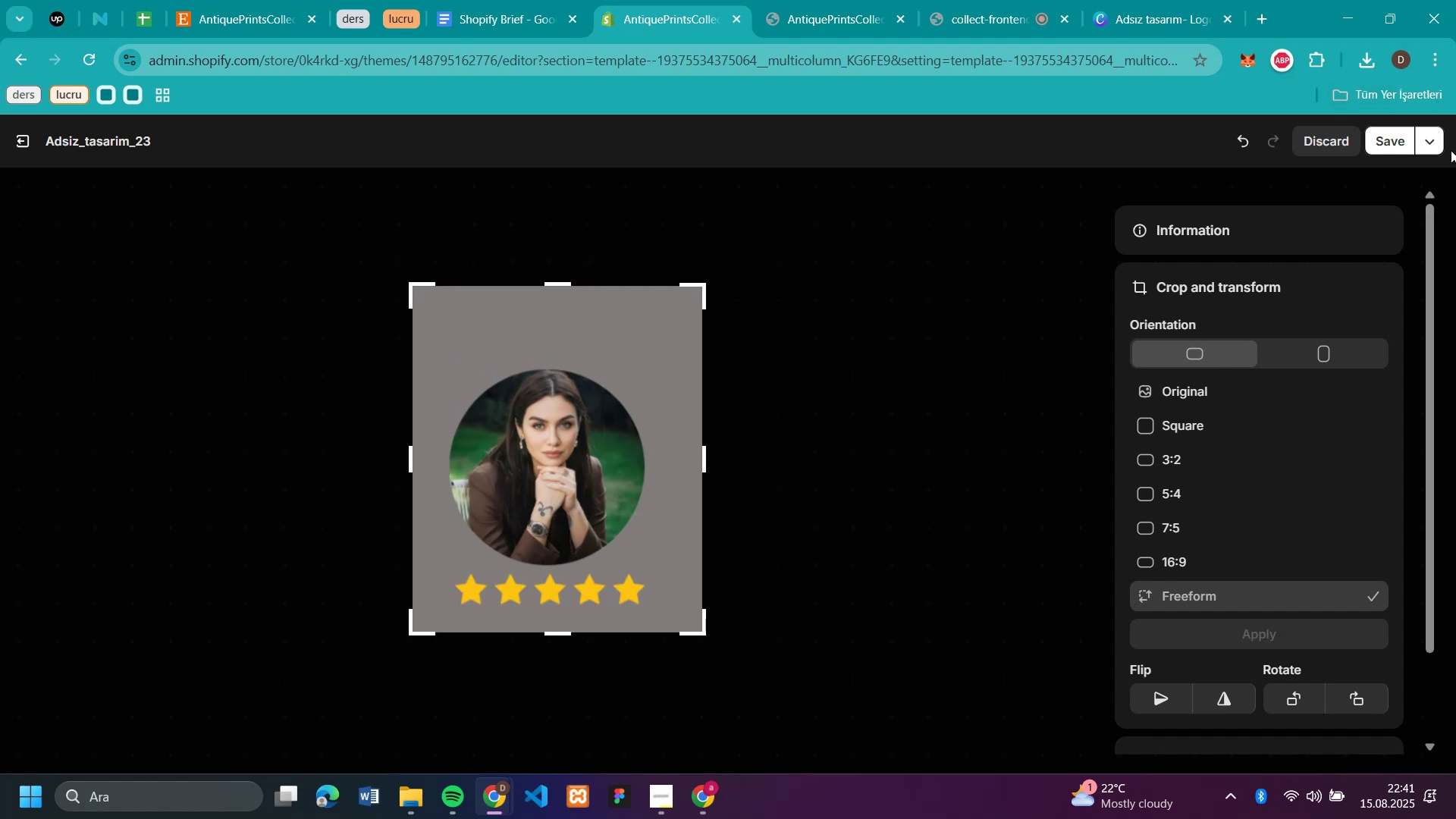 
left_click([1390, 143])
 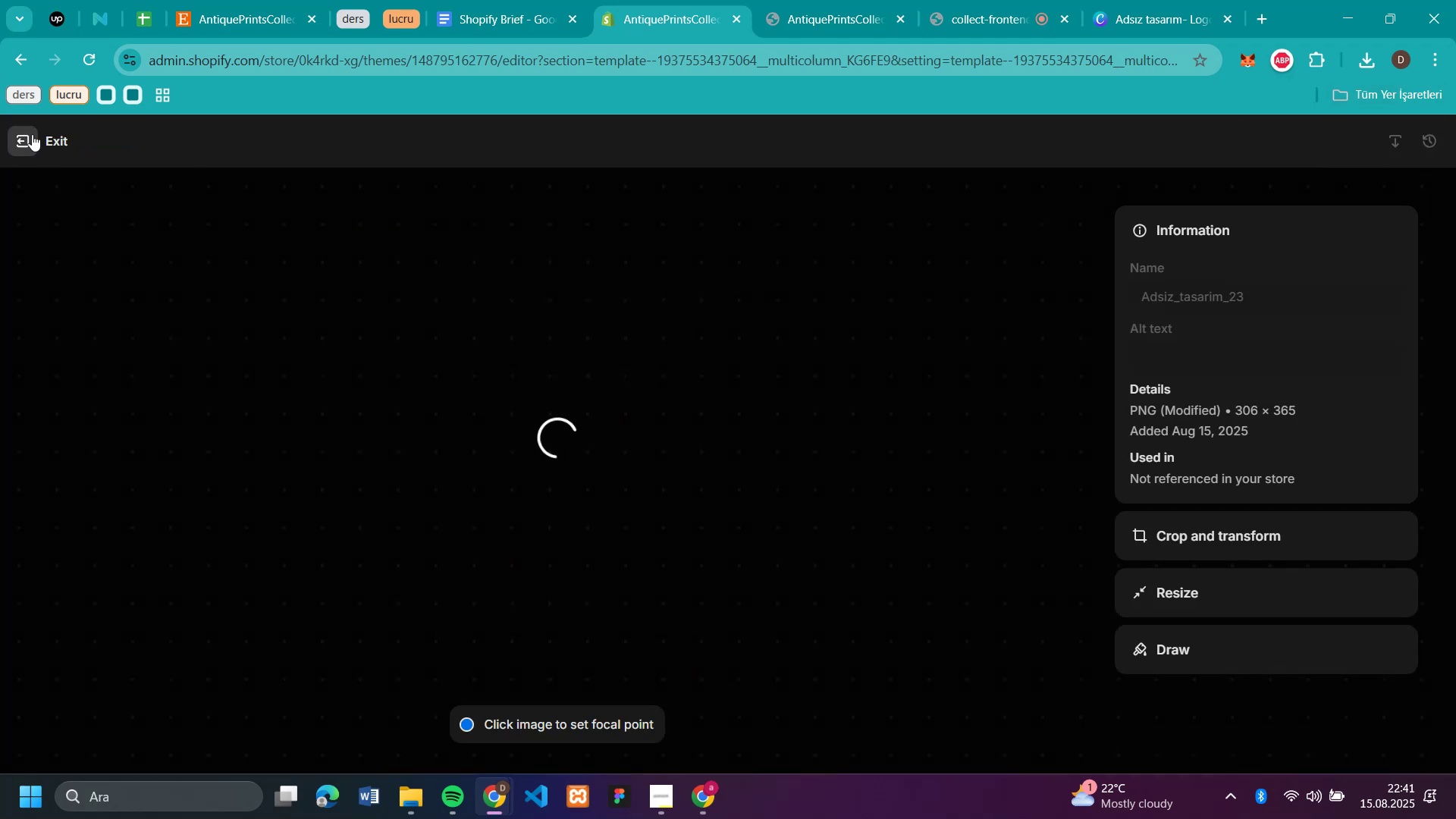 
wait(6.69)
 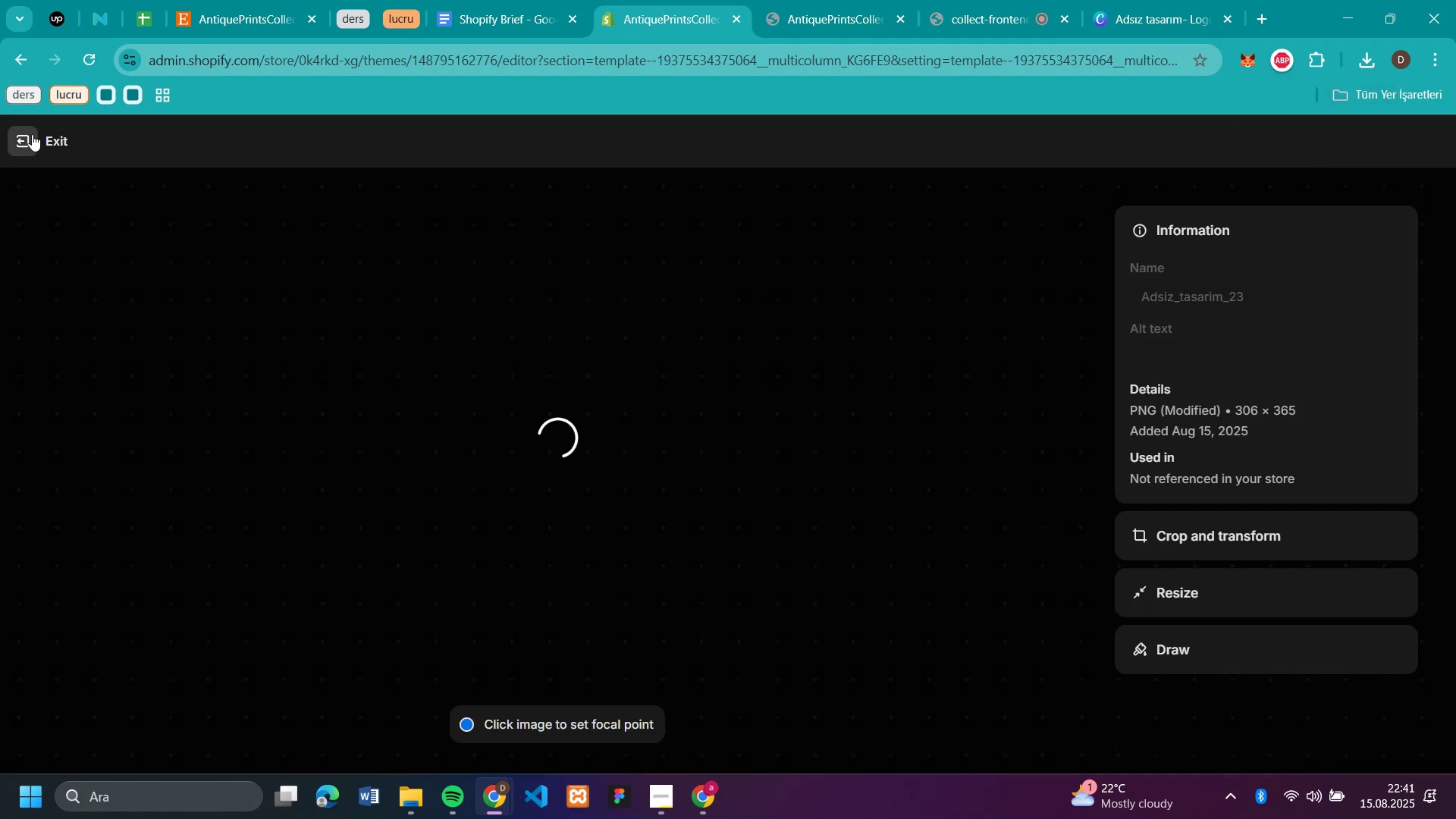 
left_click([32, 134])
 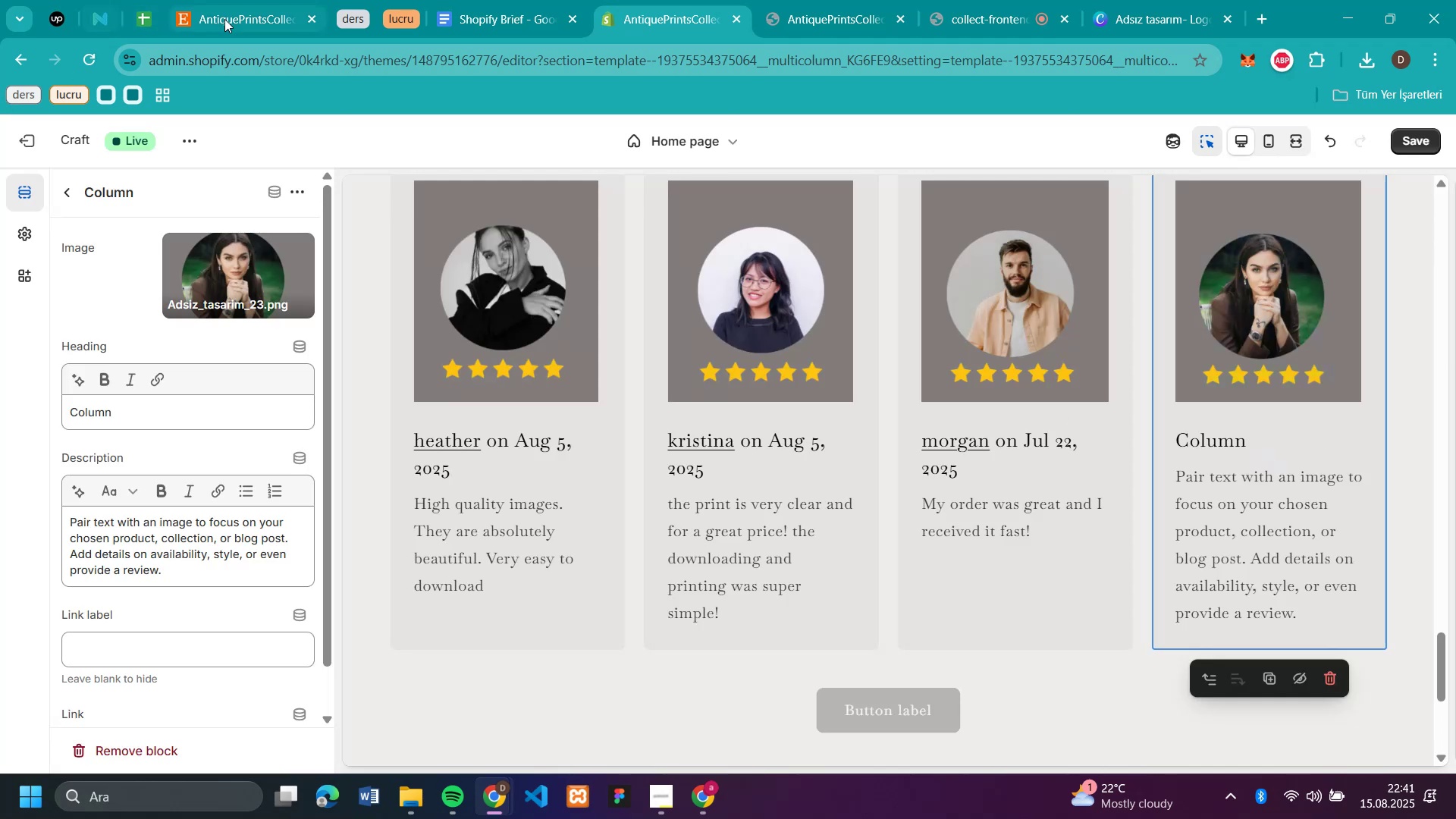 
left_click([224, 19])
 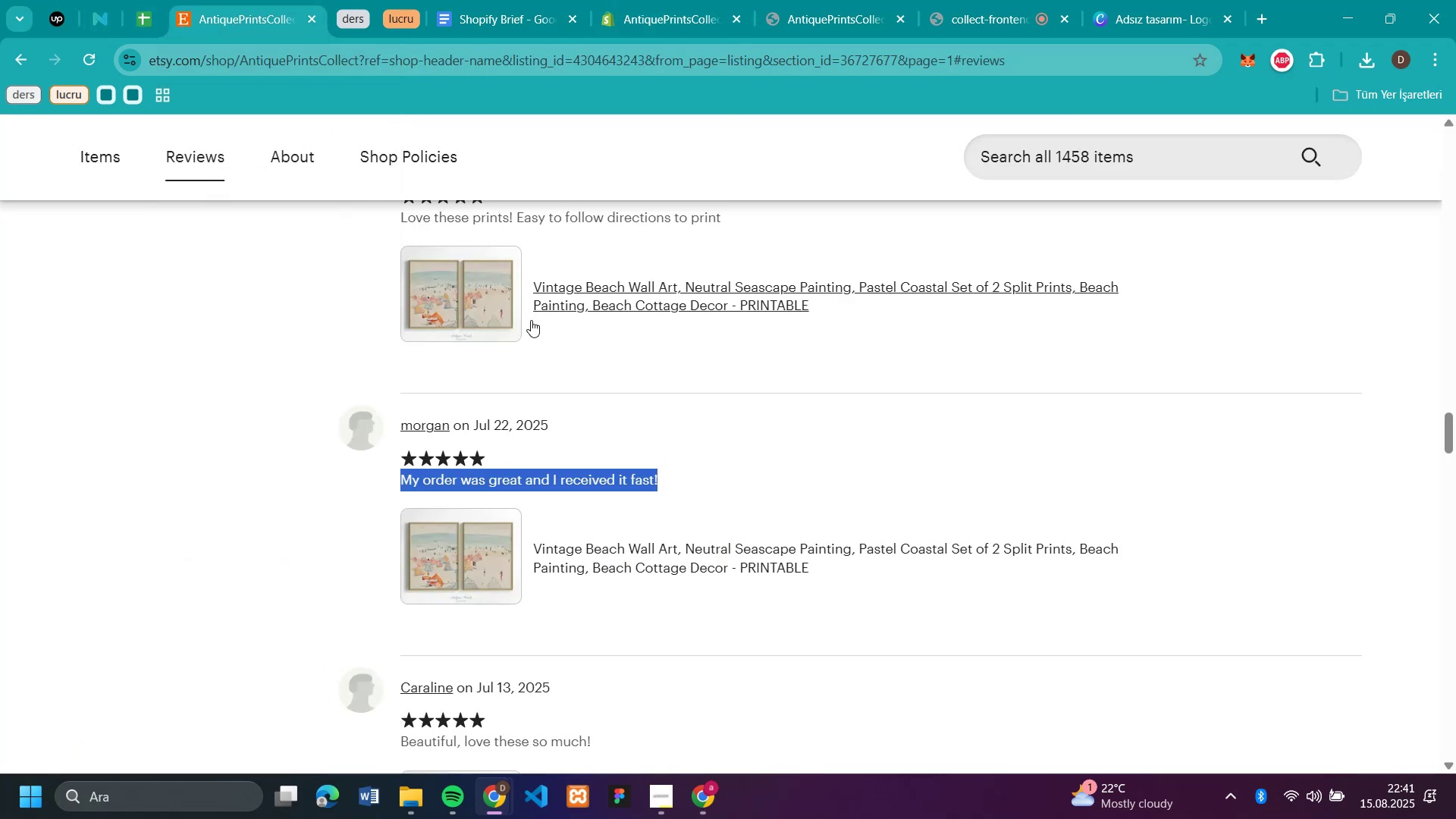 
scroll: coordinate [731, 435], scroll_direction: down, amount: 17.0
 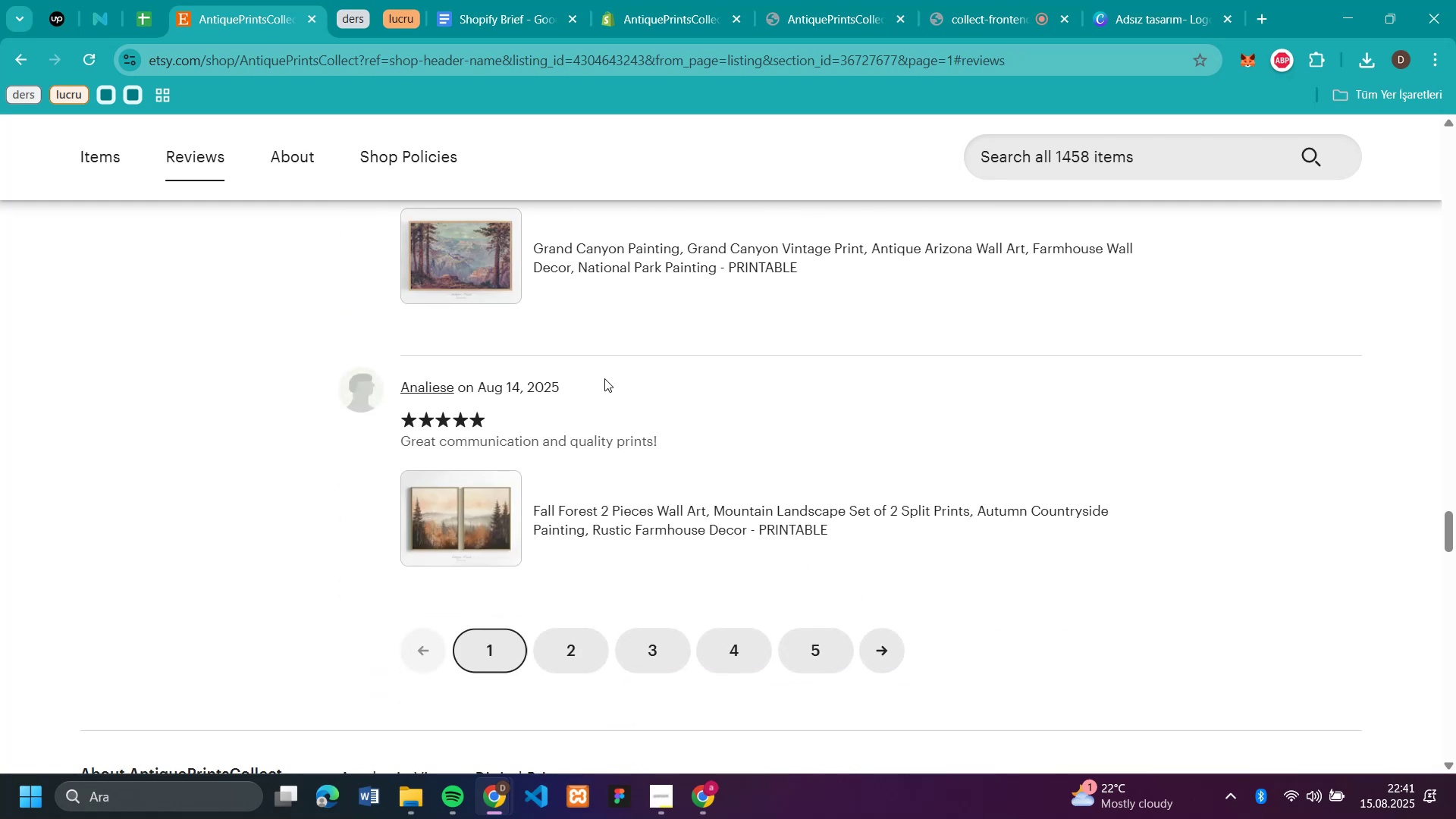 
left_click([585, 650])
 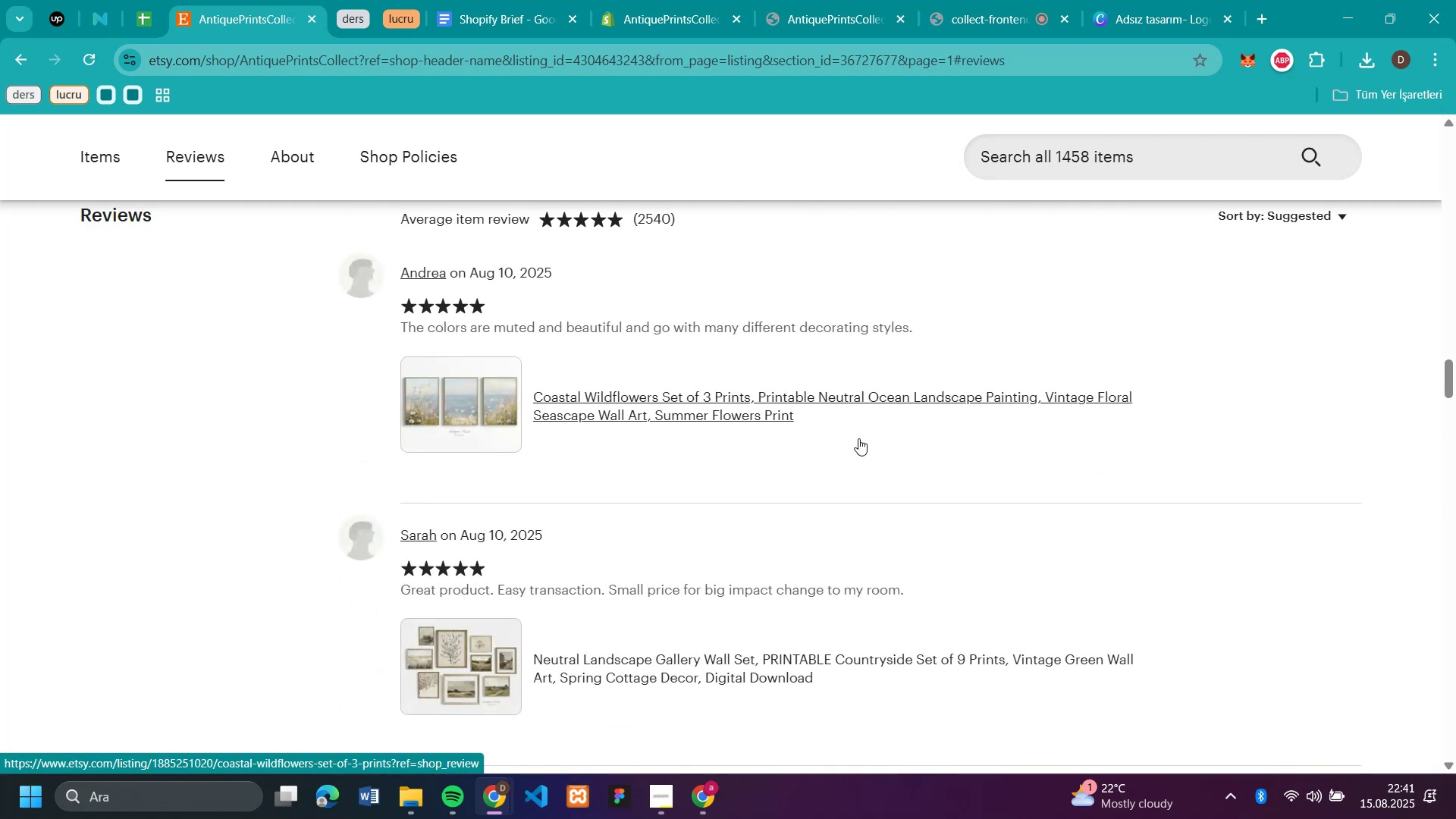 
scroll: coordinate [893, 532], scroll_direction: down, amount: 9.0
 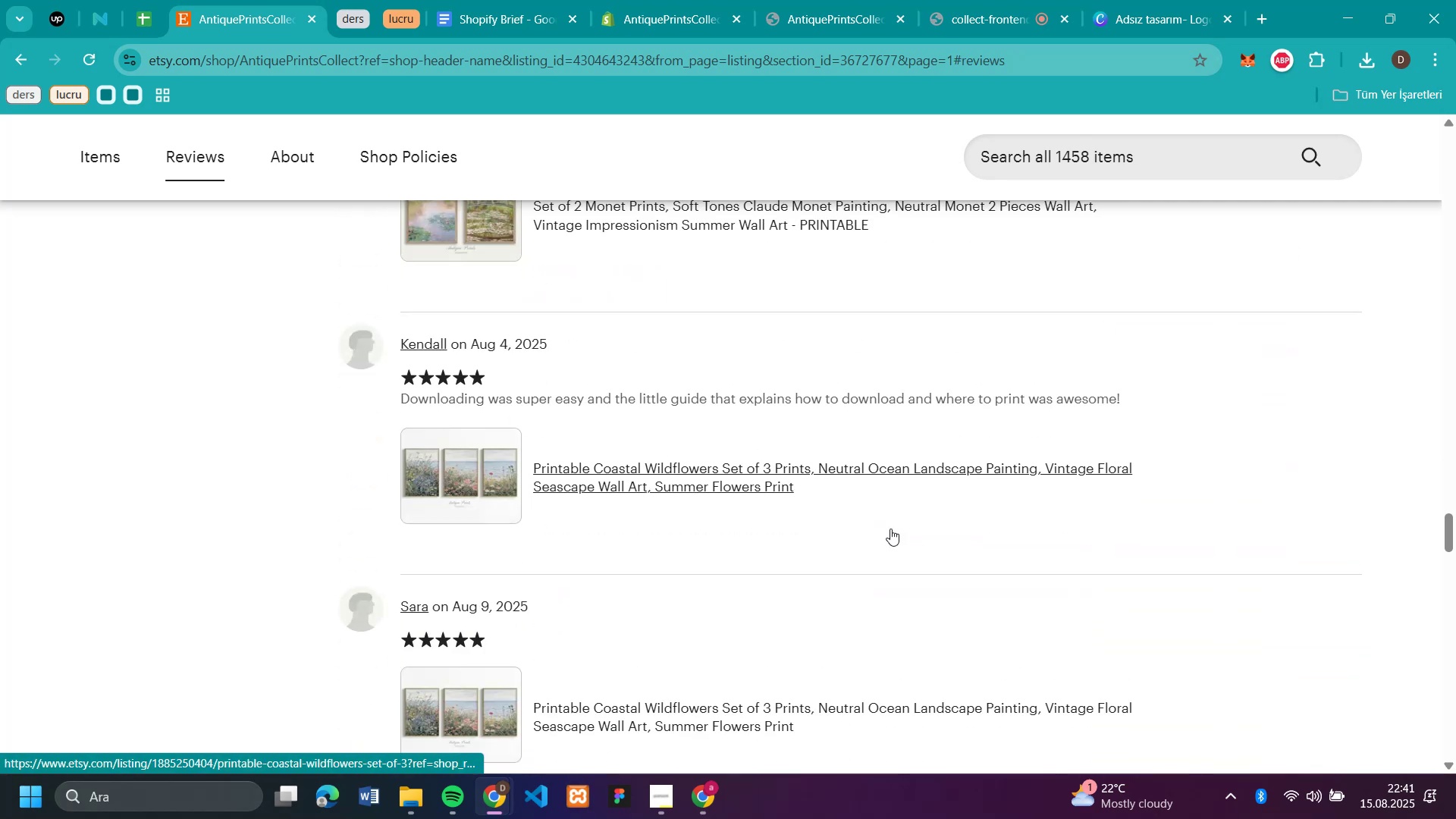 
scroll: coordinate [890, 529], scroll_direction: up, amount: 1.0
 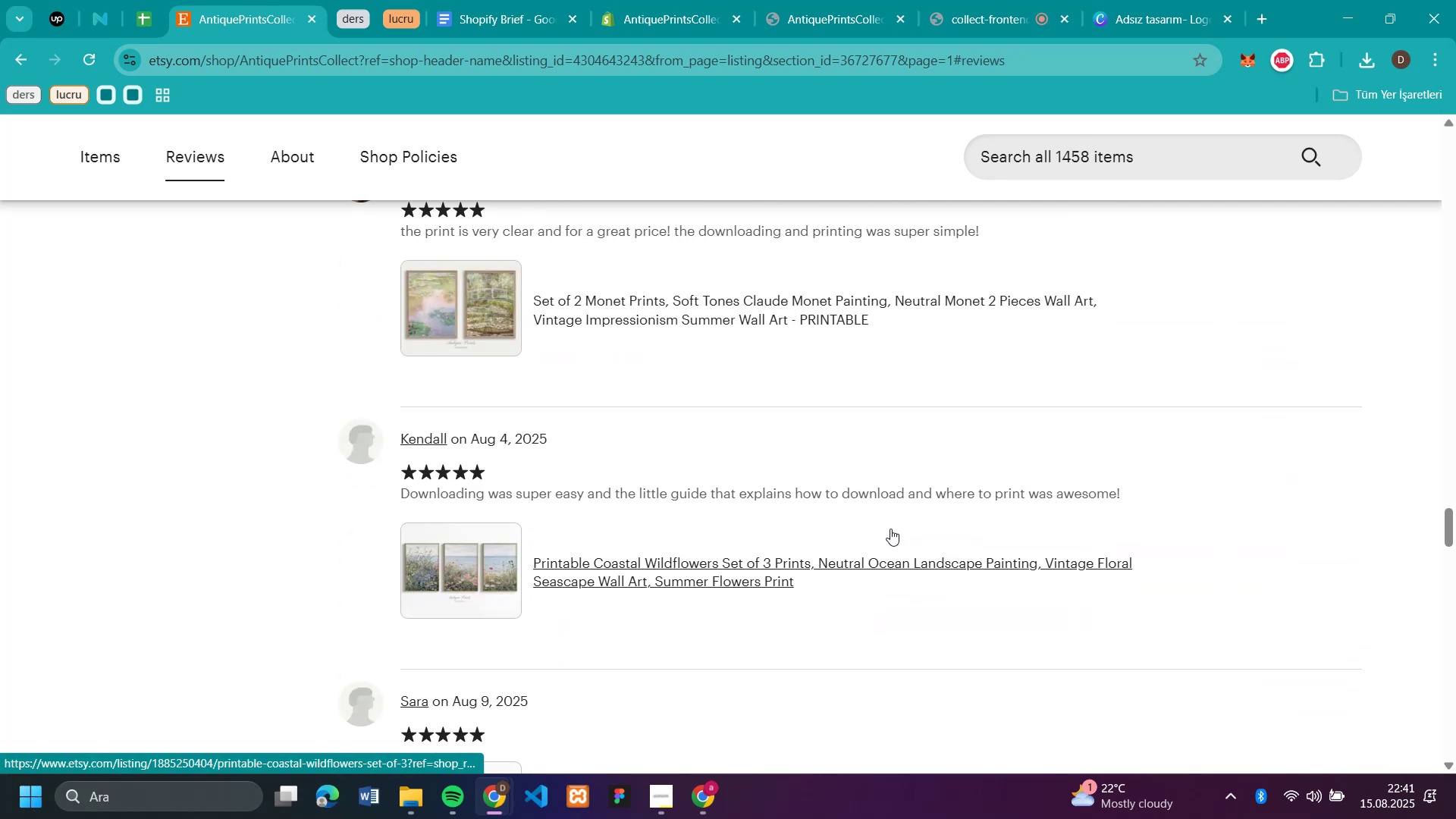 
scroll: coordinate [887, 526], scroll_direction: down, amount: 6.0
 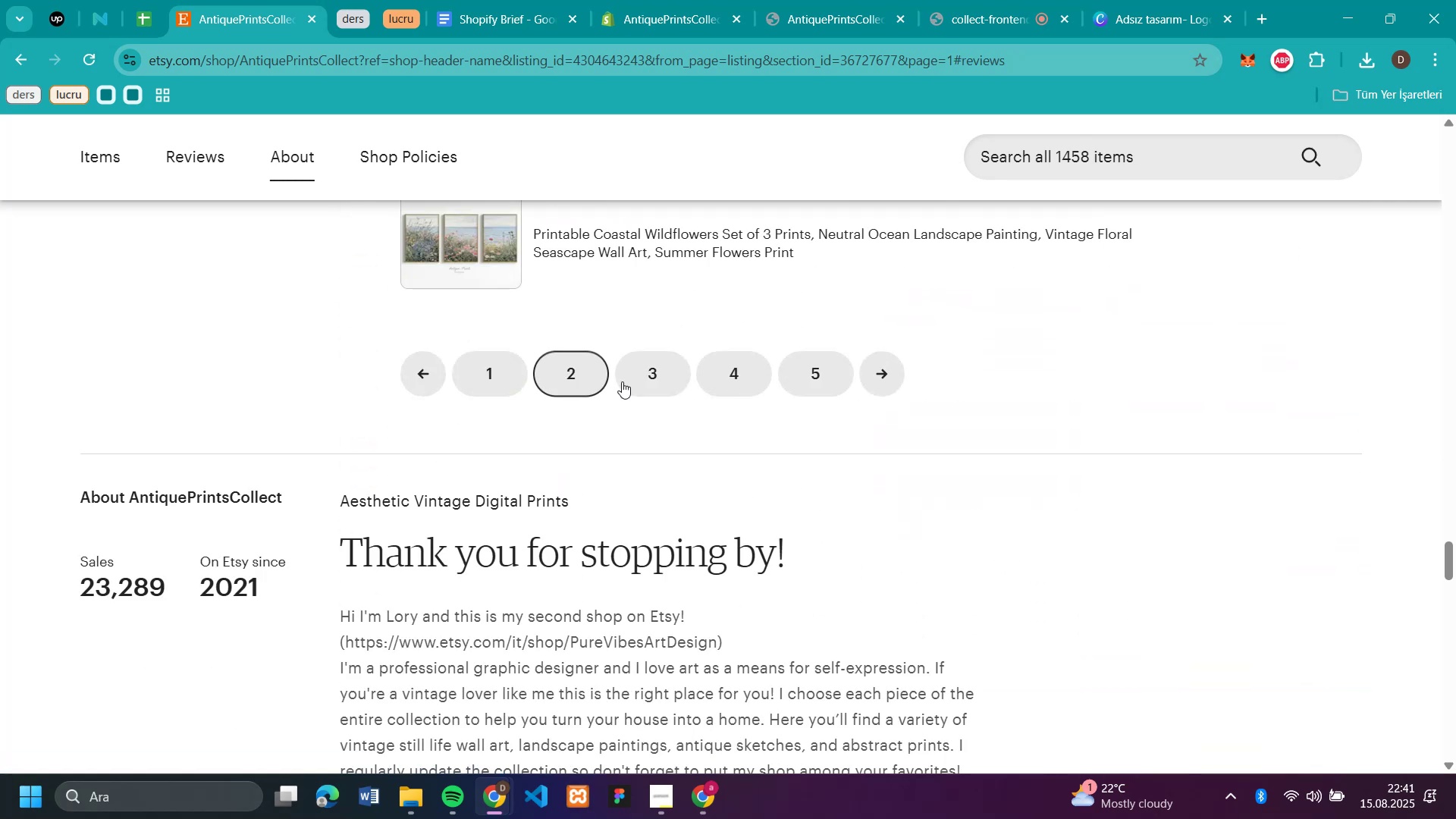 
left_click([649, 374])
 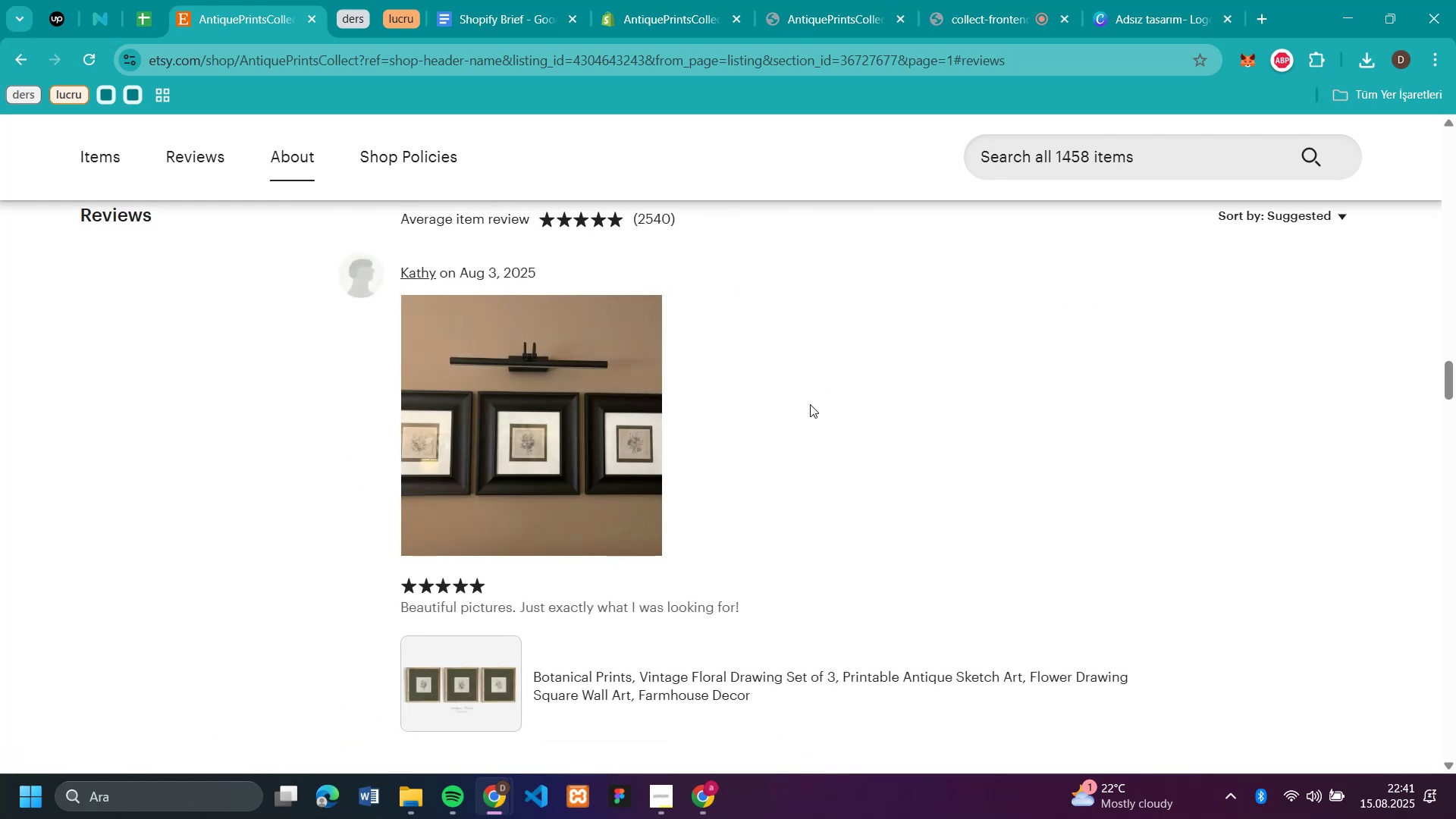 
scroll: coordinate [810, 404], scroll_direction: down, amount: 2.0
 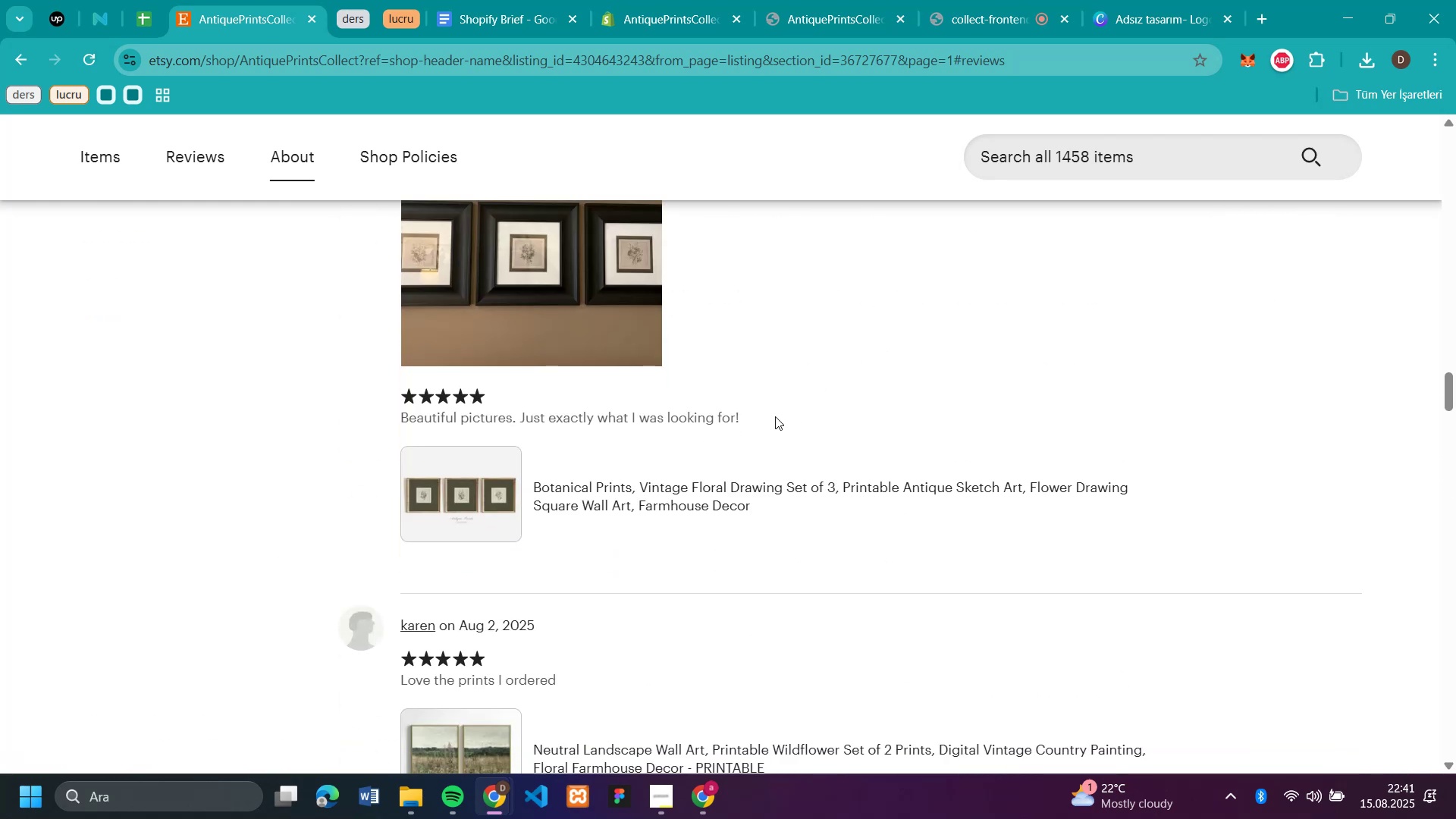 
left_click_drag(start_coordinate=[766, 412], to_coordinate=[404, 421])
 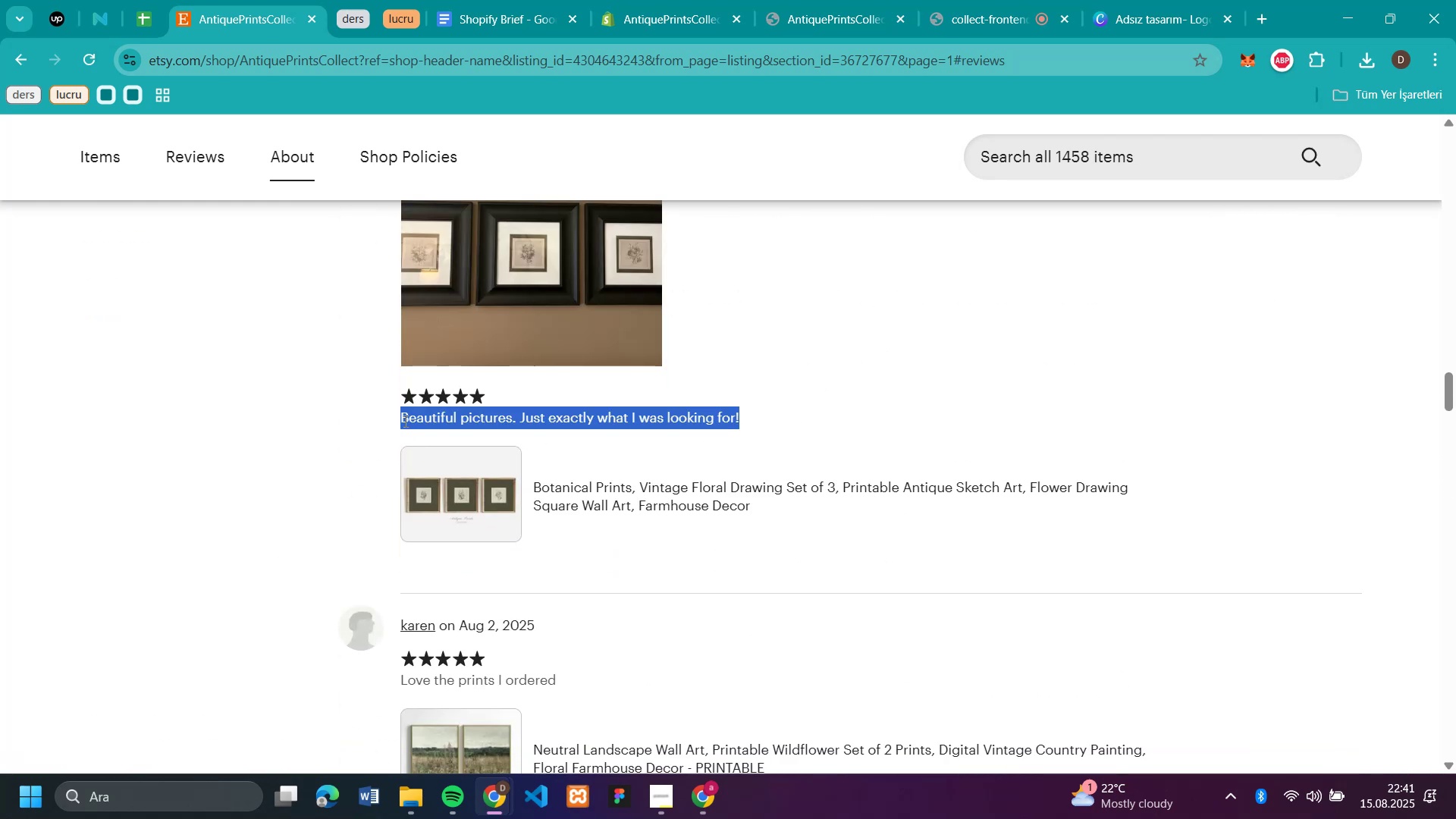 
key(Control+C)
 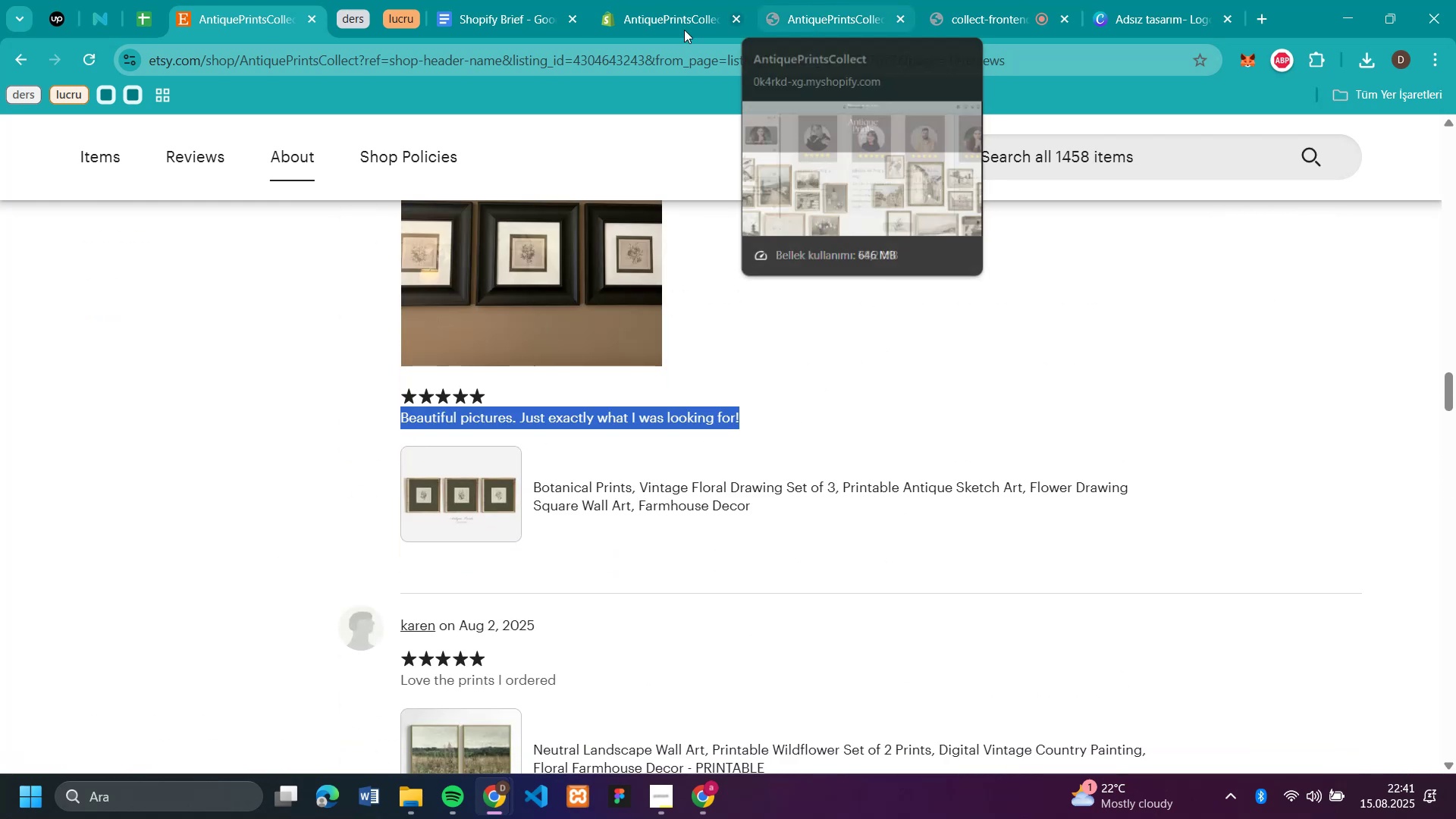 
left_click([638, 34])
 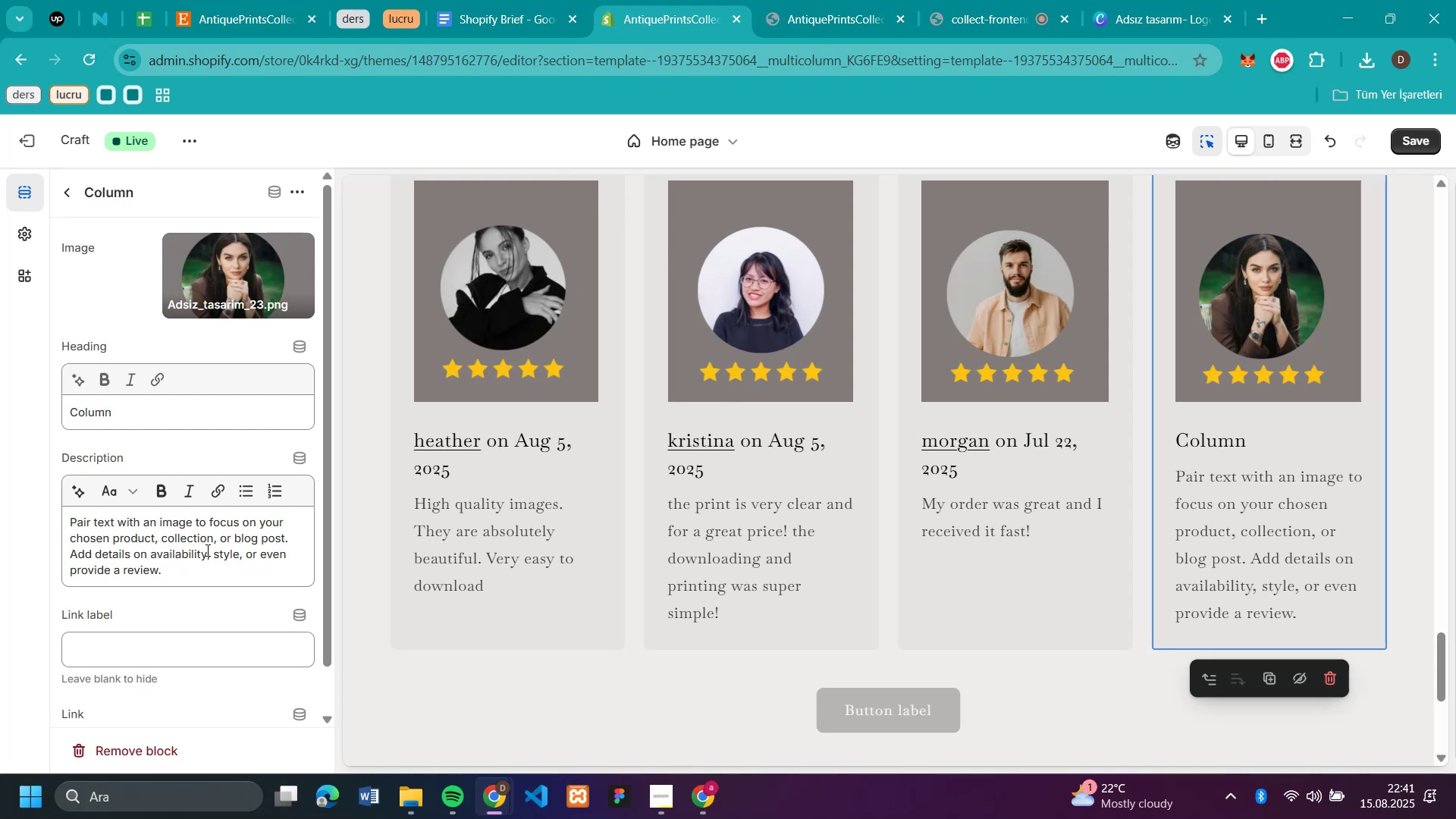 
double_click([206, 550])
 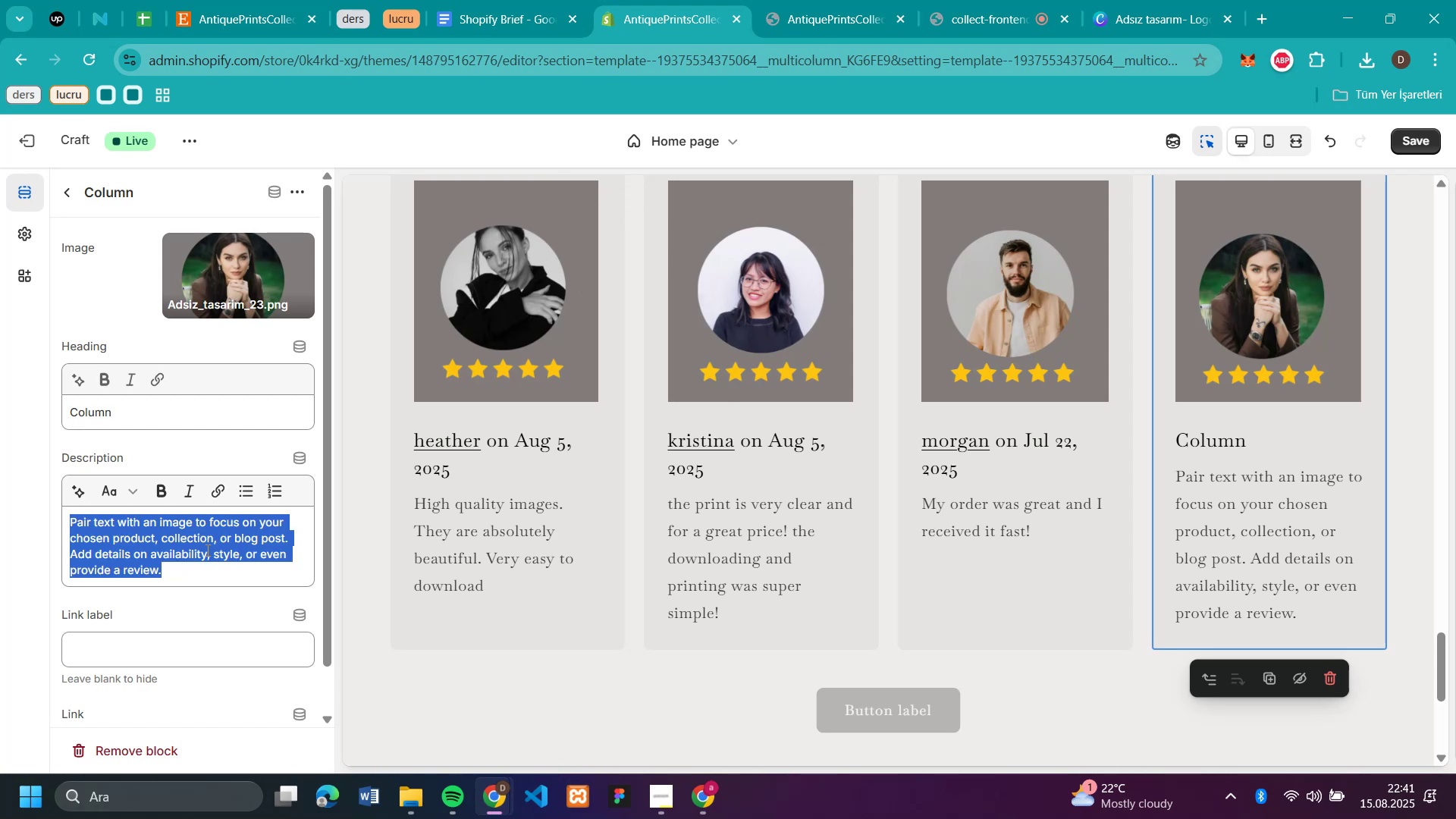 
key(Control+V)
 